 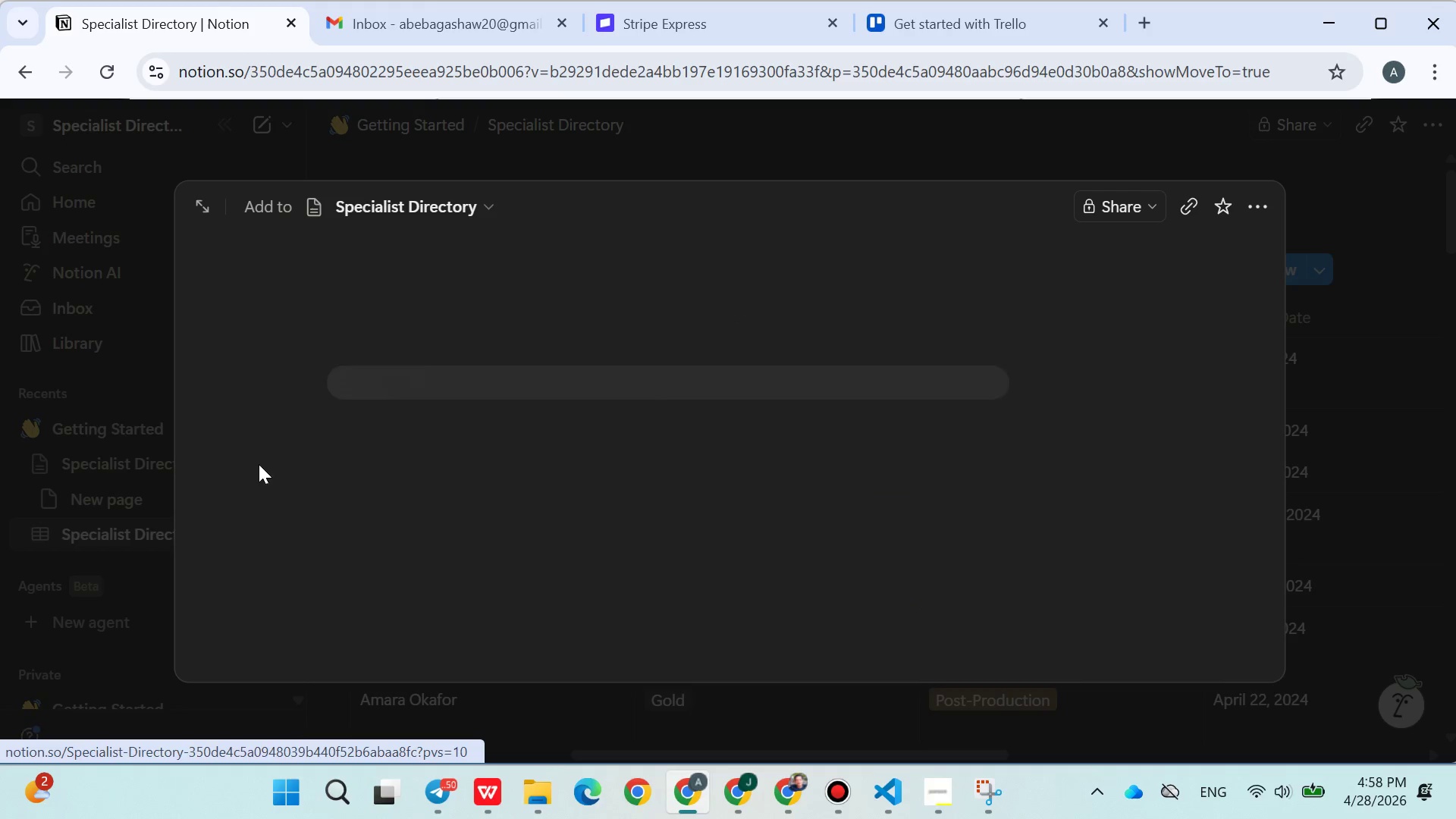 
key(Control+V)
 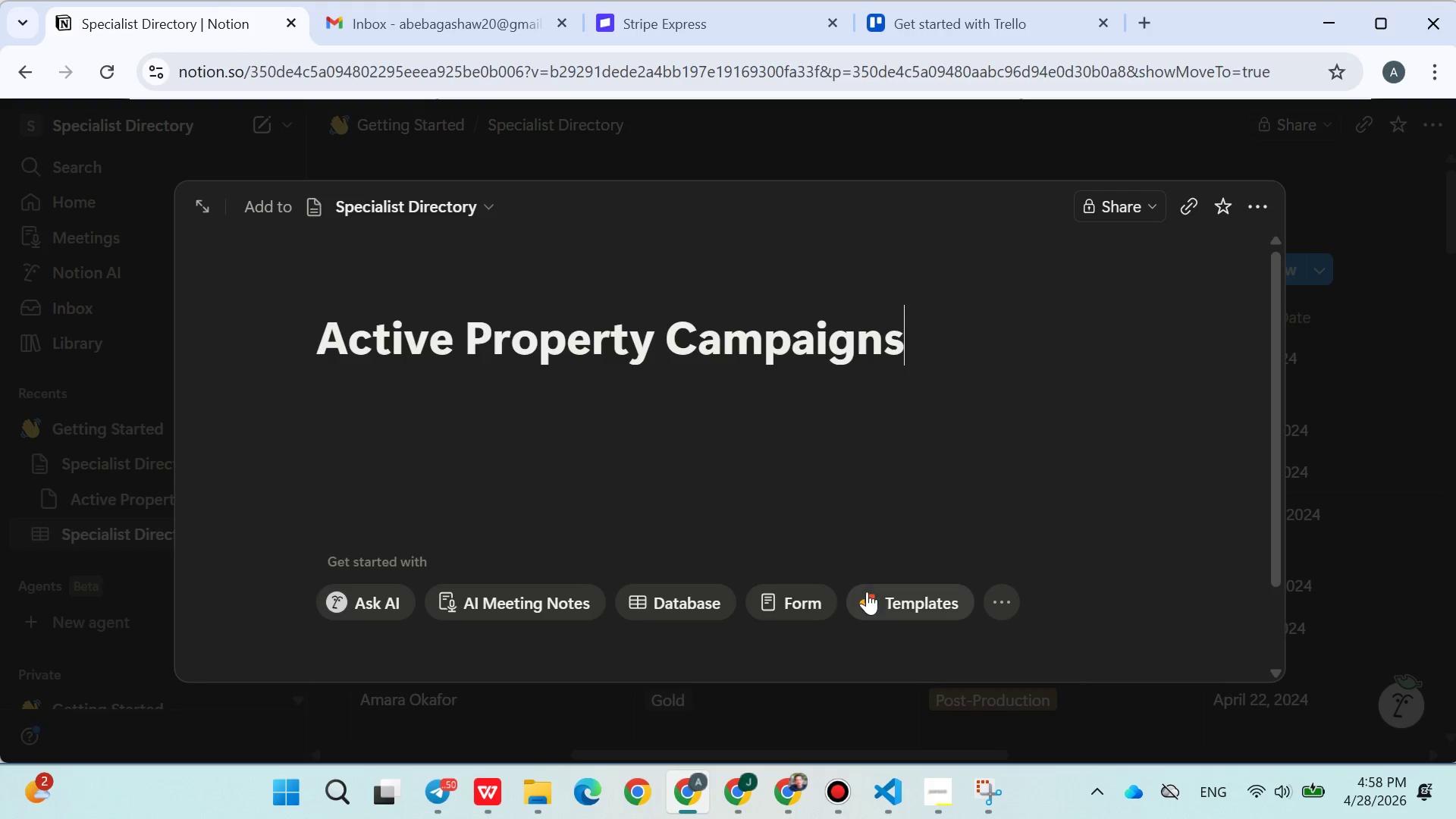 
key(Backspace)
 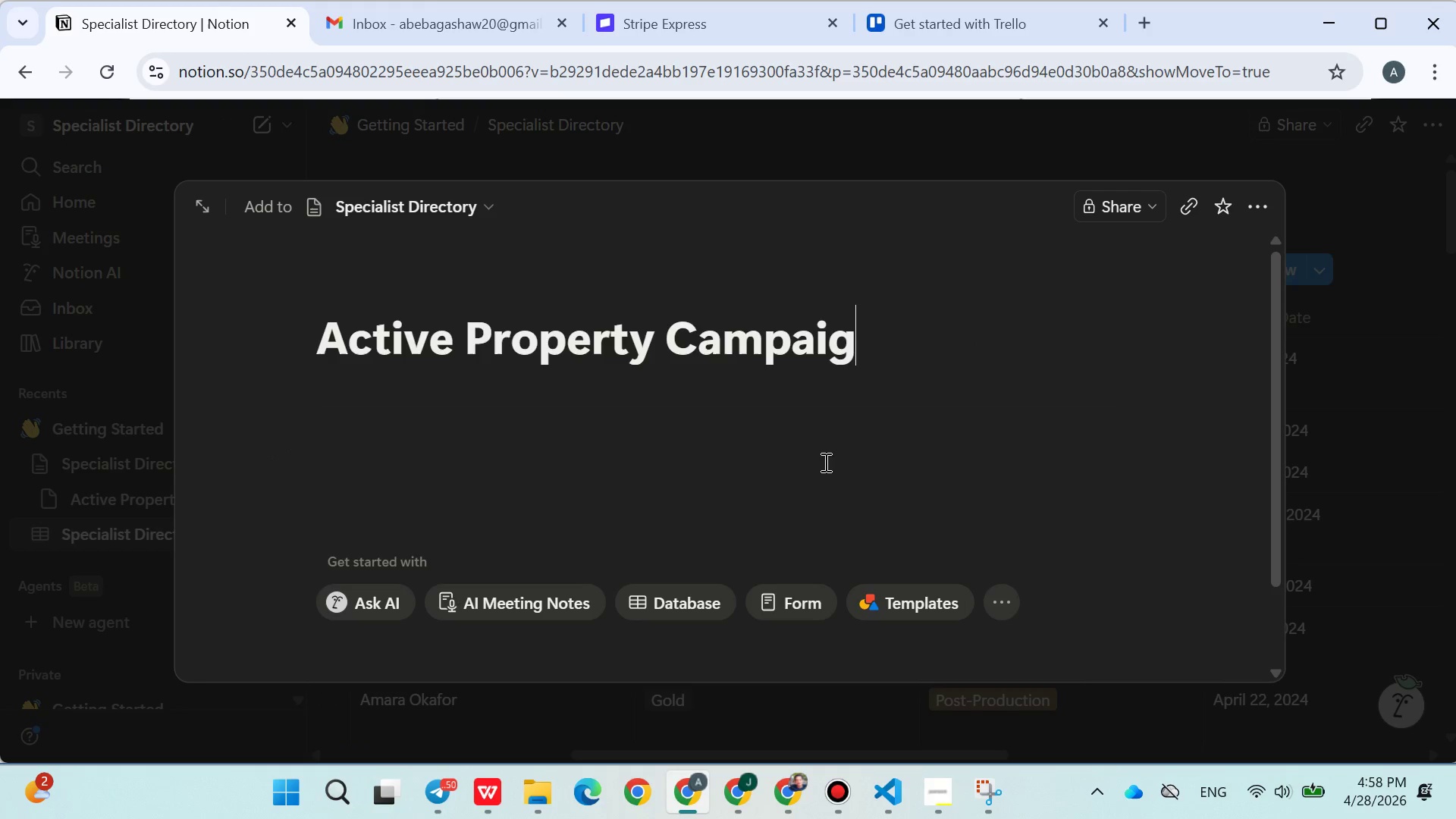 
key(Backspace)
 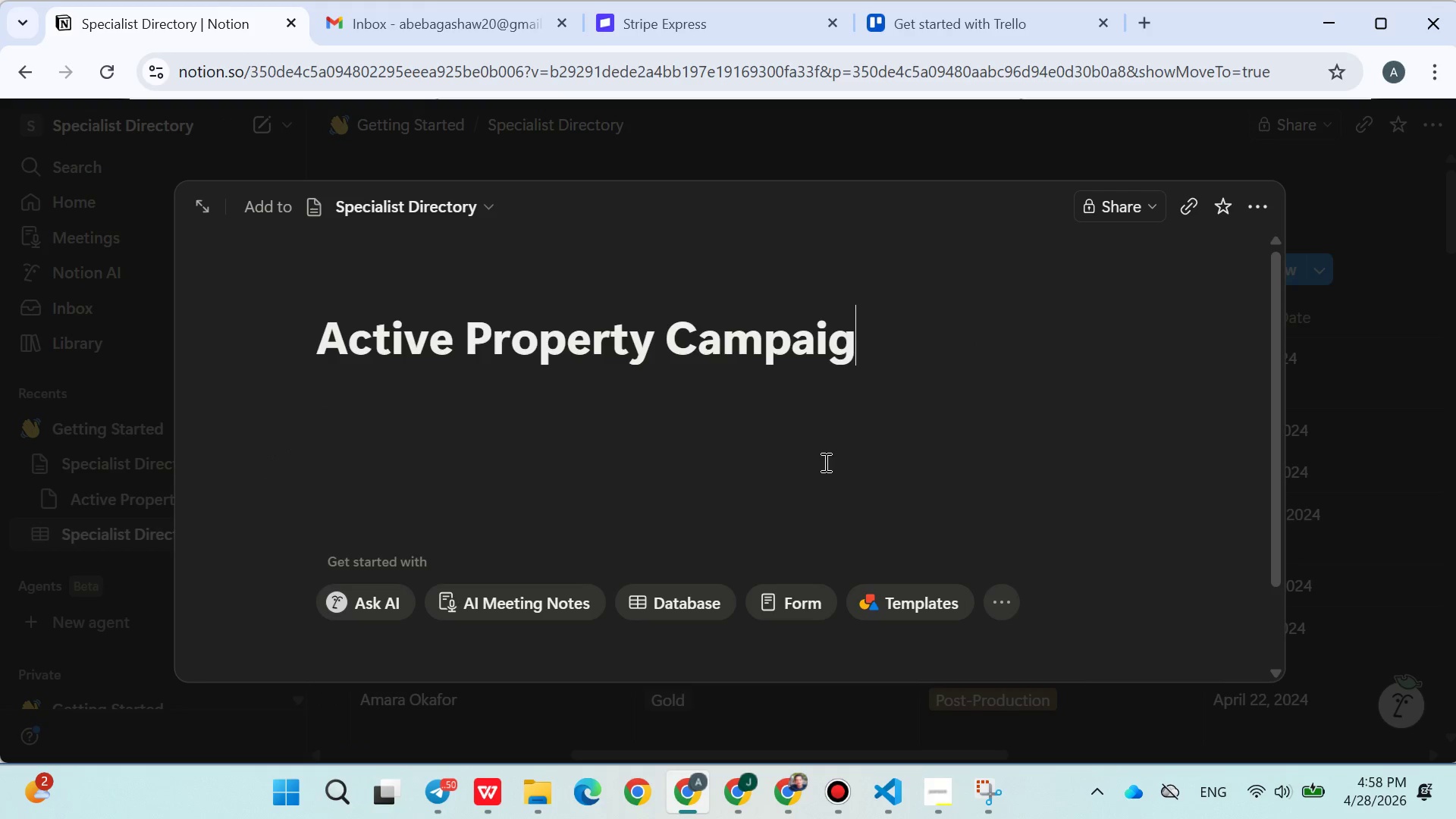 
key(Backspace)
 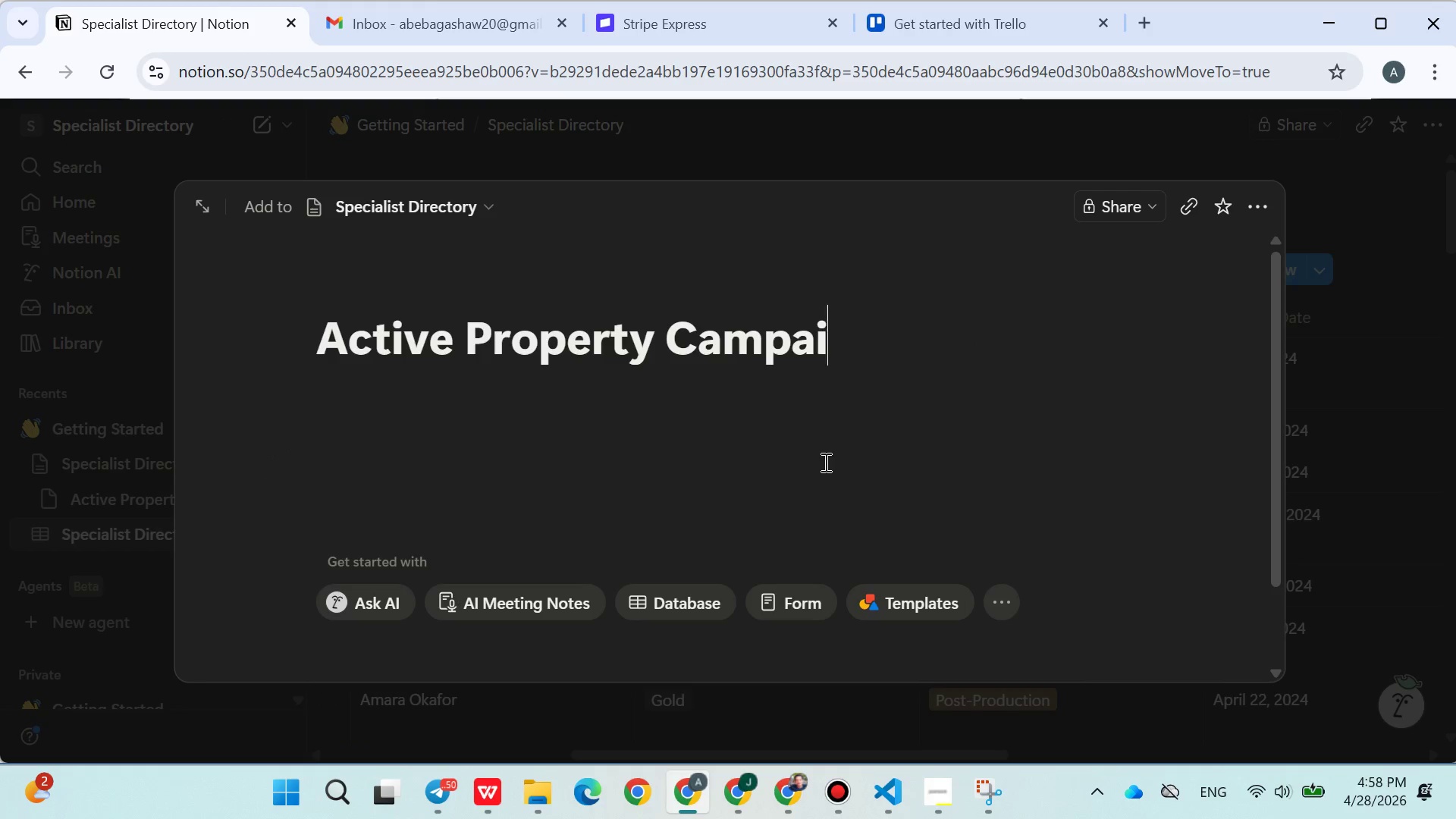 
key(Backspace)
 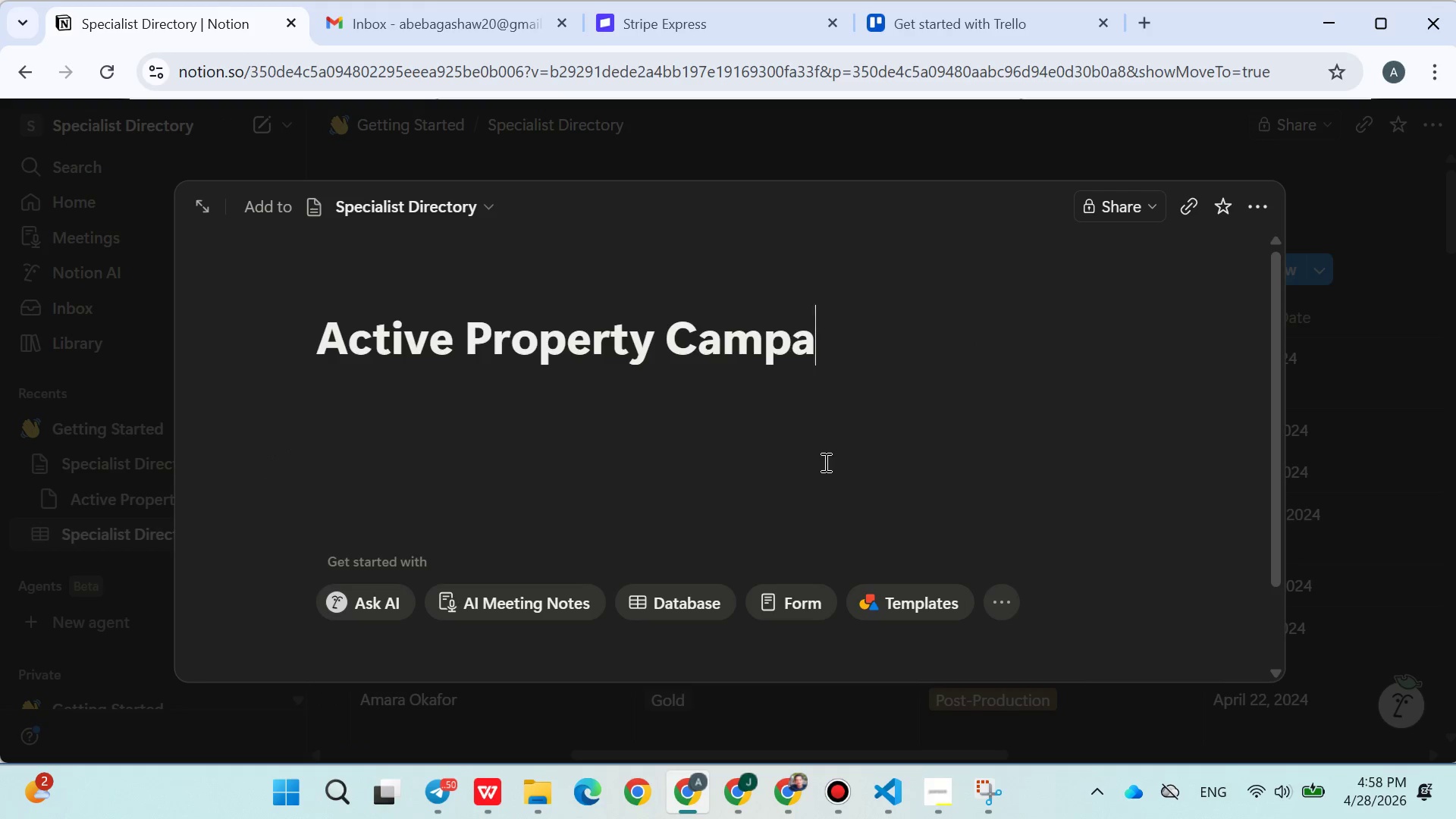 
key(Backspace)
 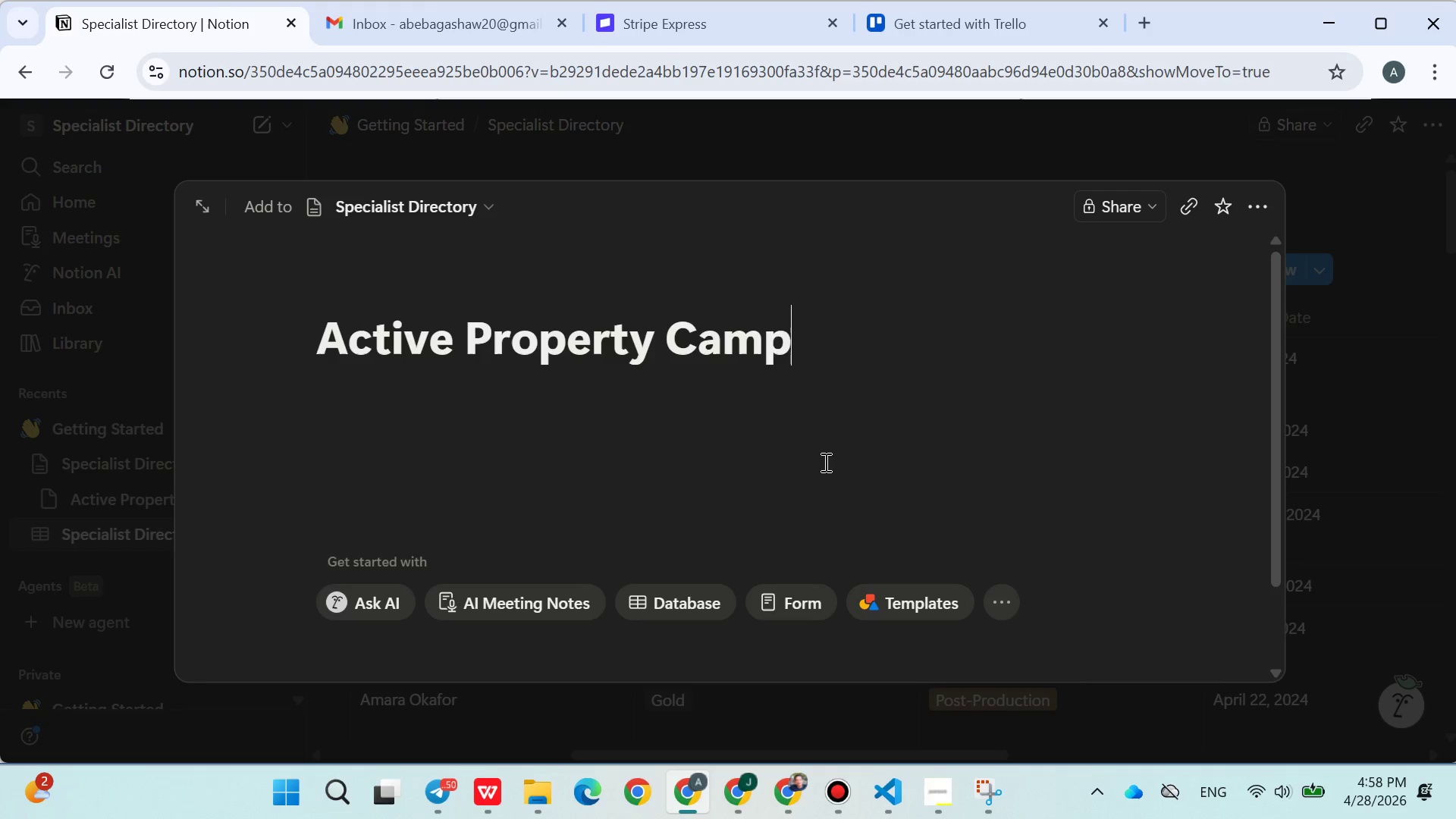 
key(Backspace)
 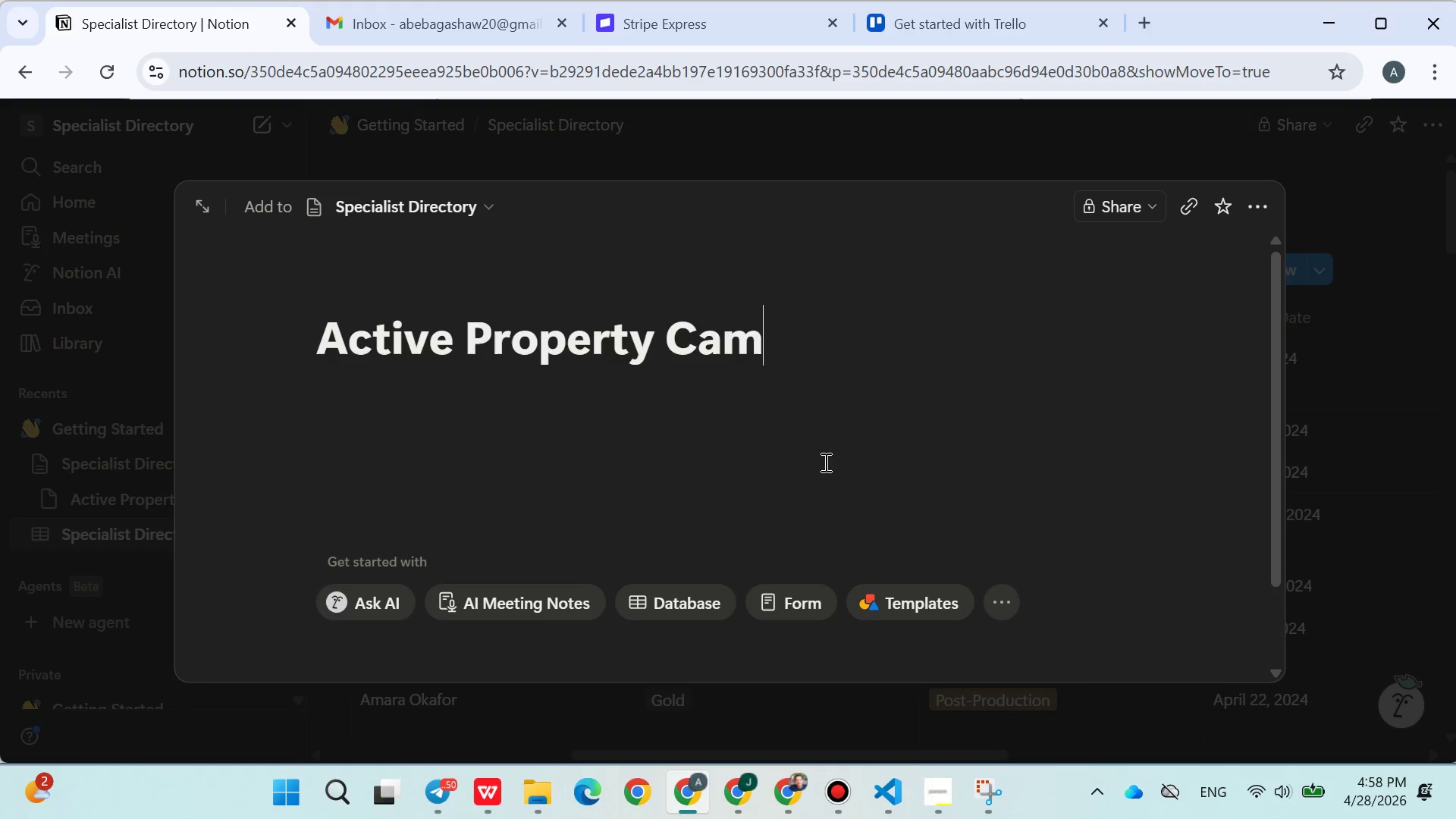 
key(Backspace)
 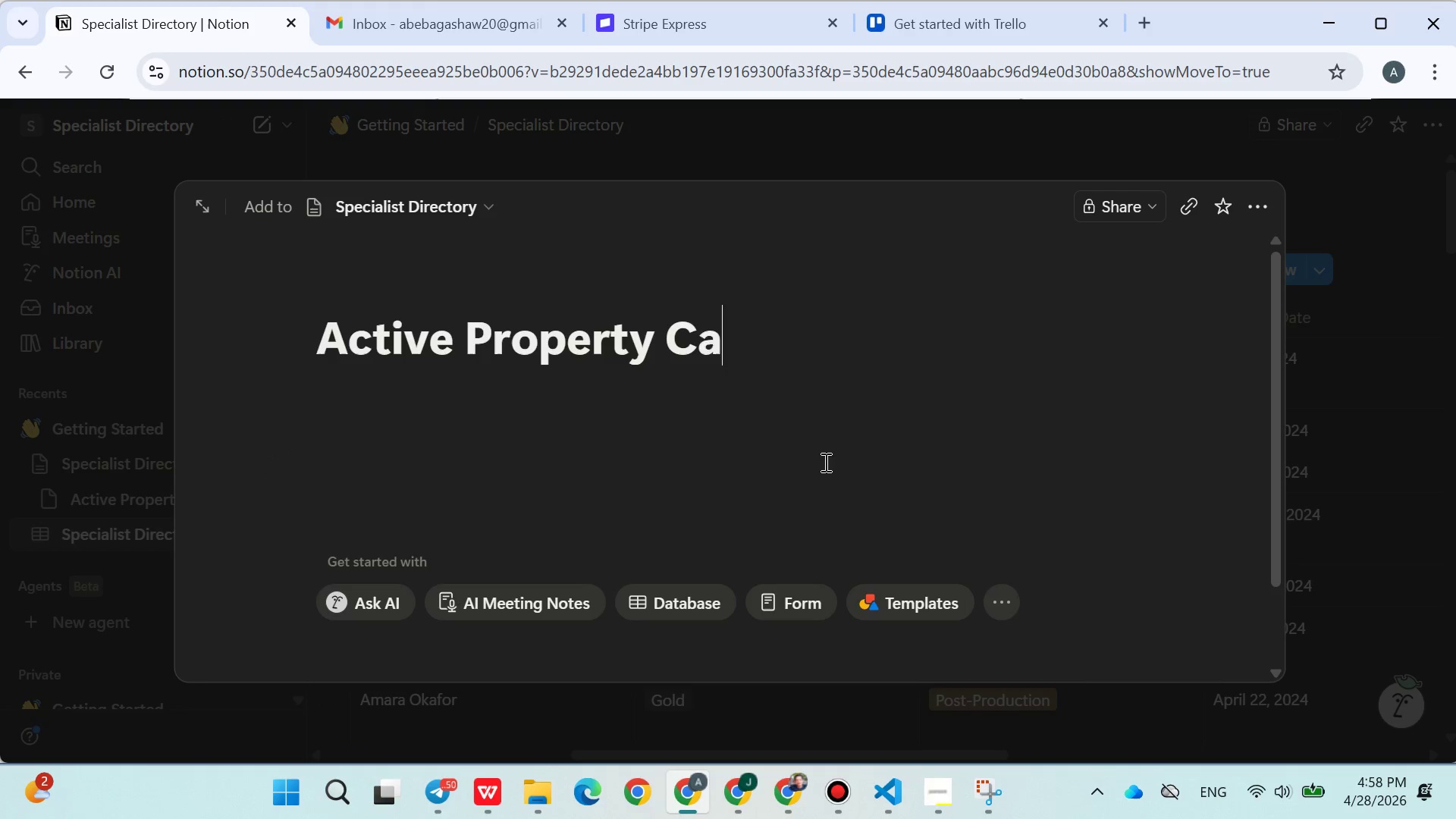 
key(Backspace)
 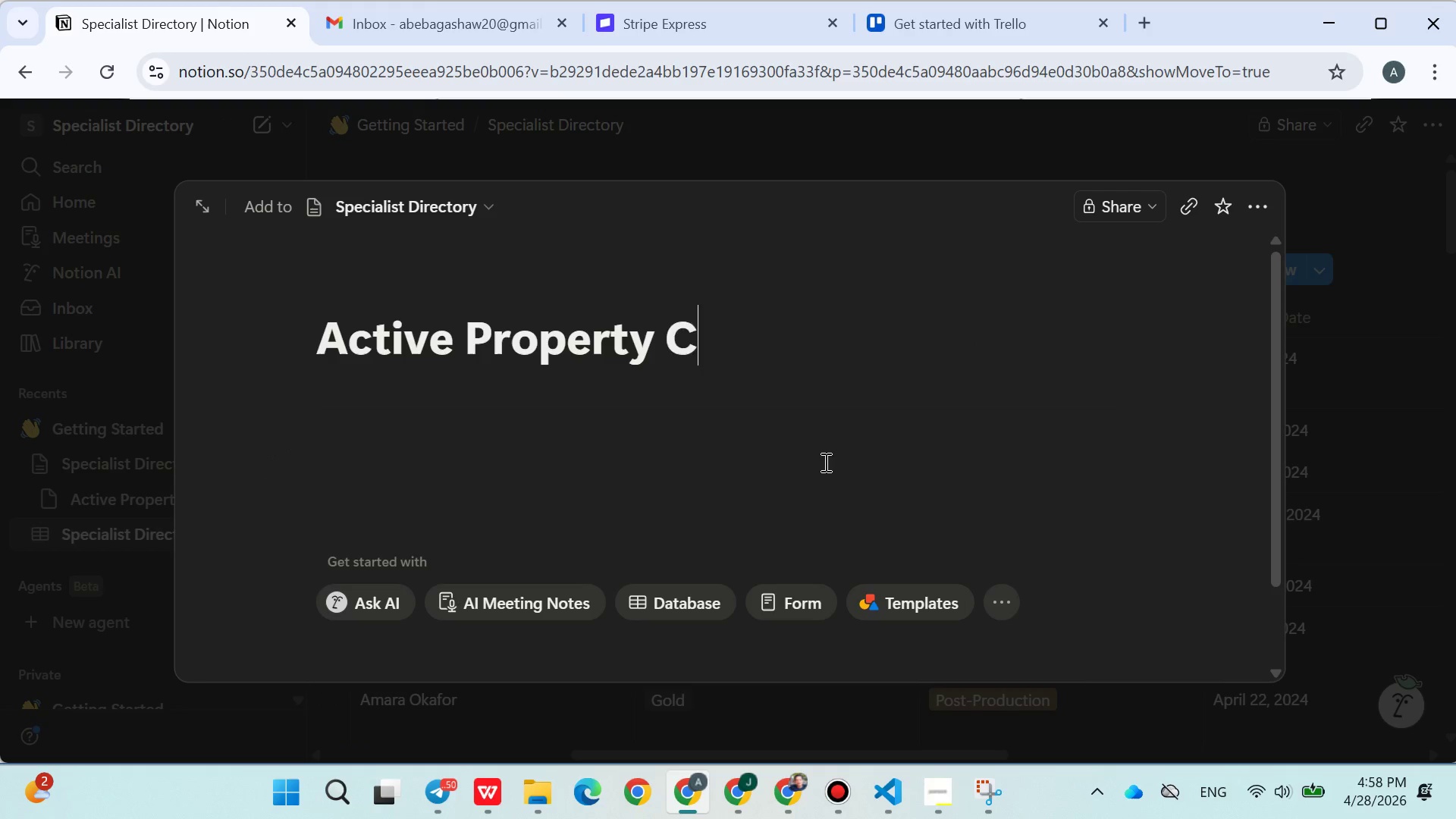 
key(Backspace)
 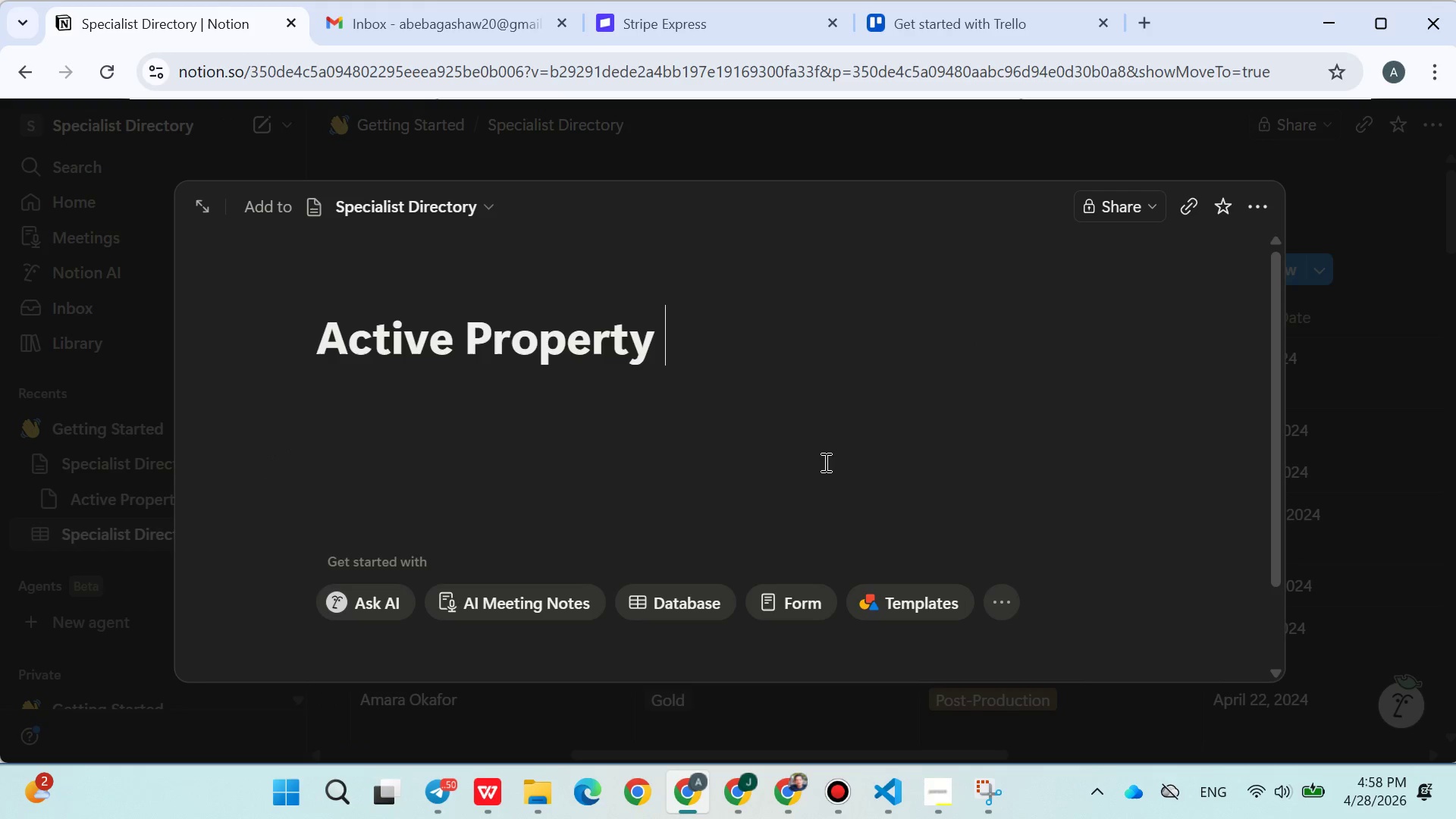 
key(Backspace)
 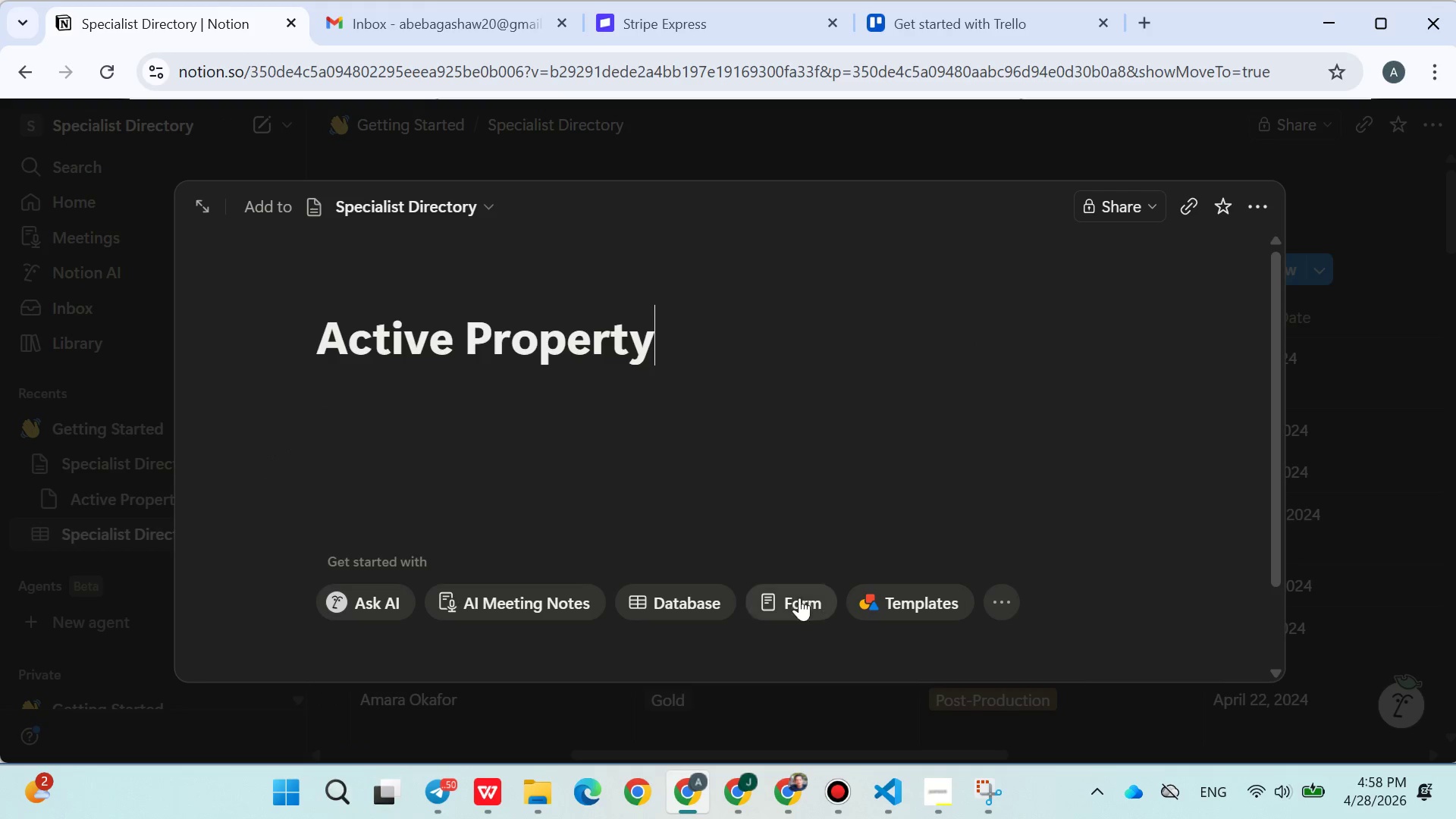 
left_click([696, 611])
 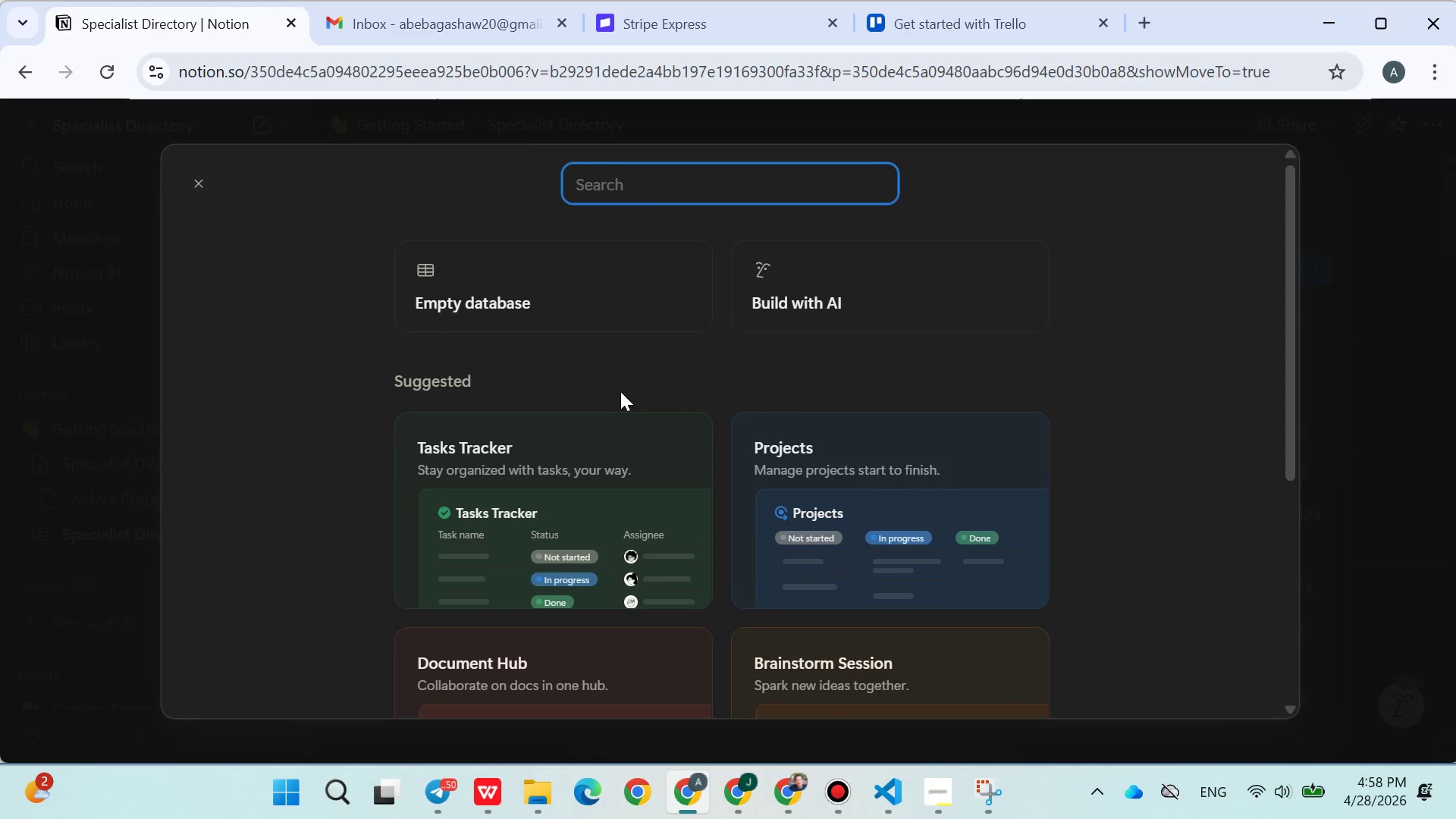 
left_click([523, 292])
 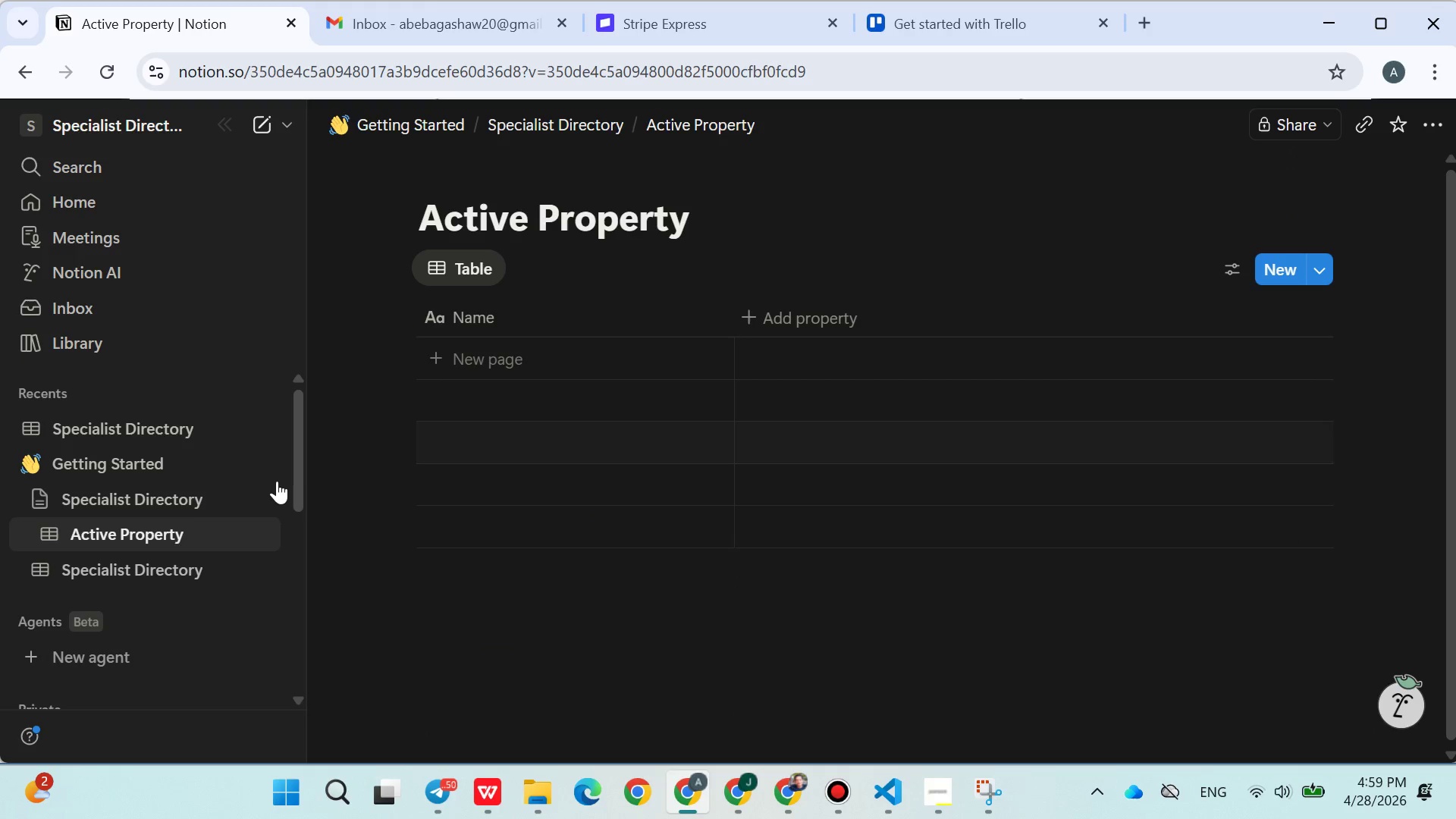 
wait(7.03)
 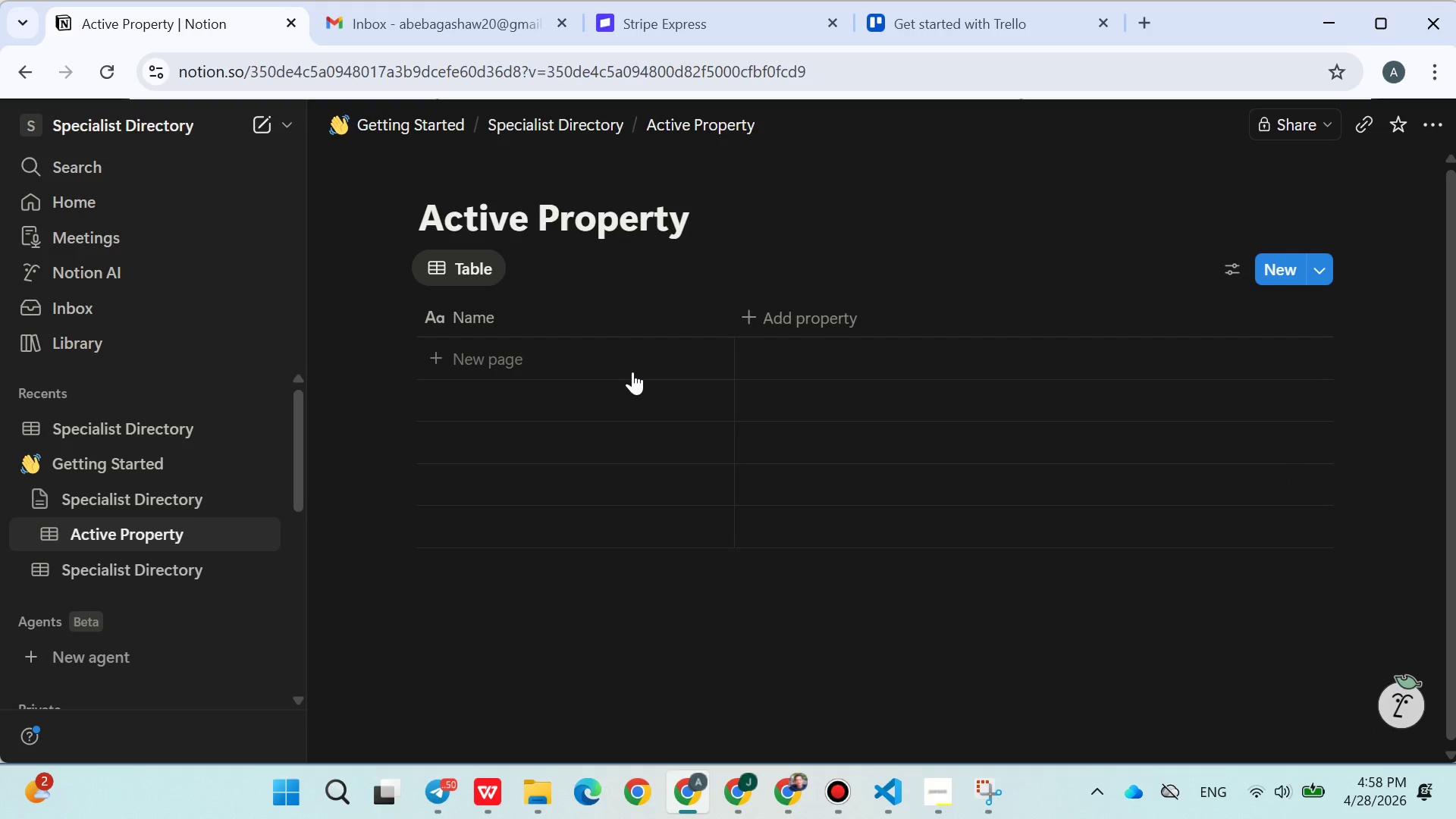 
left_click([180, 494])
 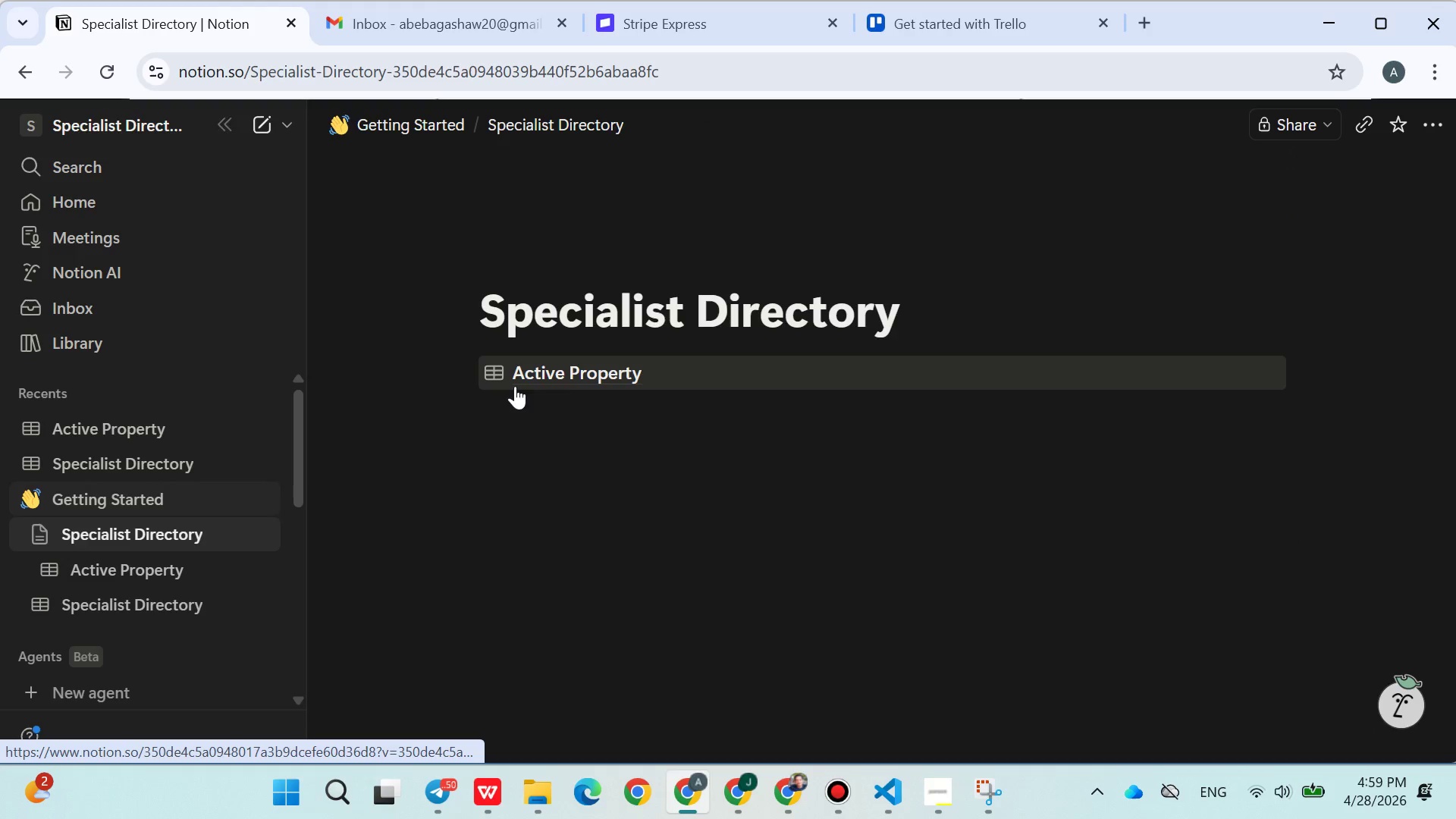 
mouse_move([582, 380])
 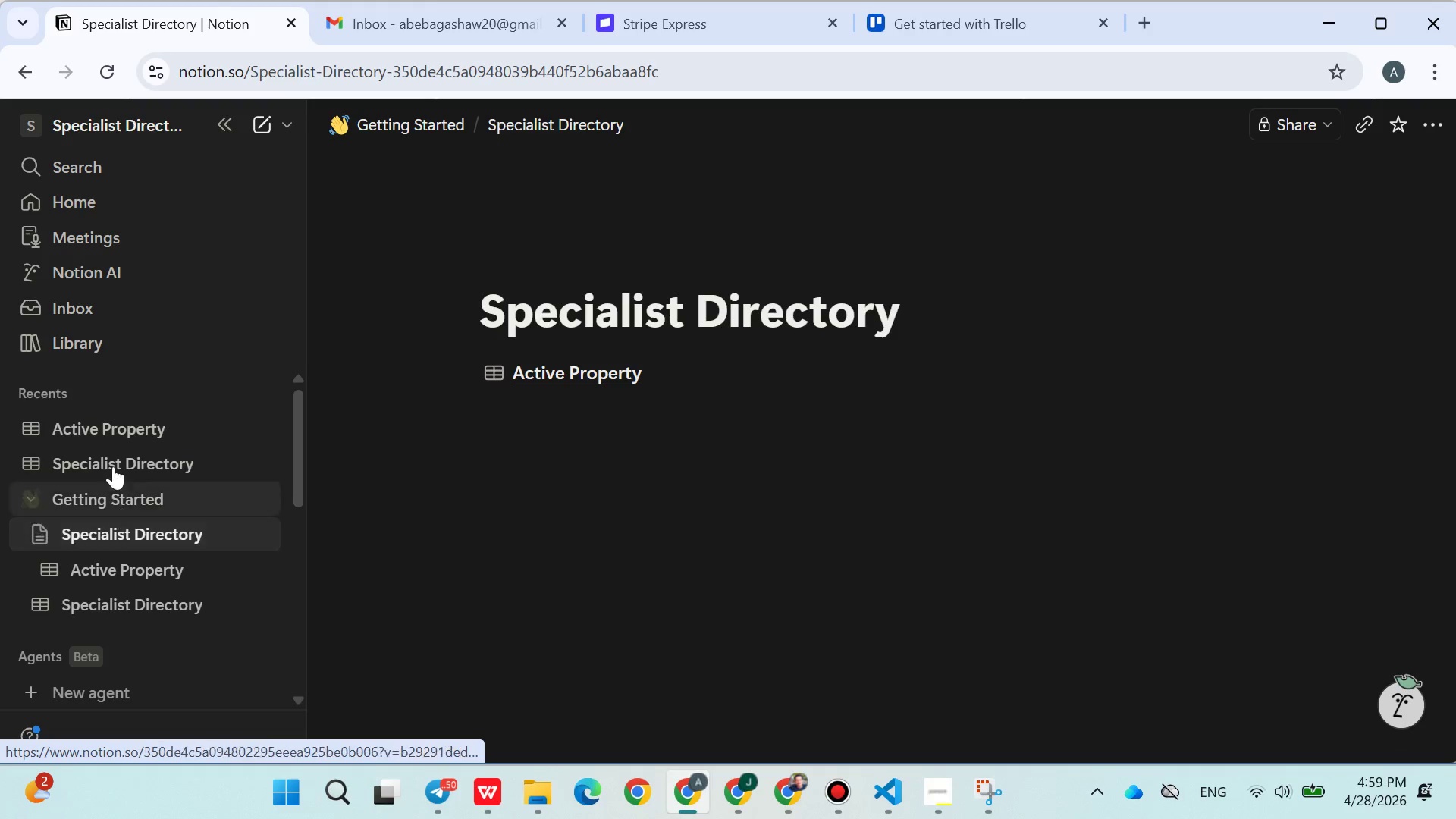 
wait(5.12)
 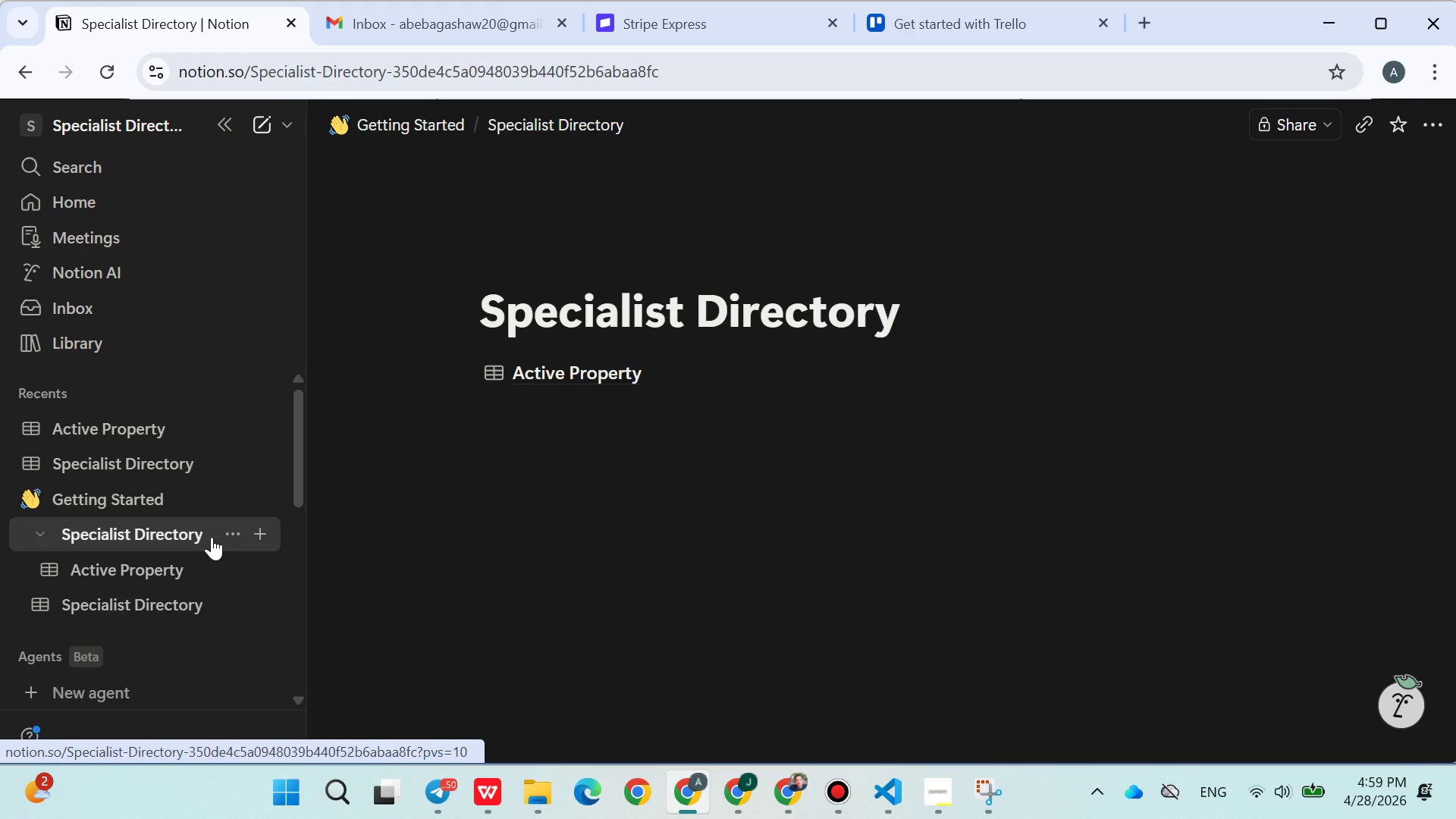 
left_click([99, 457])
 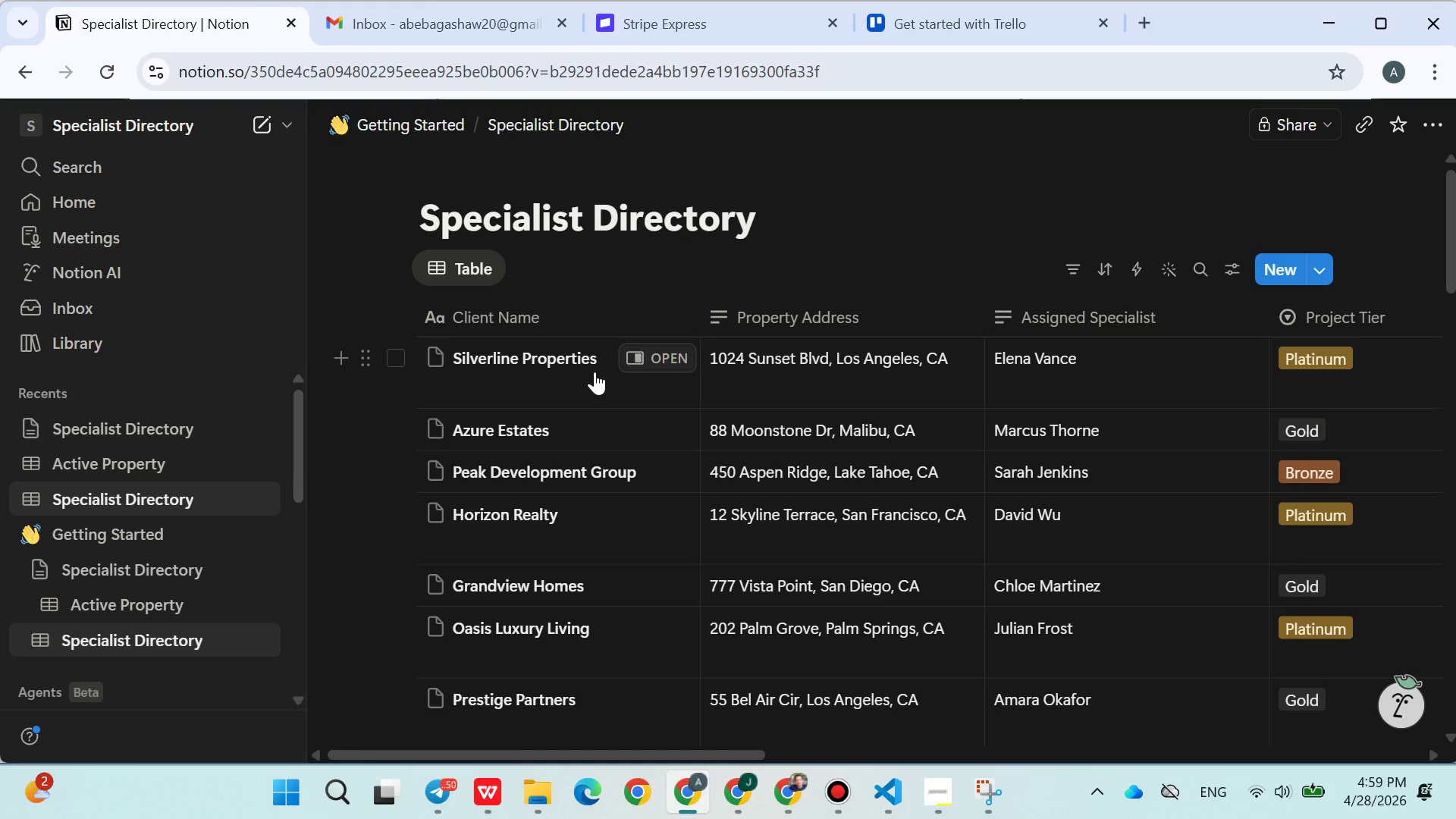 
wait(5.26)
 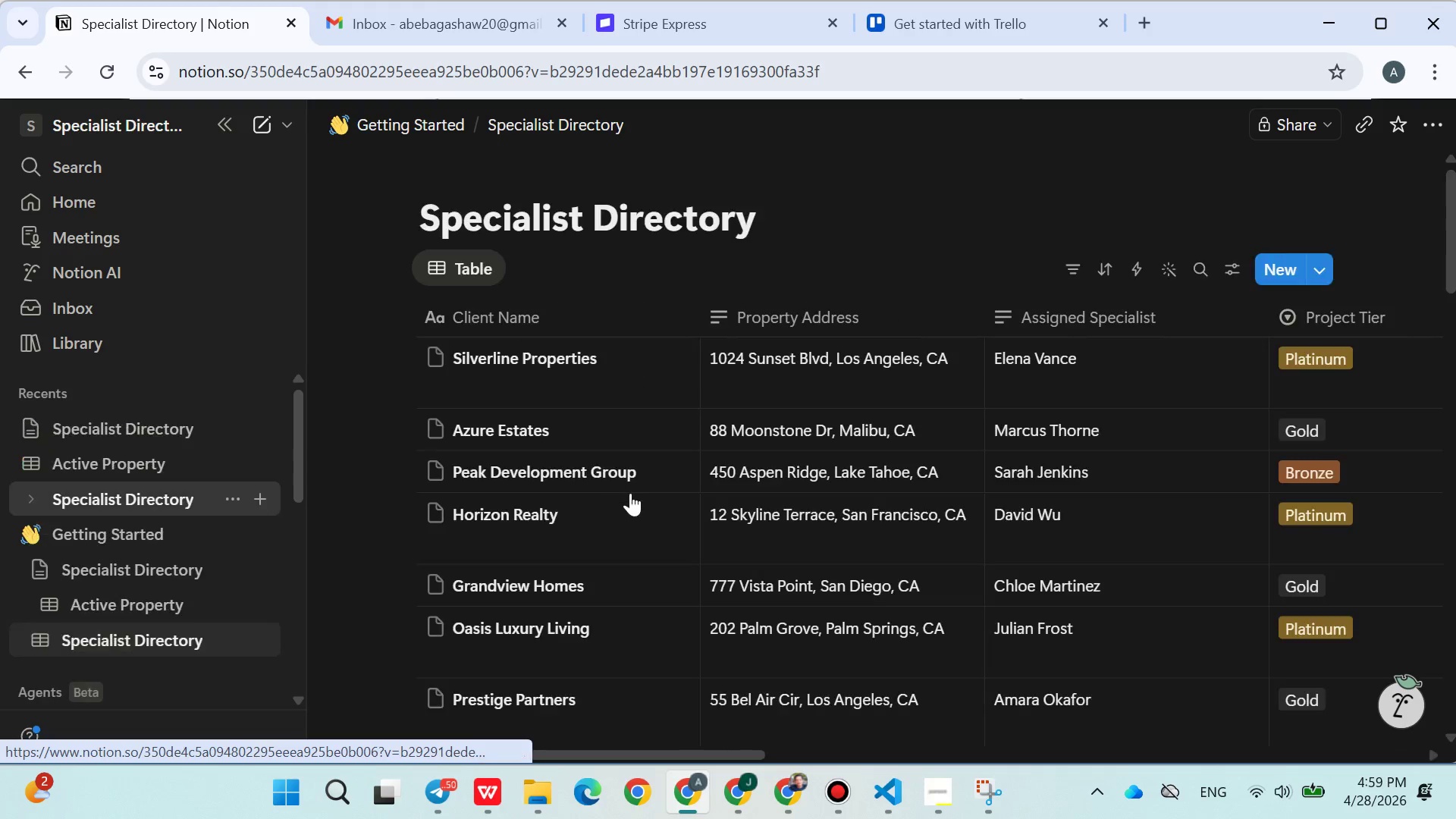 
left_click([810, 292])
 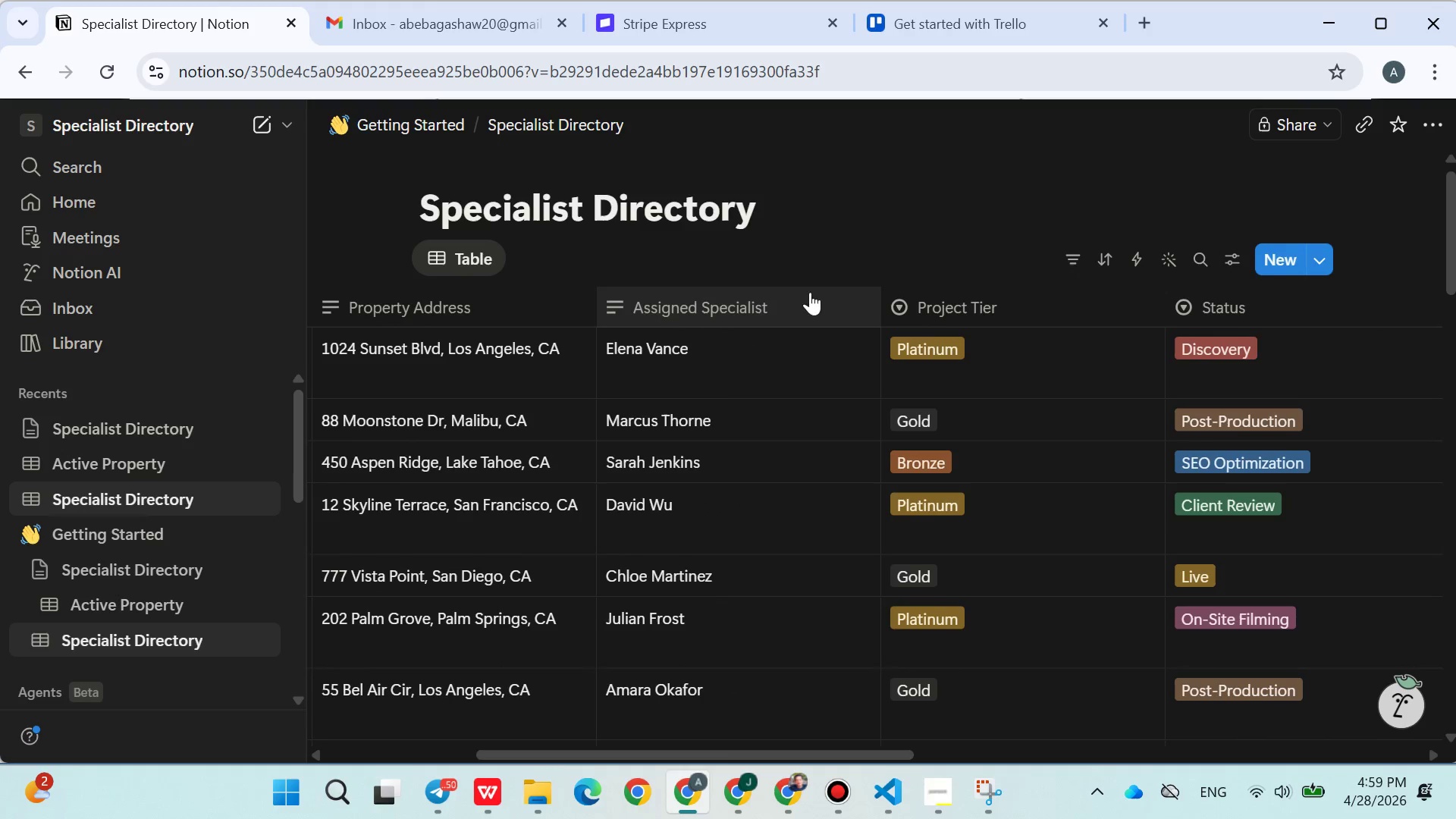 
left_click([735, 366])
 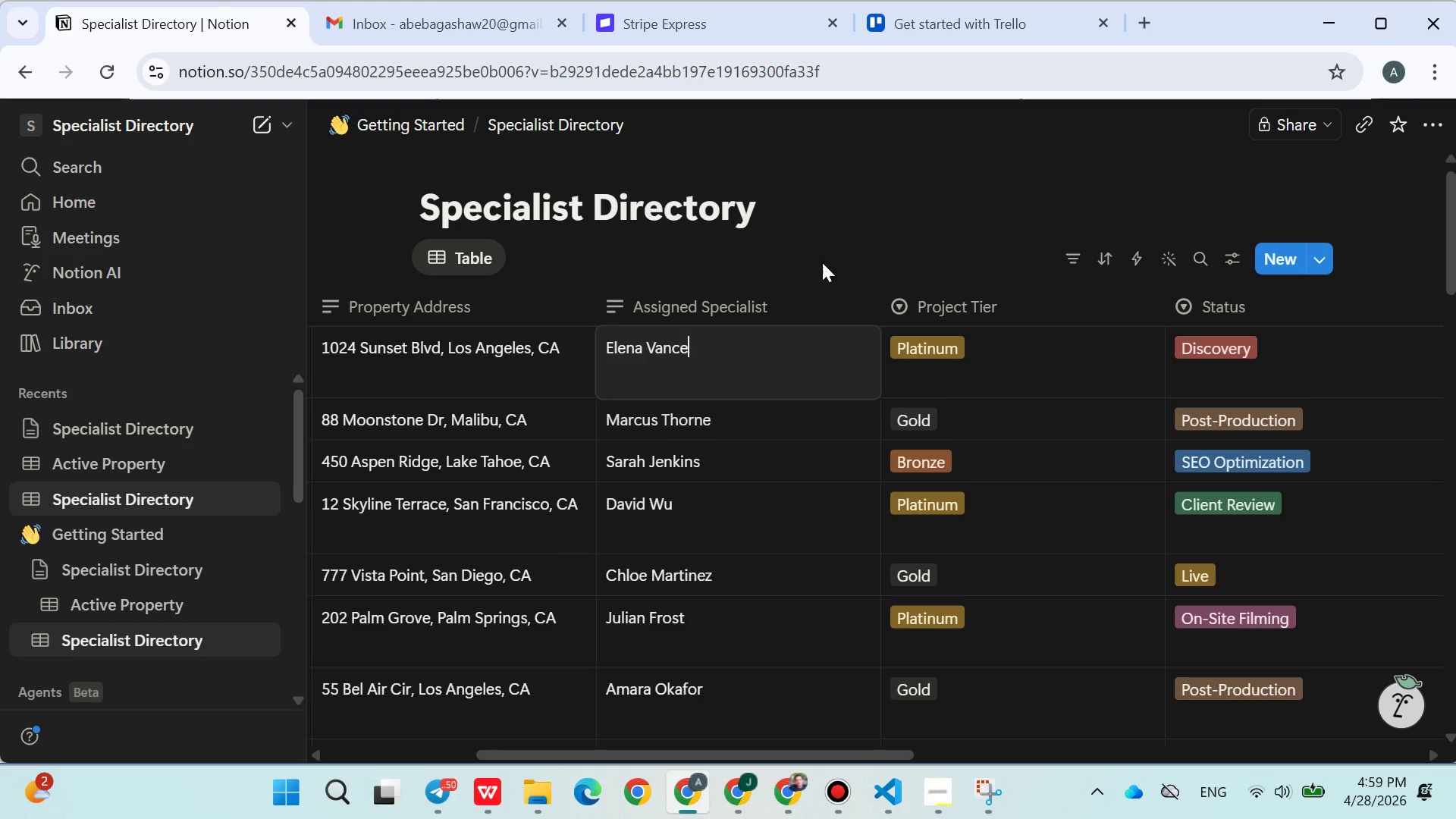 
left_click([833, 256])
 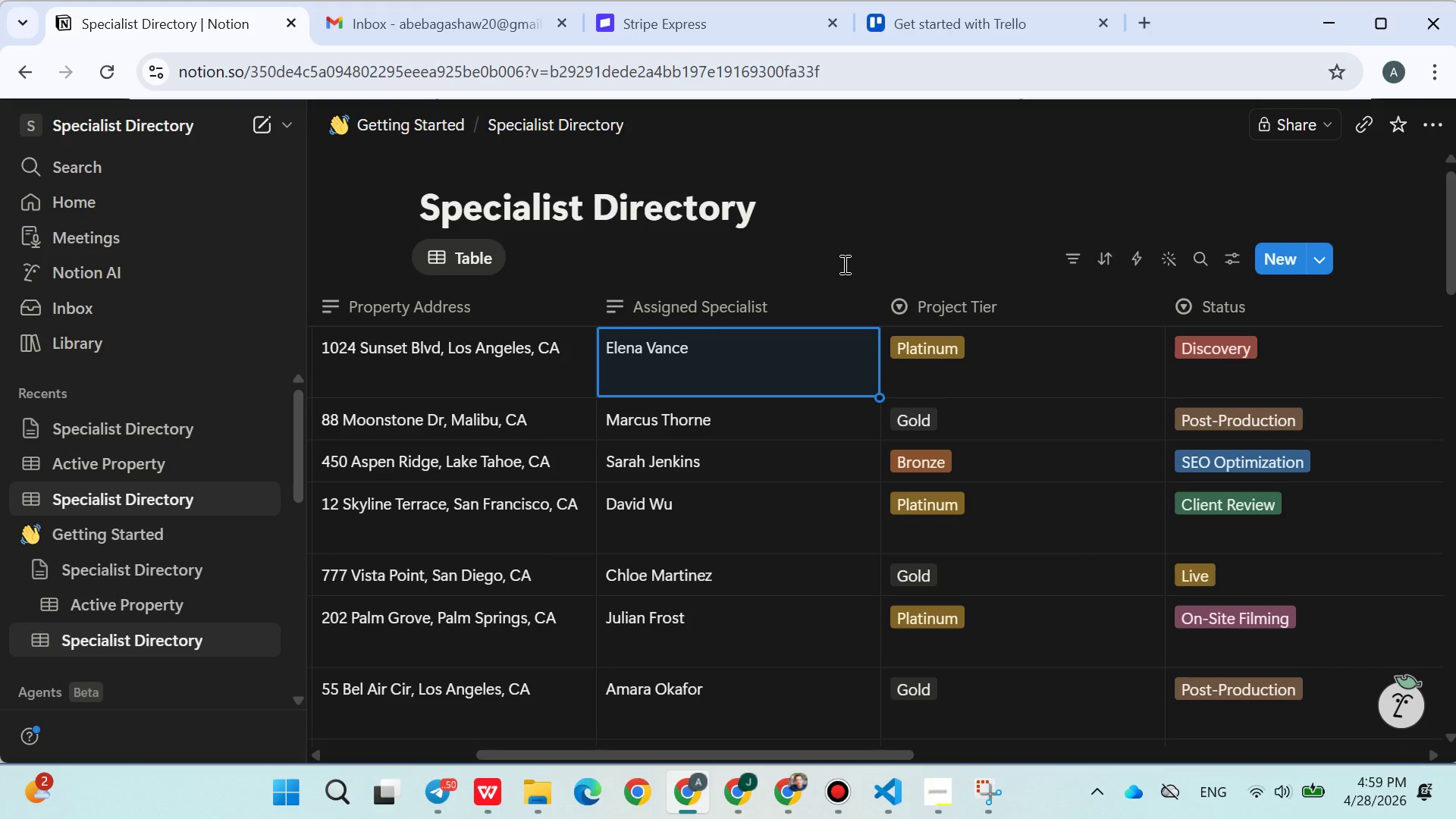 
wait(5.5)
 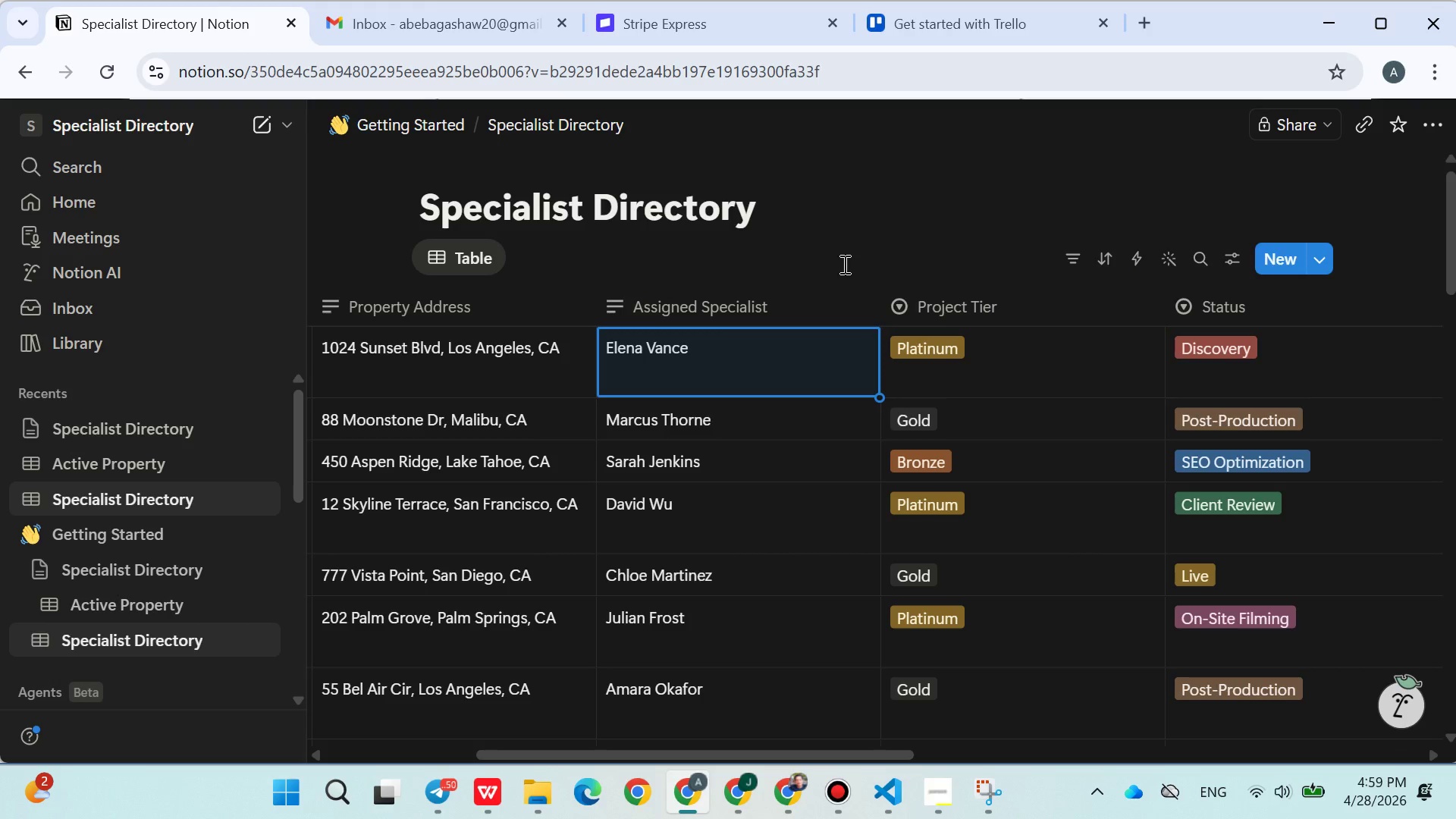 
left_click([868, 254])
 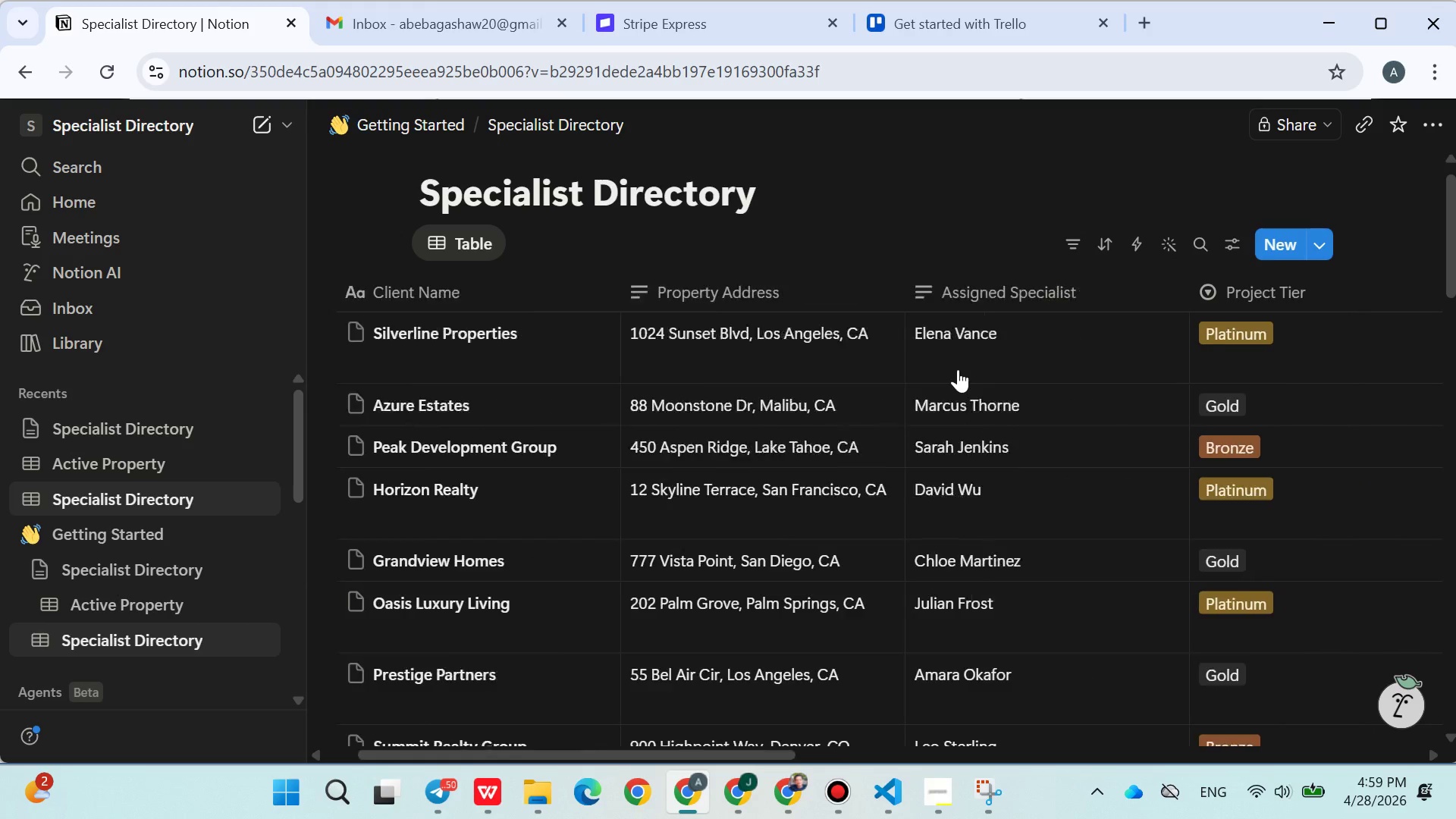 
wait(9.27)
 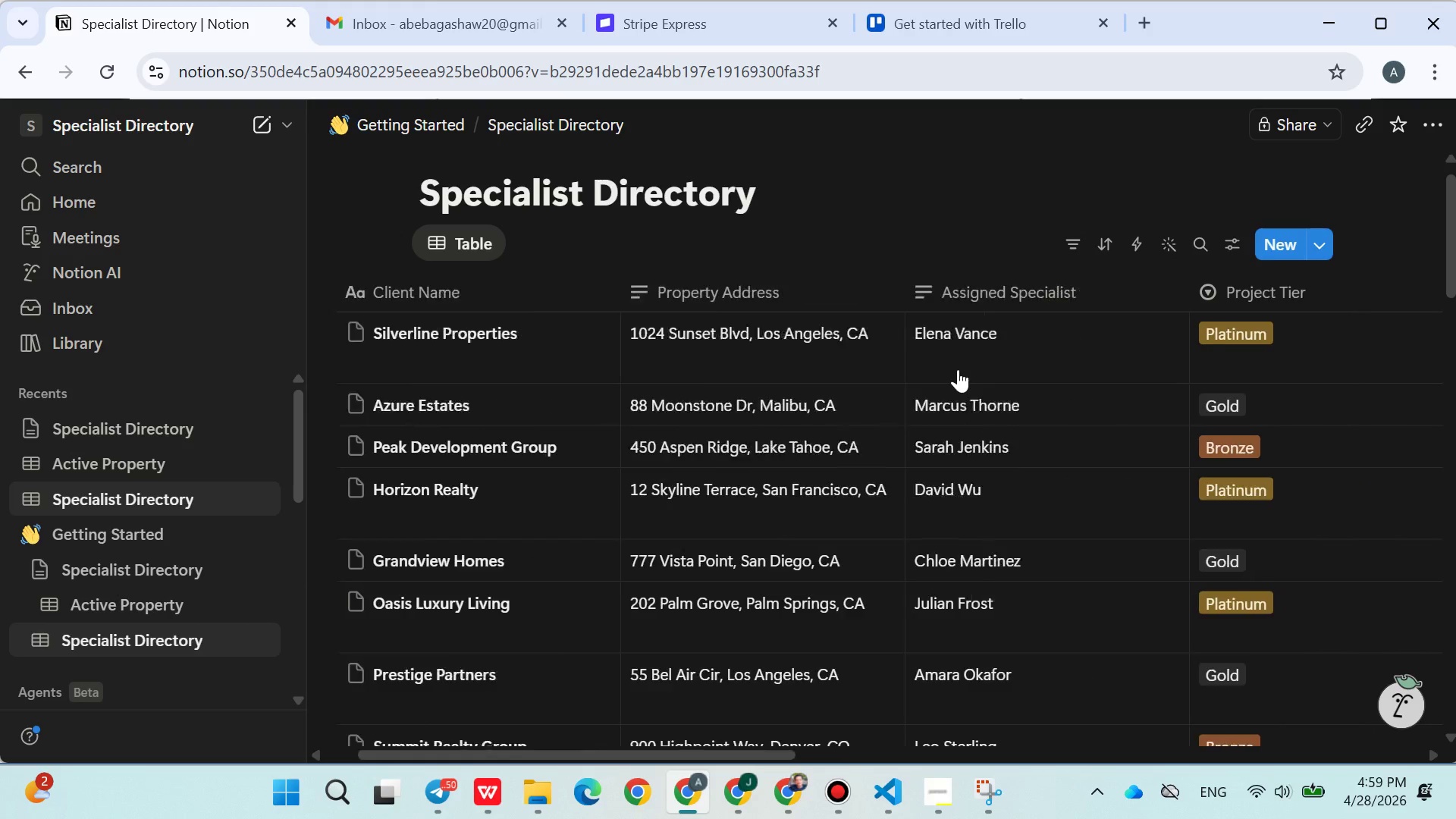 
left_click([1291, 320])
 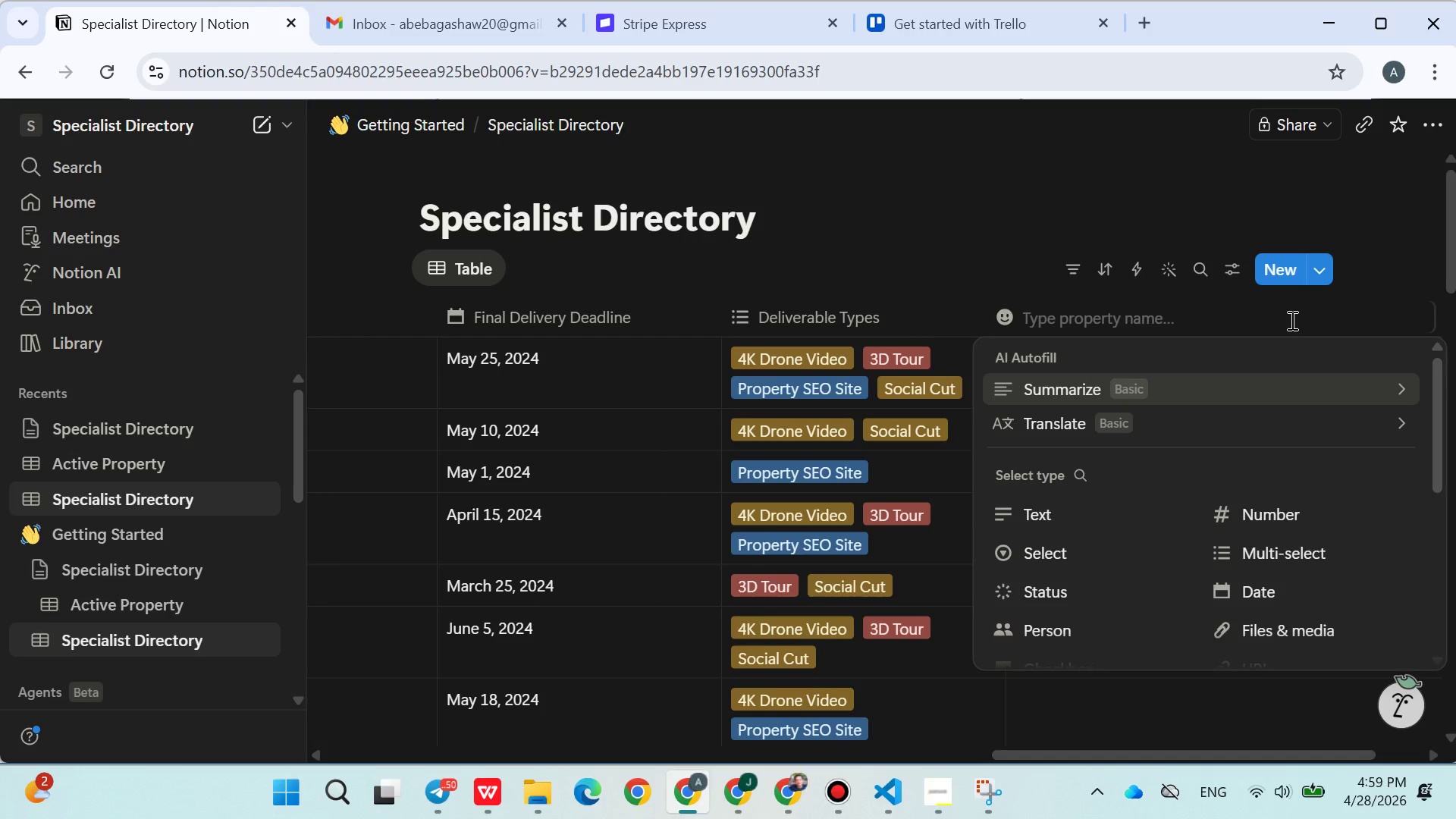 
type(Campaigns)
 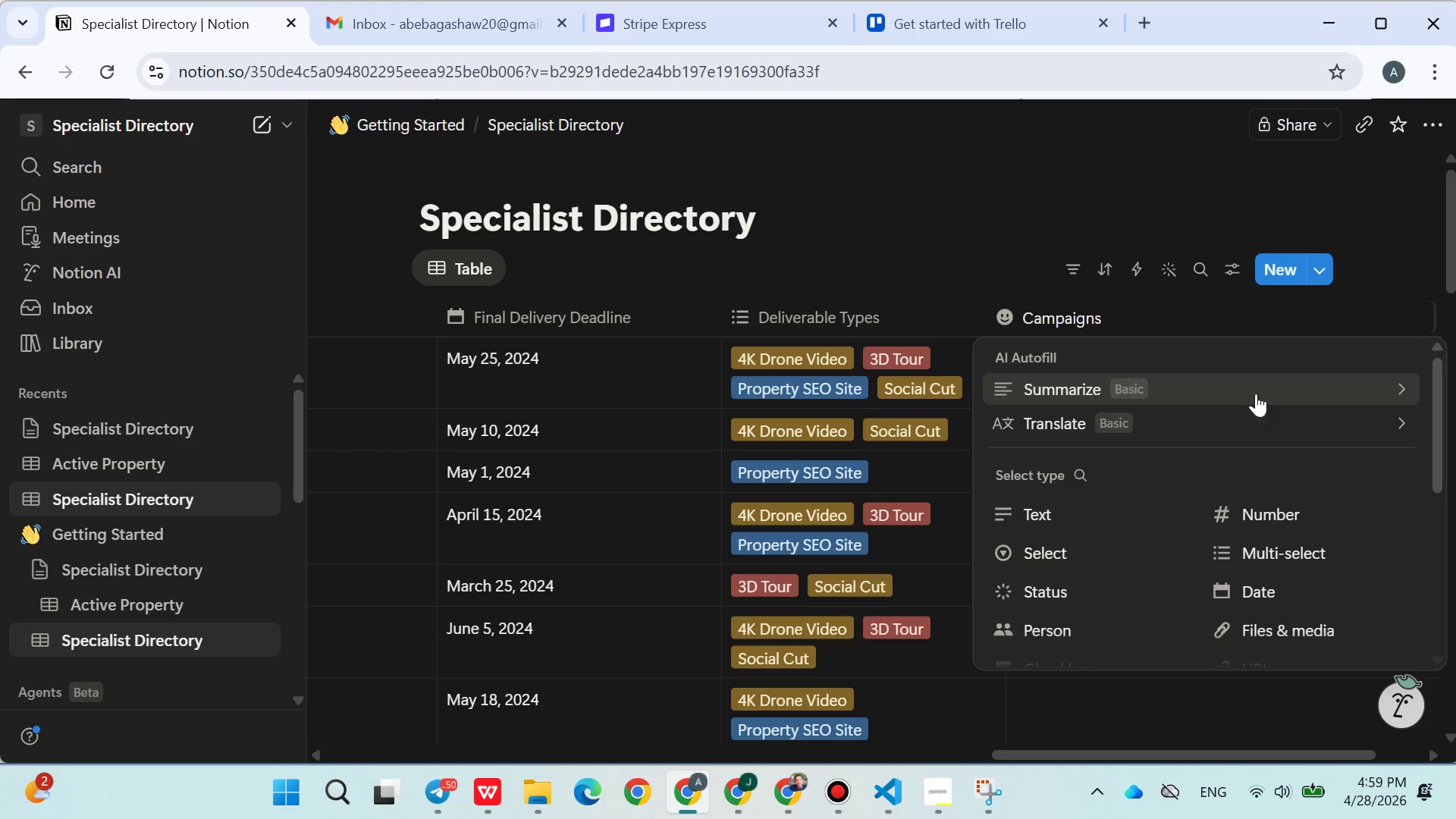 
mouse_move([1125, 571])
 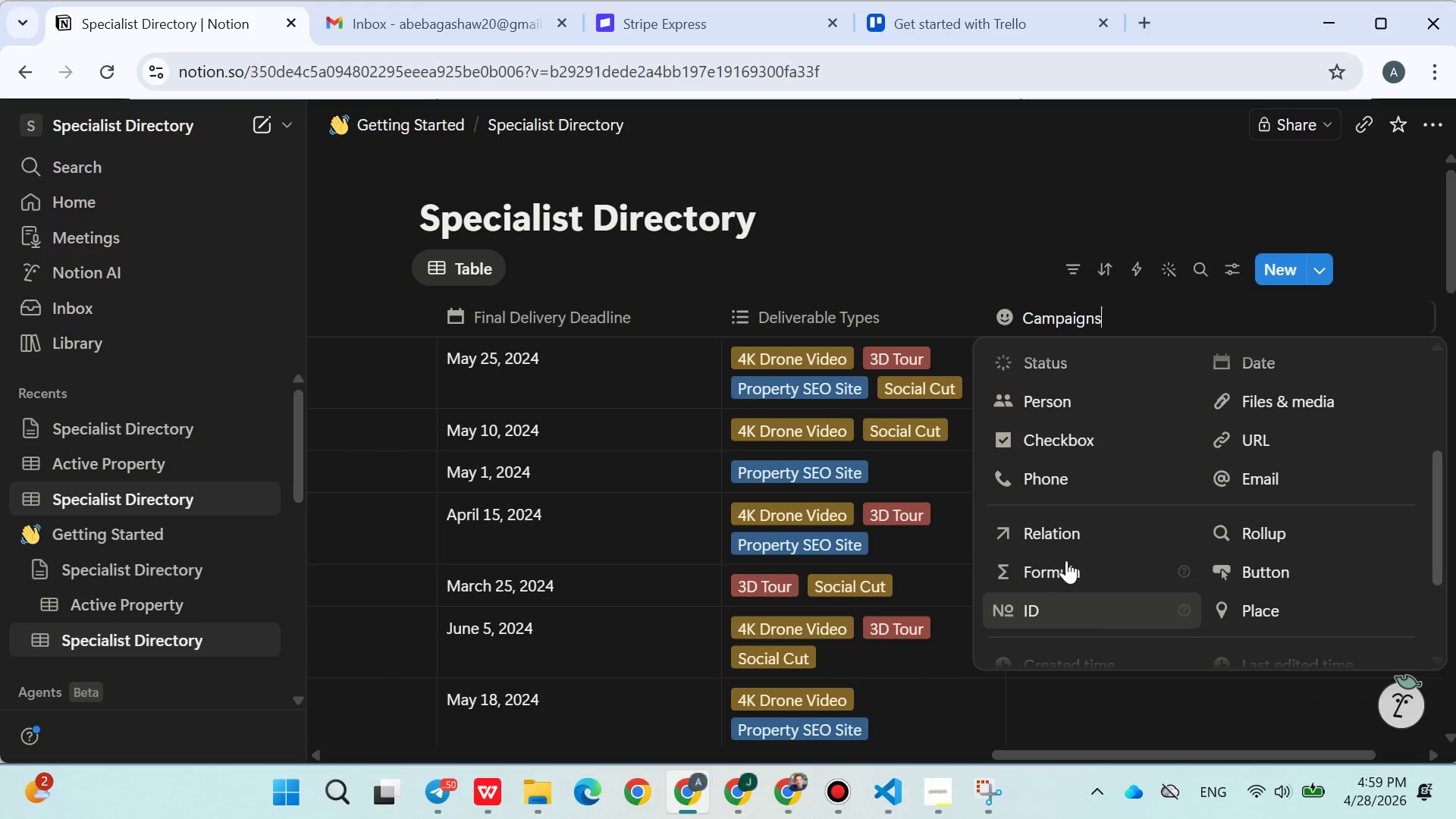 
left_click([1069, 538])
 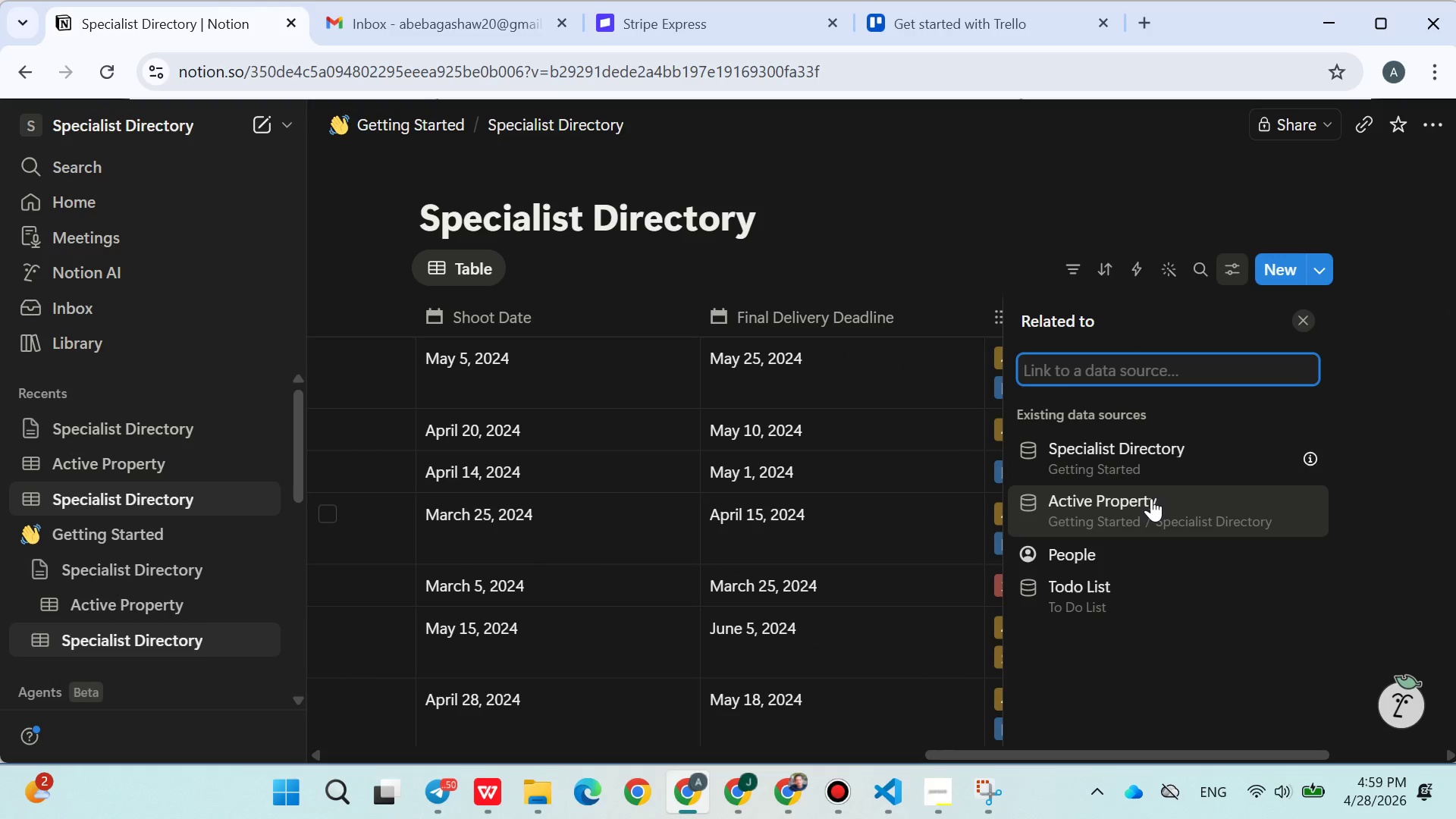 
left_click([1151, 498])
 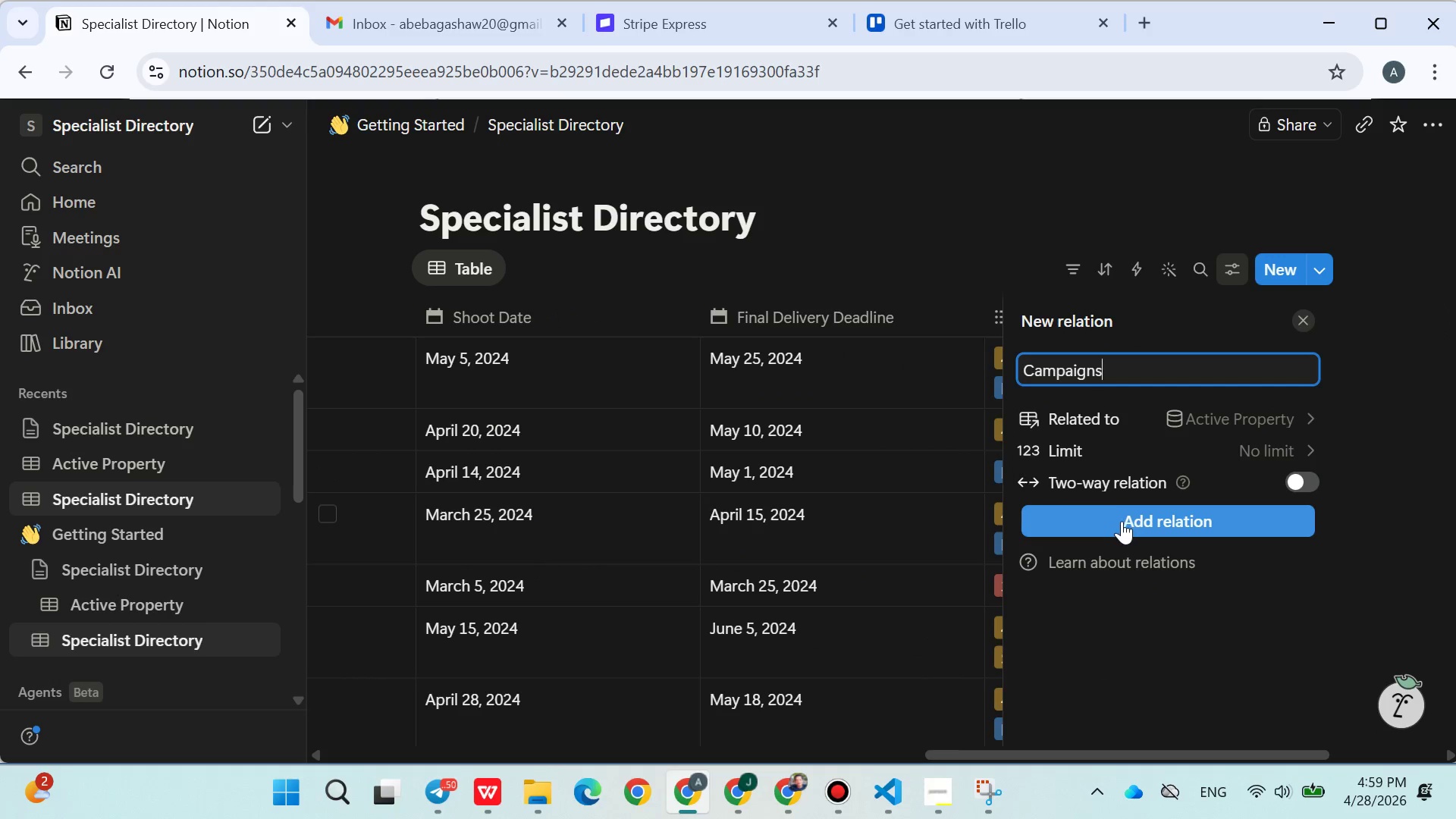 
left_click([1122, 521])
 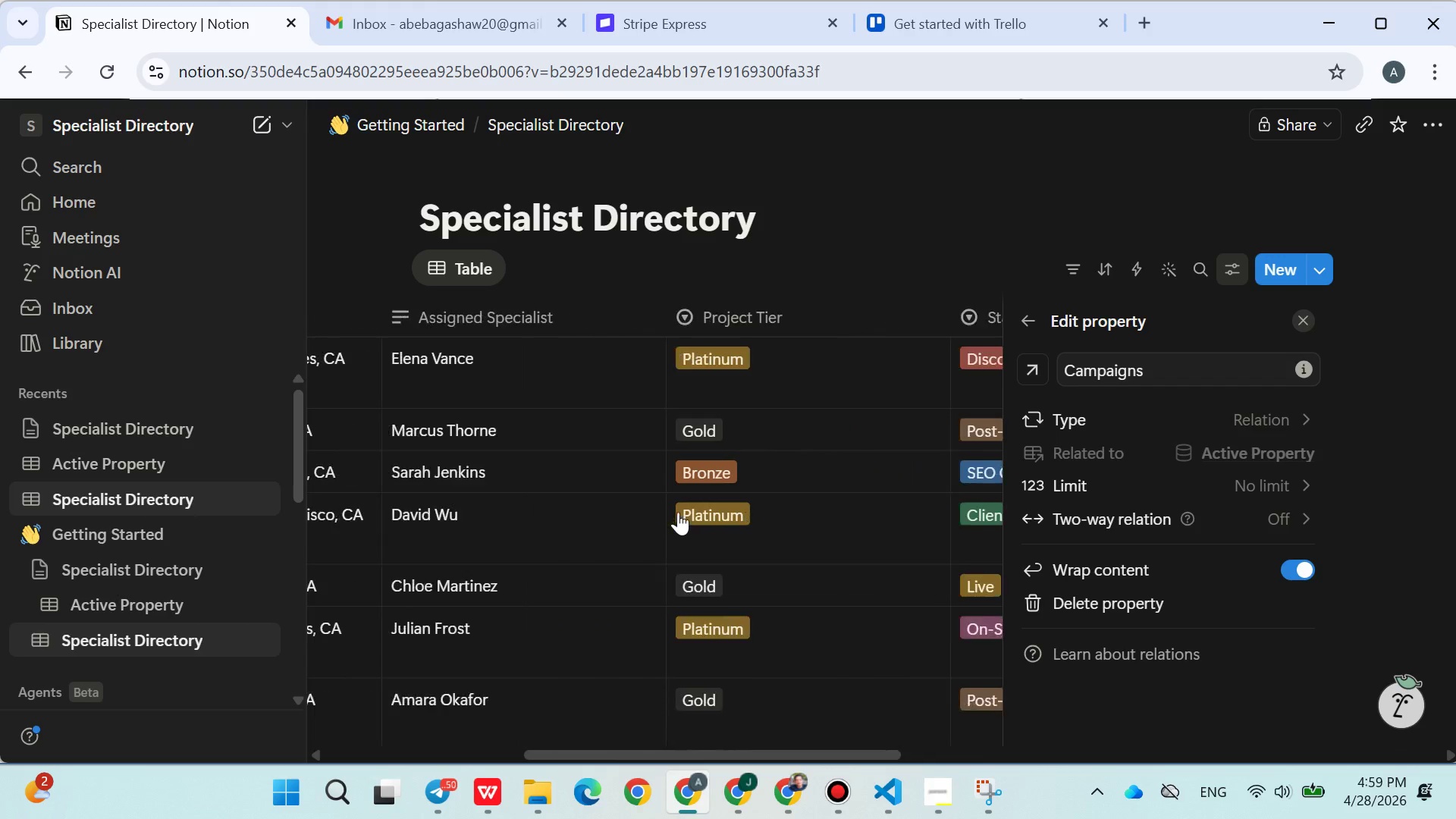 
left_click([883, 200])
 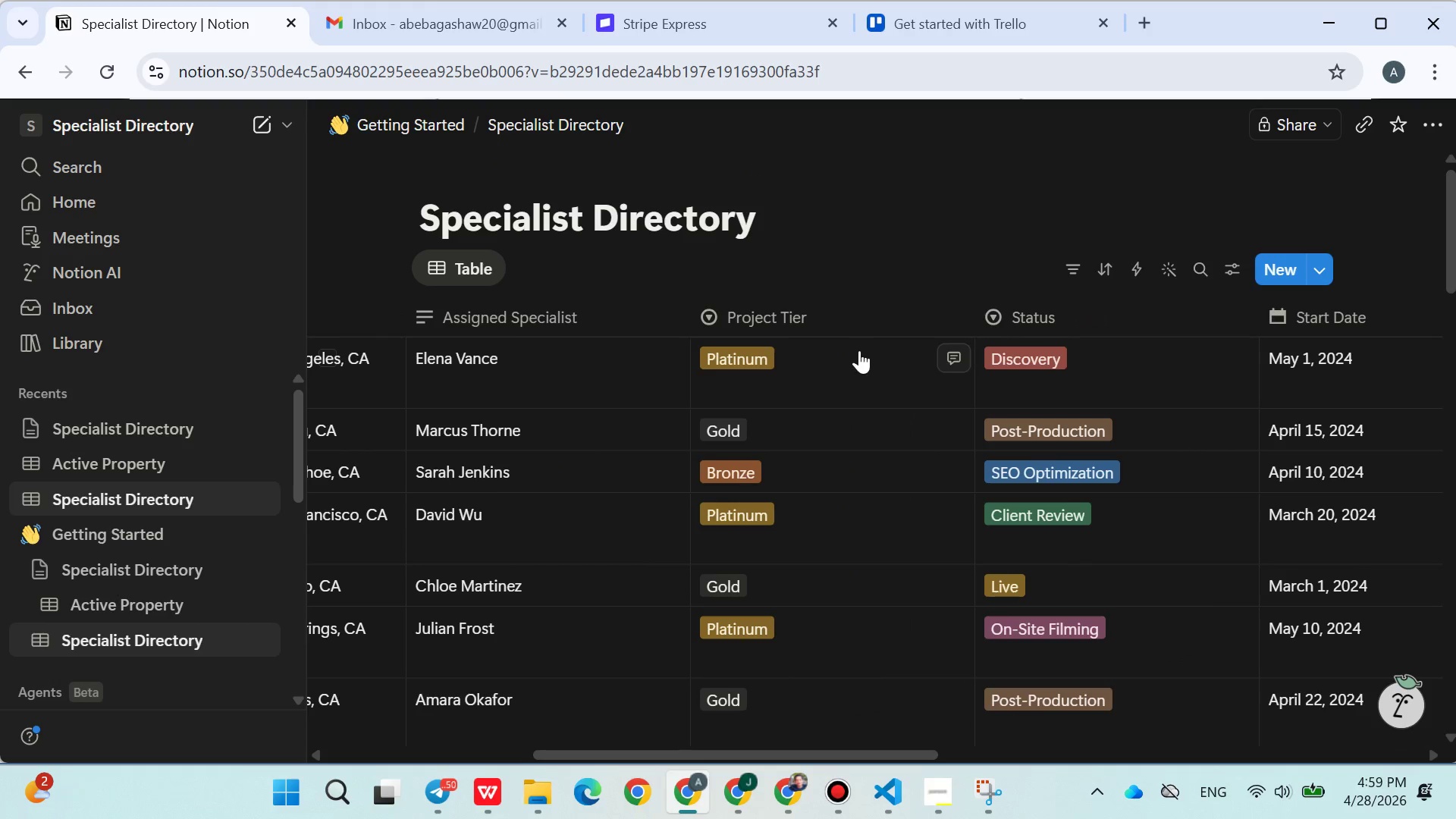 
left_click([925, 278])
 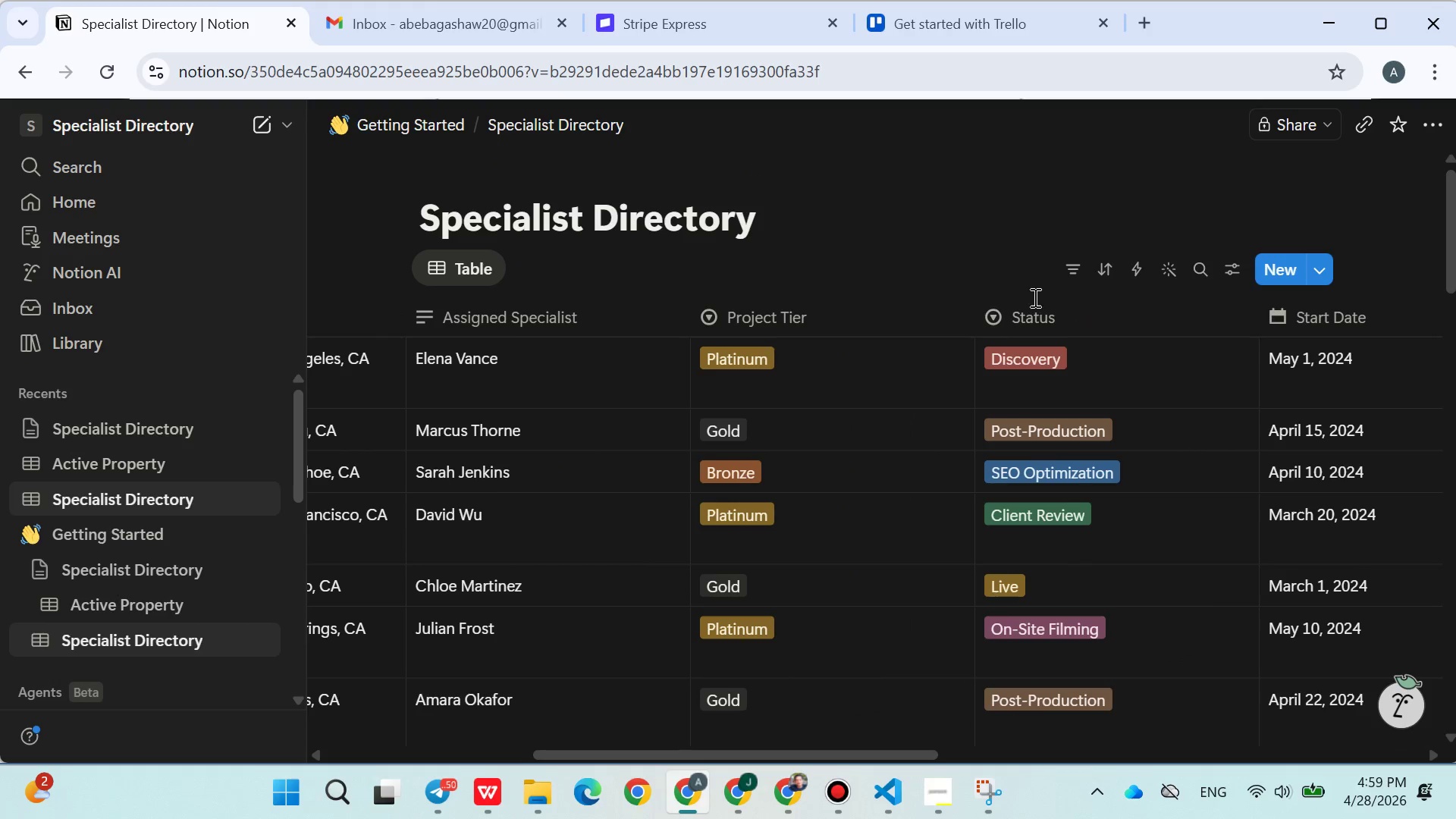 
mouse_move([1056, 344])
 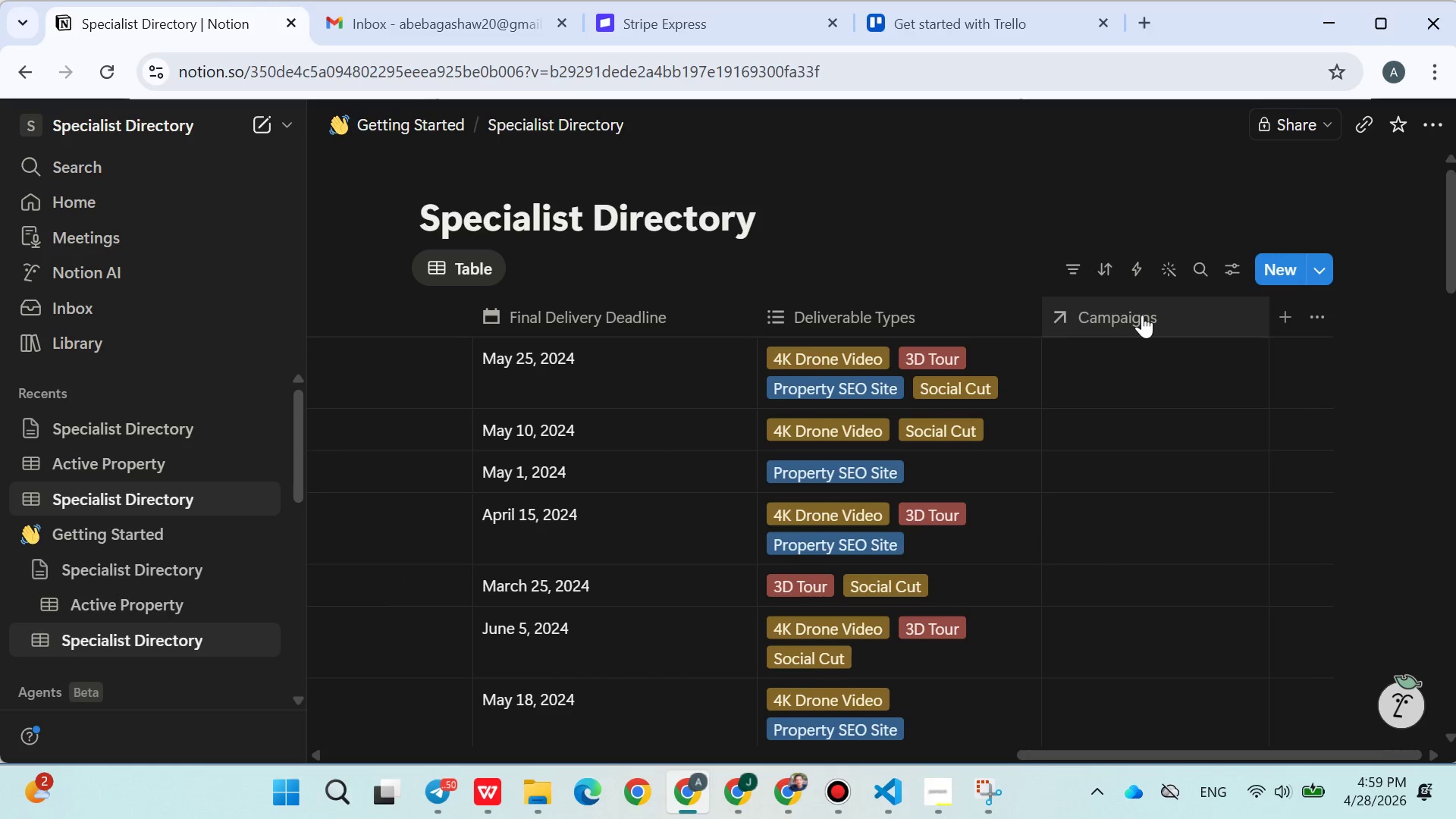 
left_click_drag(start_coordinate=[1142, 315], to_coordinate=[398, 394])
 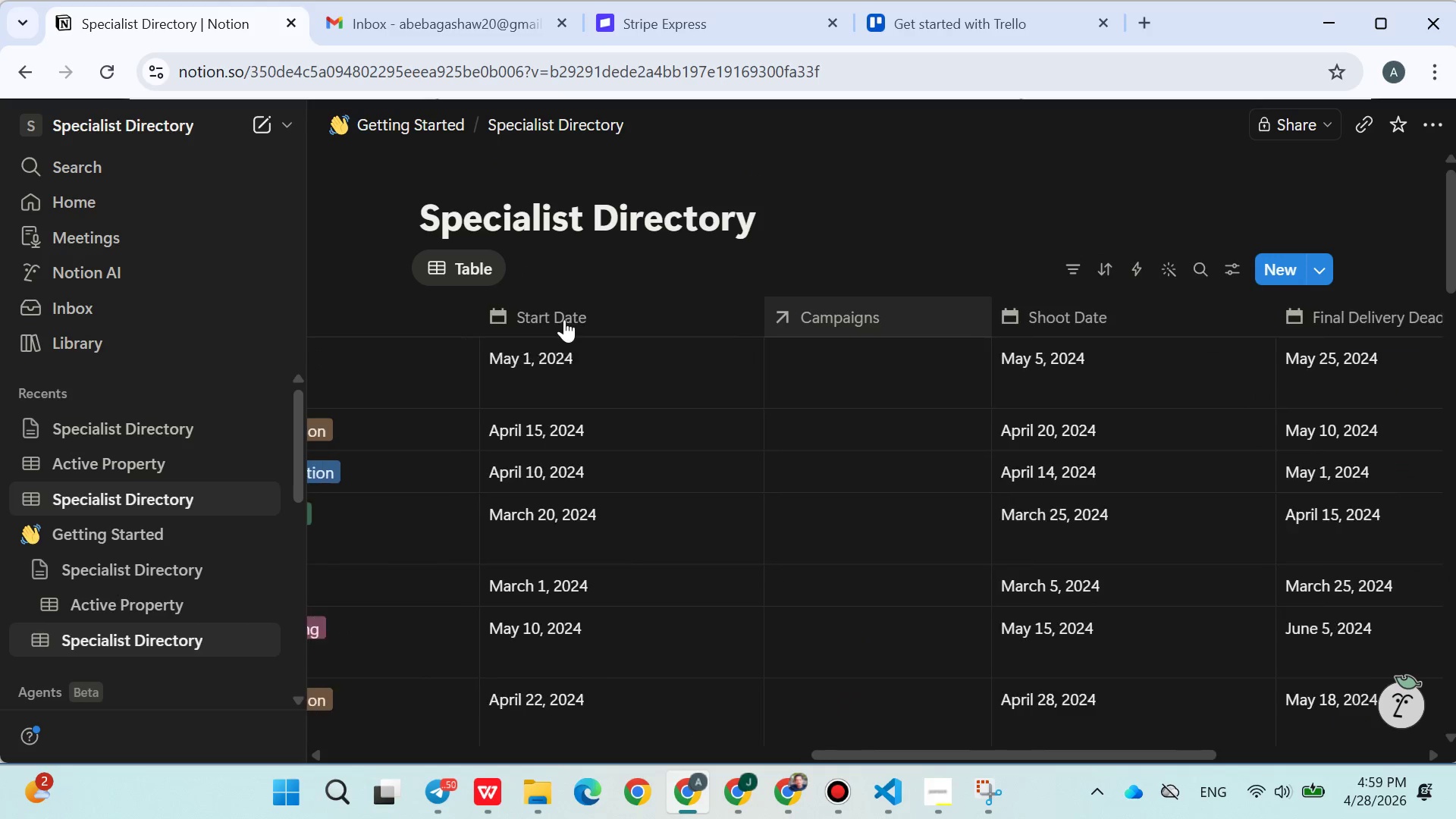 
left_click_drag(start_coordinate=[829, 315], to_coordinate=[682, 306])
 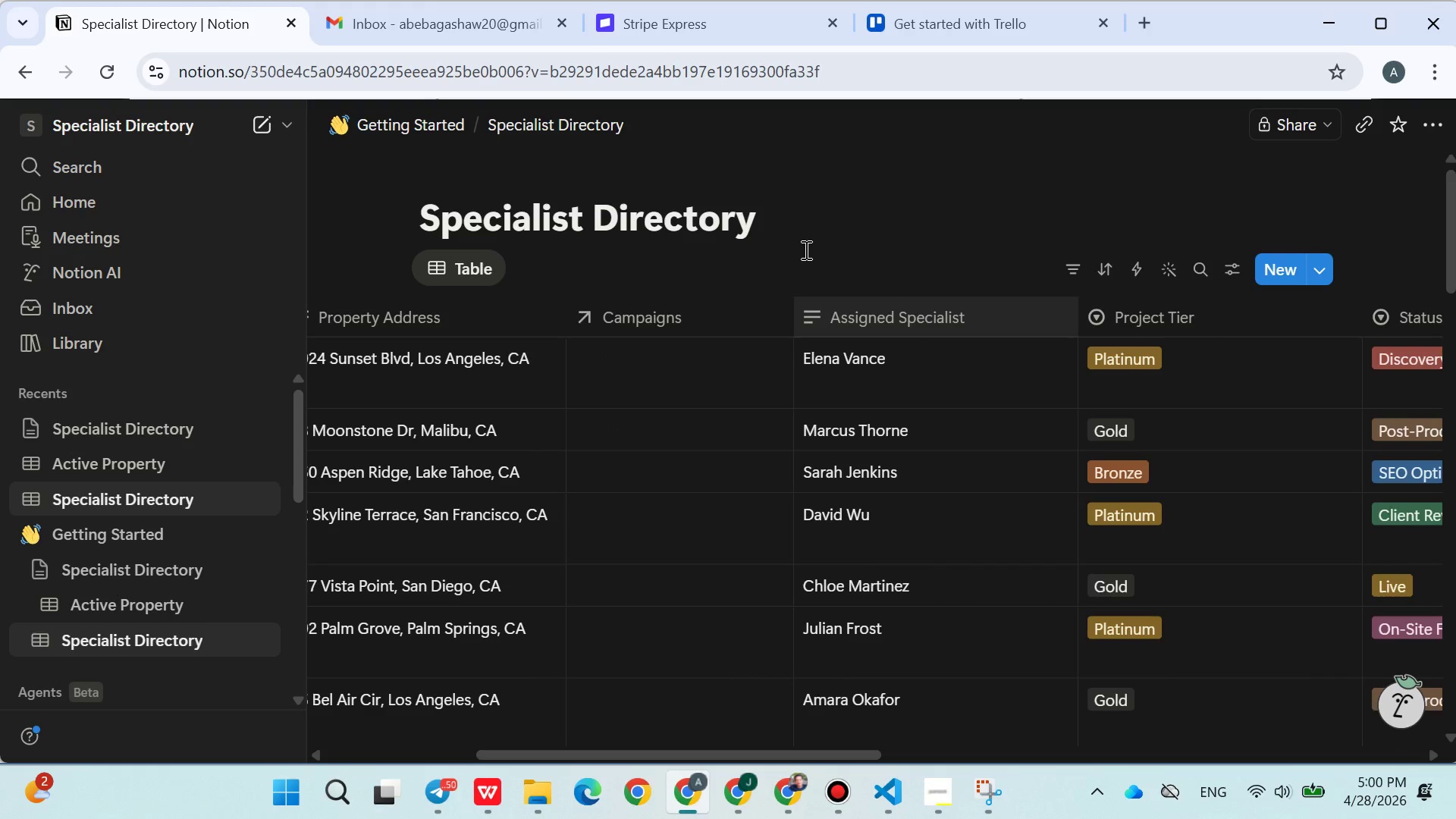 
left_click([855, 232])
 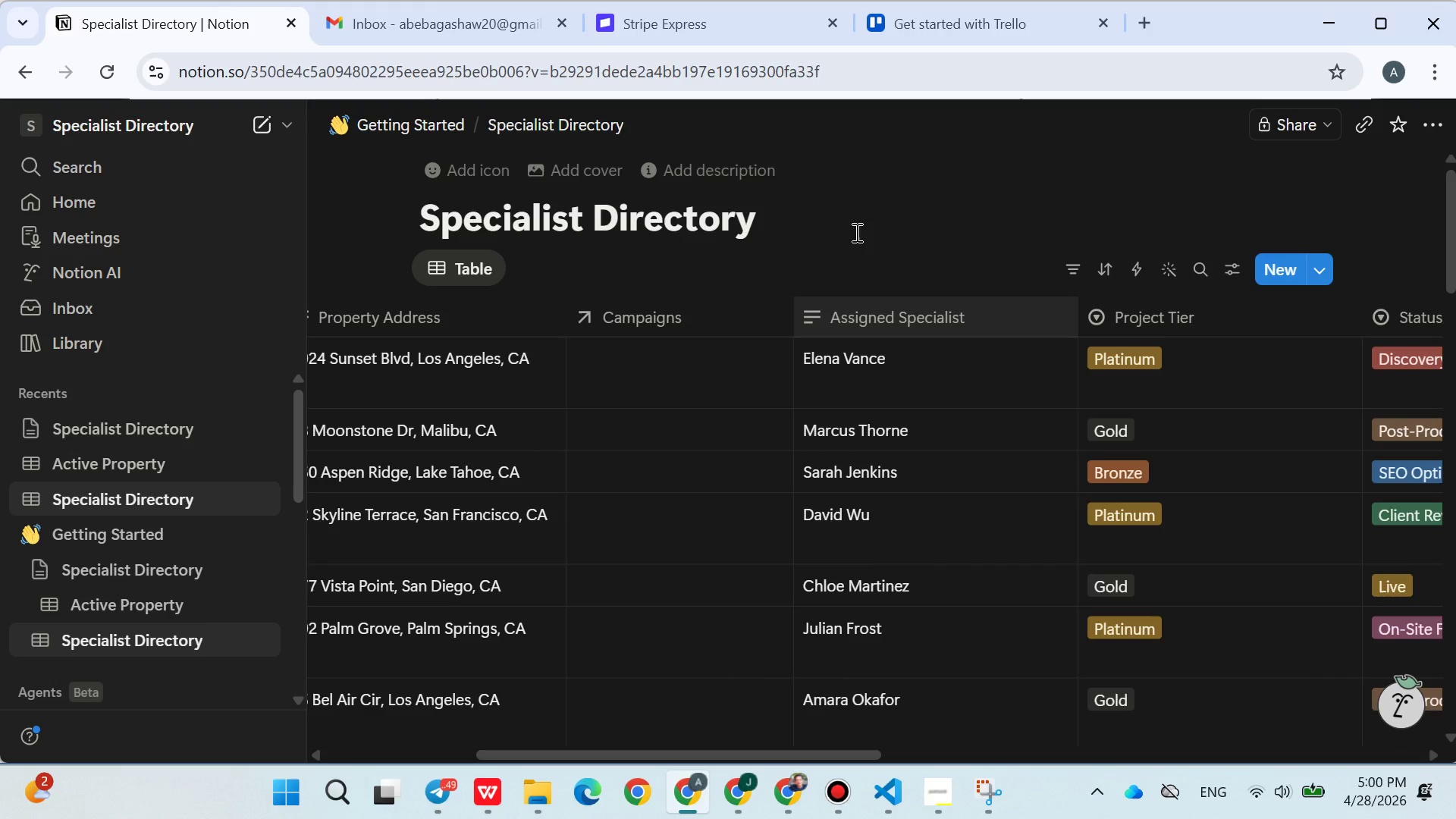 
wait(11.83)
 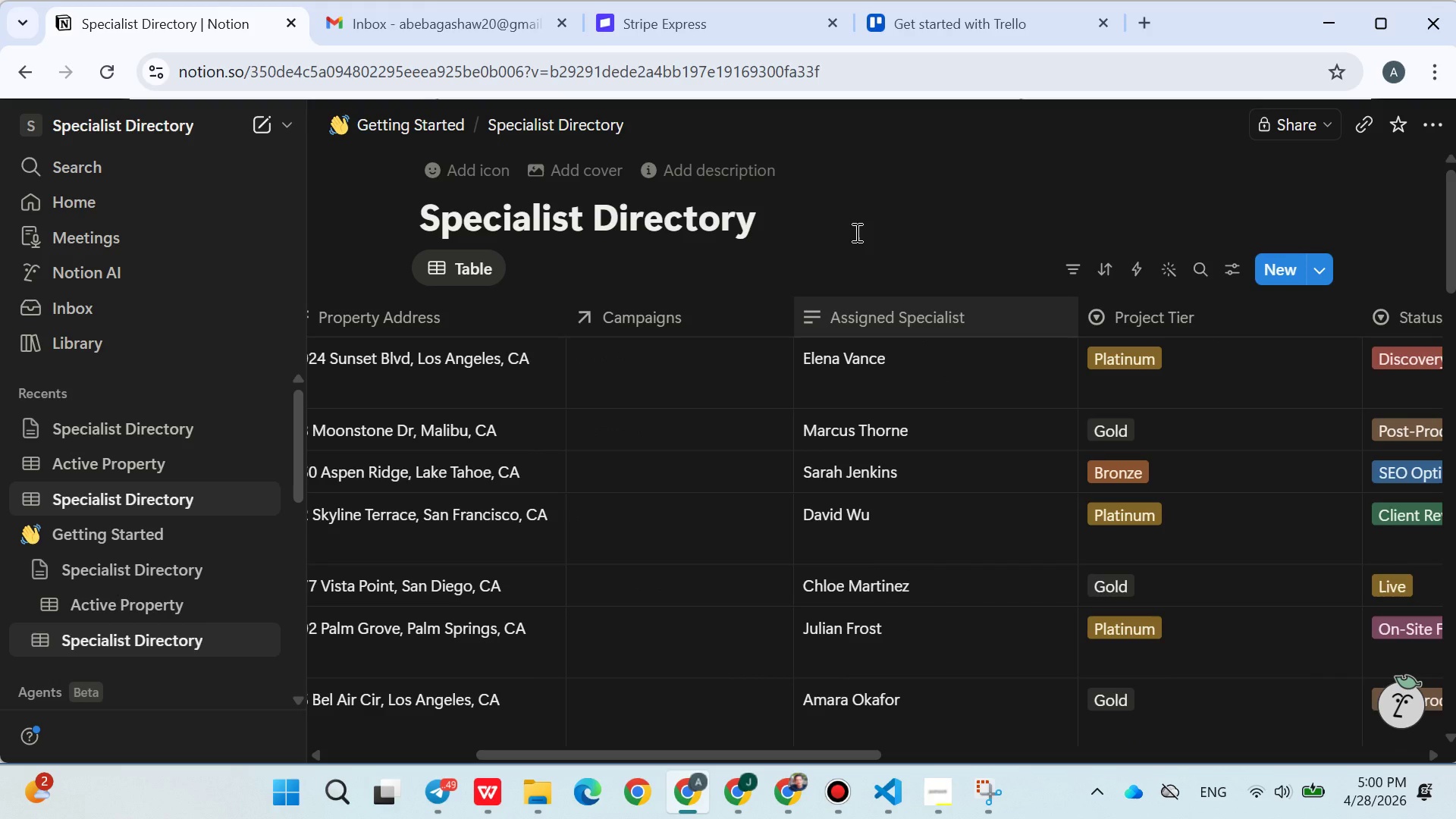 
left_click([163, 497])
 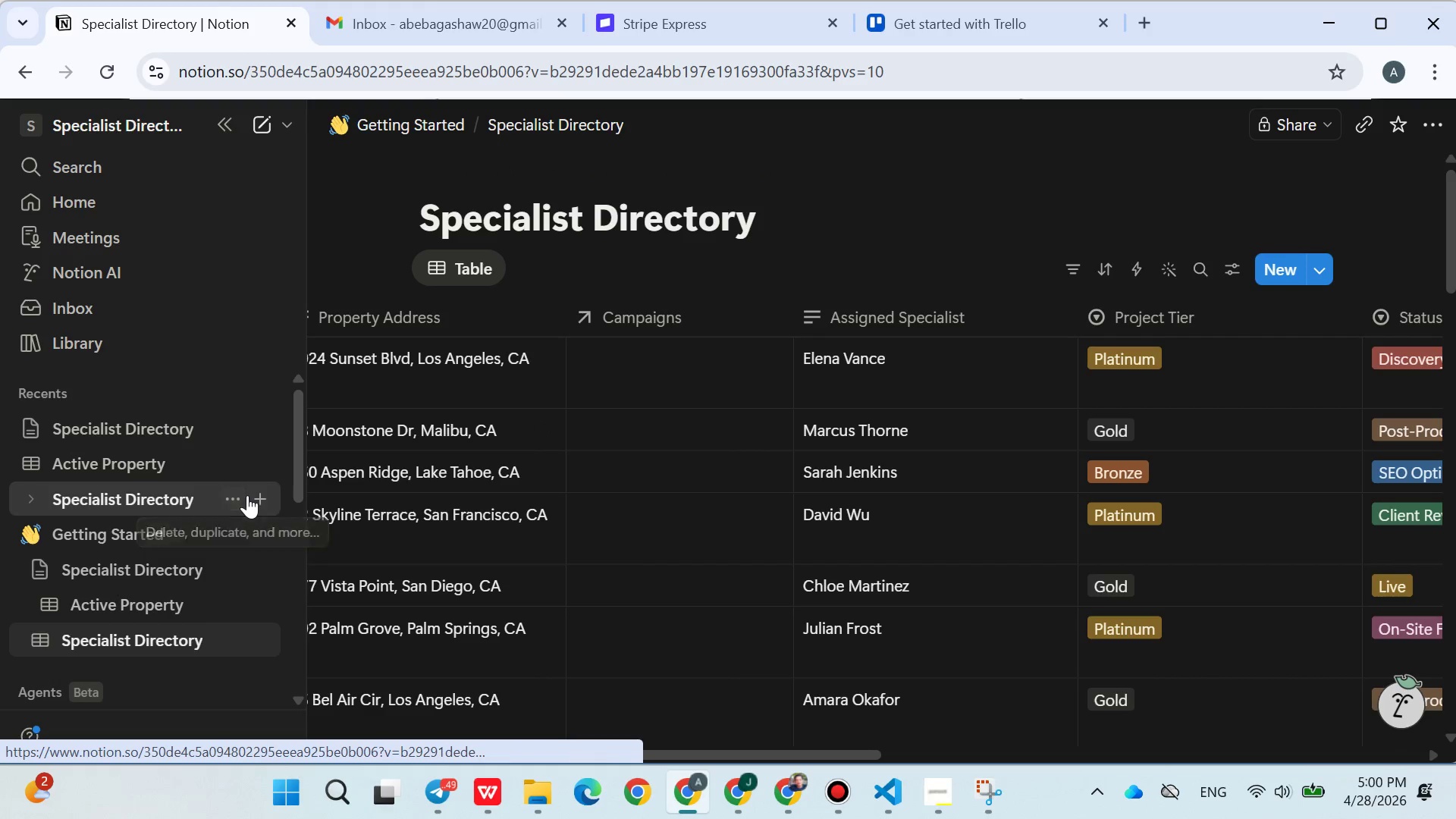 
left_click([256, 495])
 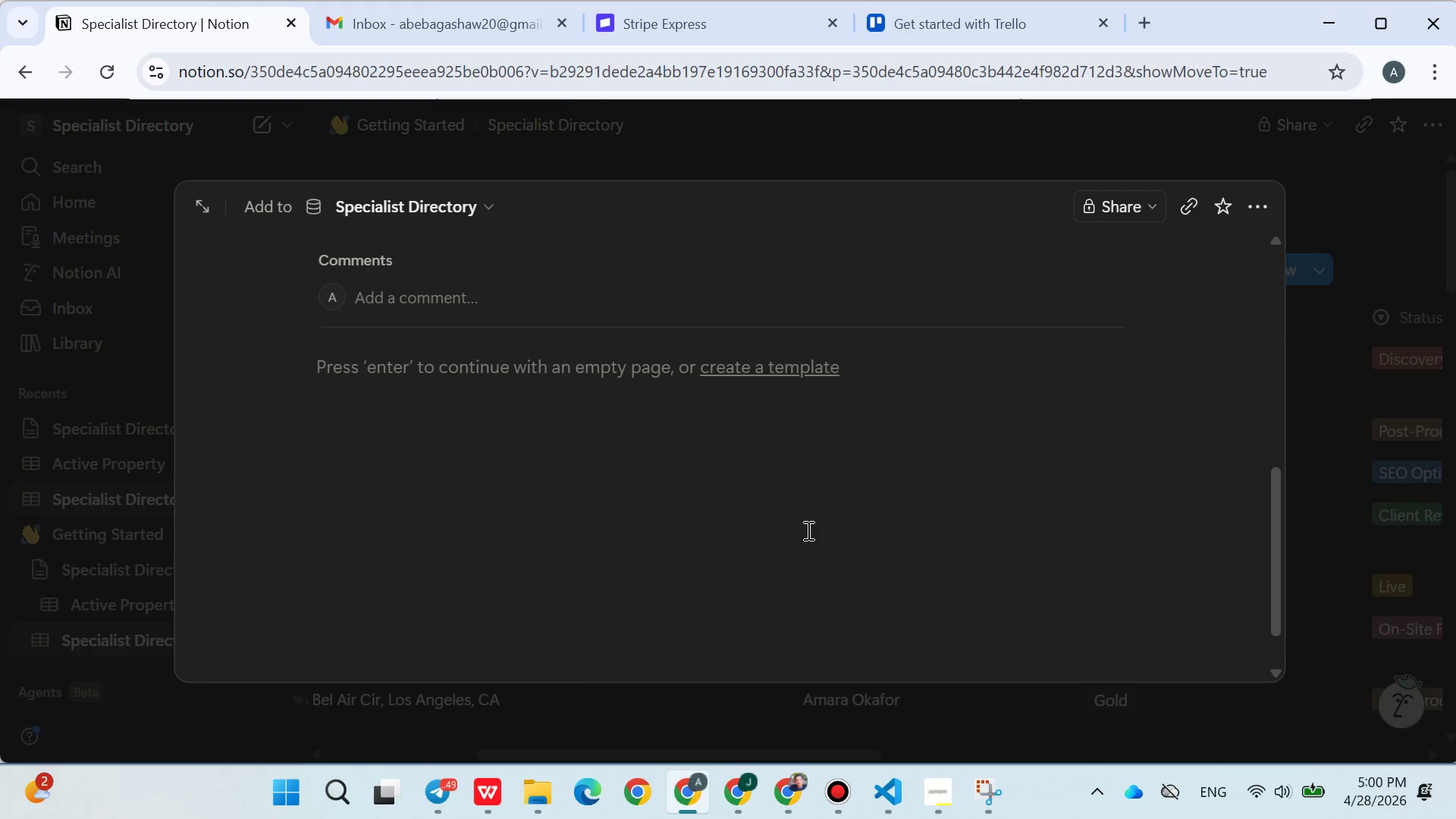 
left_click([750, 374])
 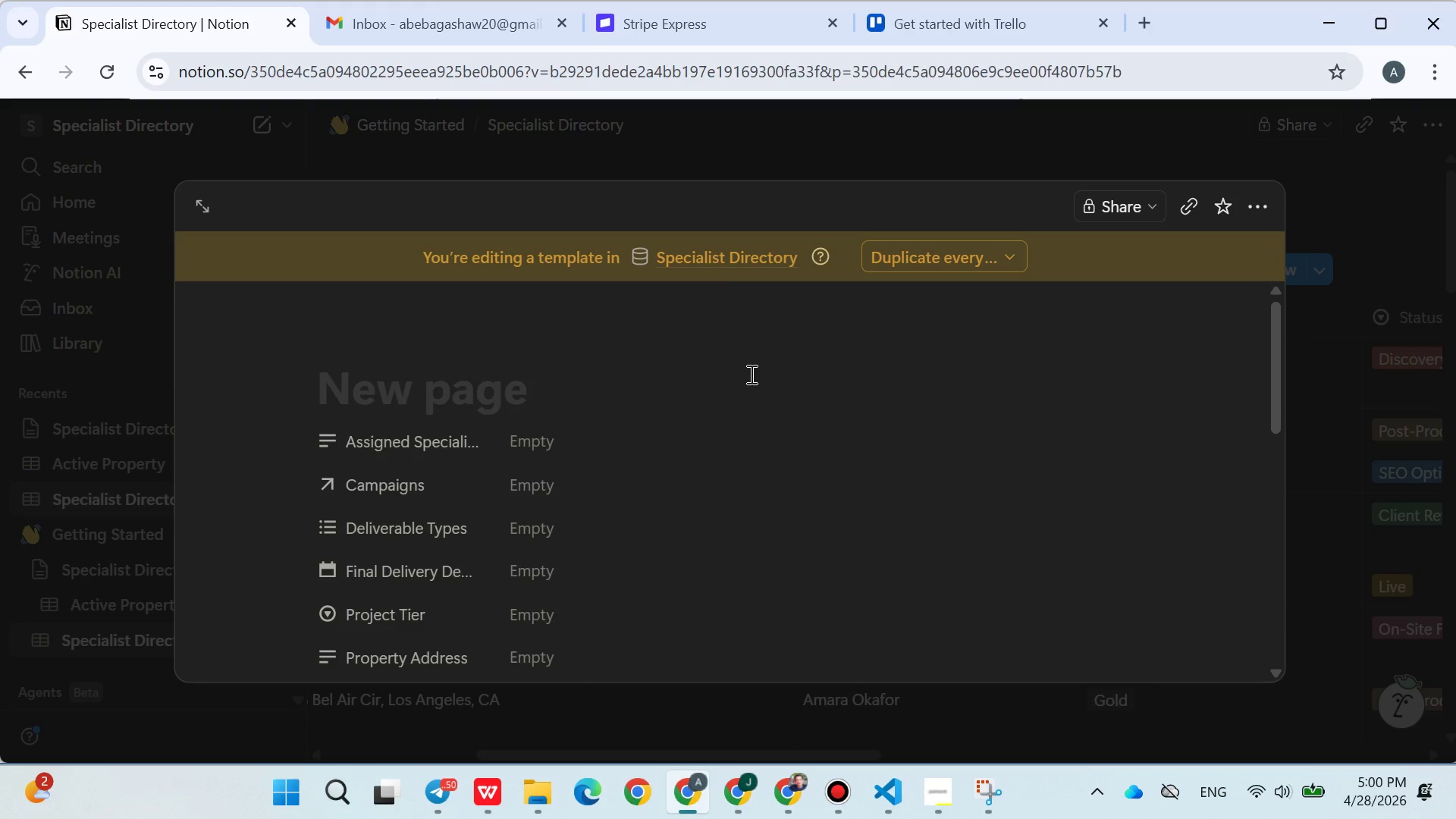 
wait(25.16)
 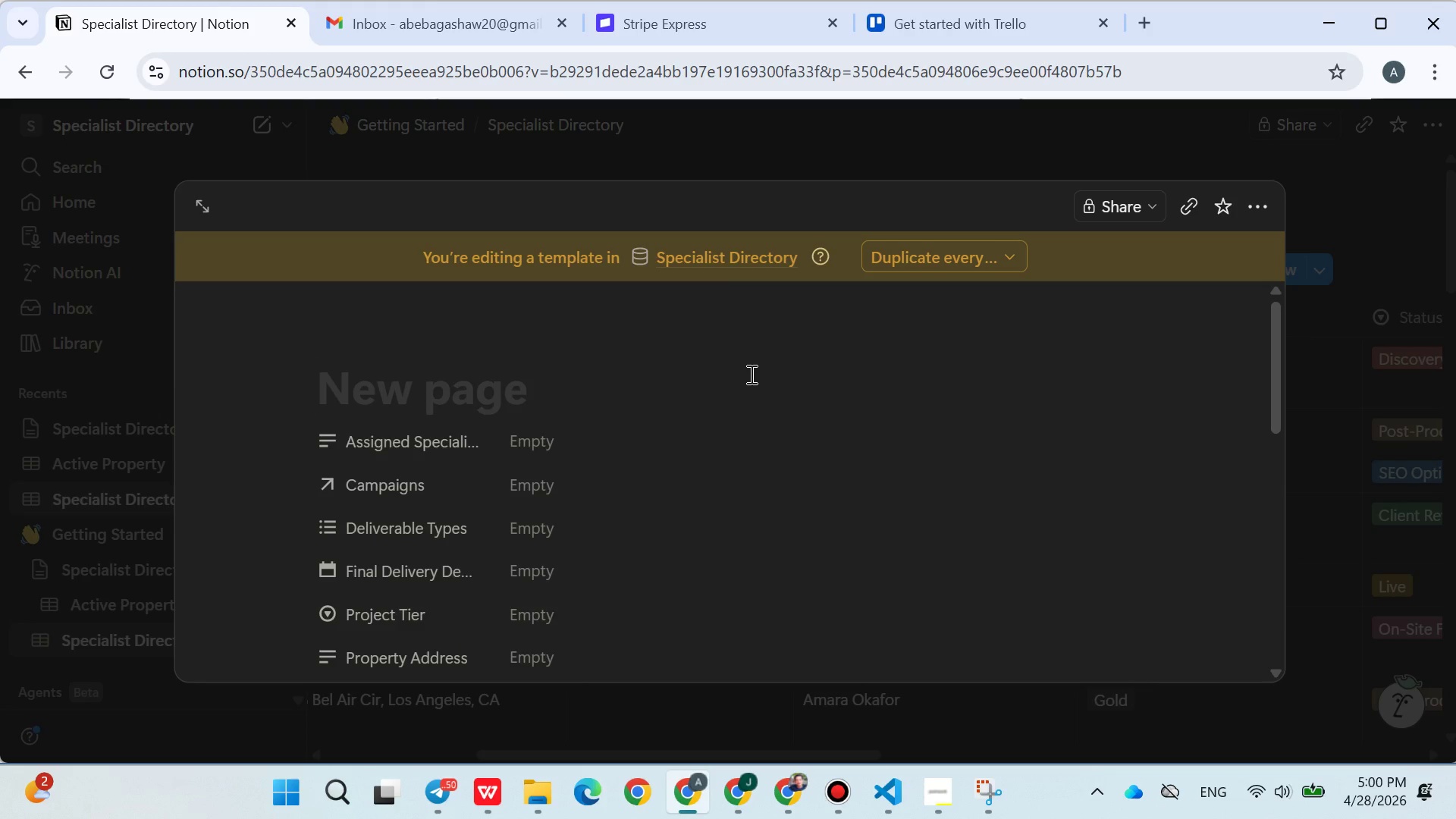 
left_click([450, 790])
 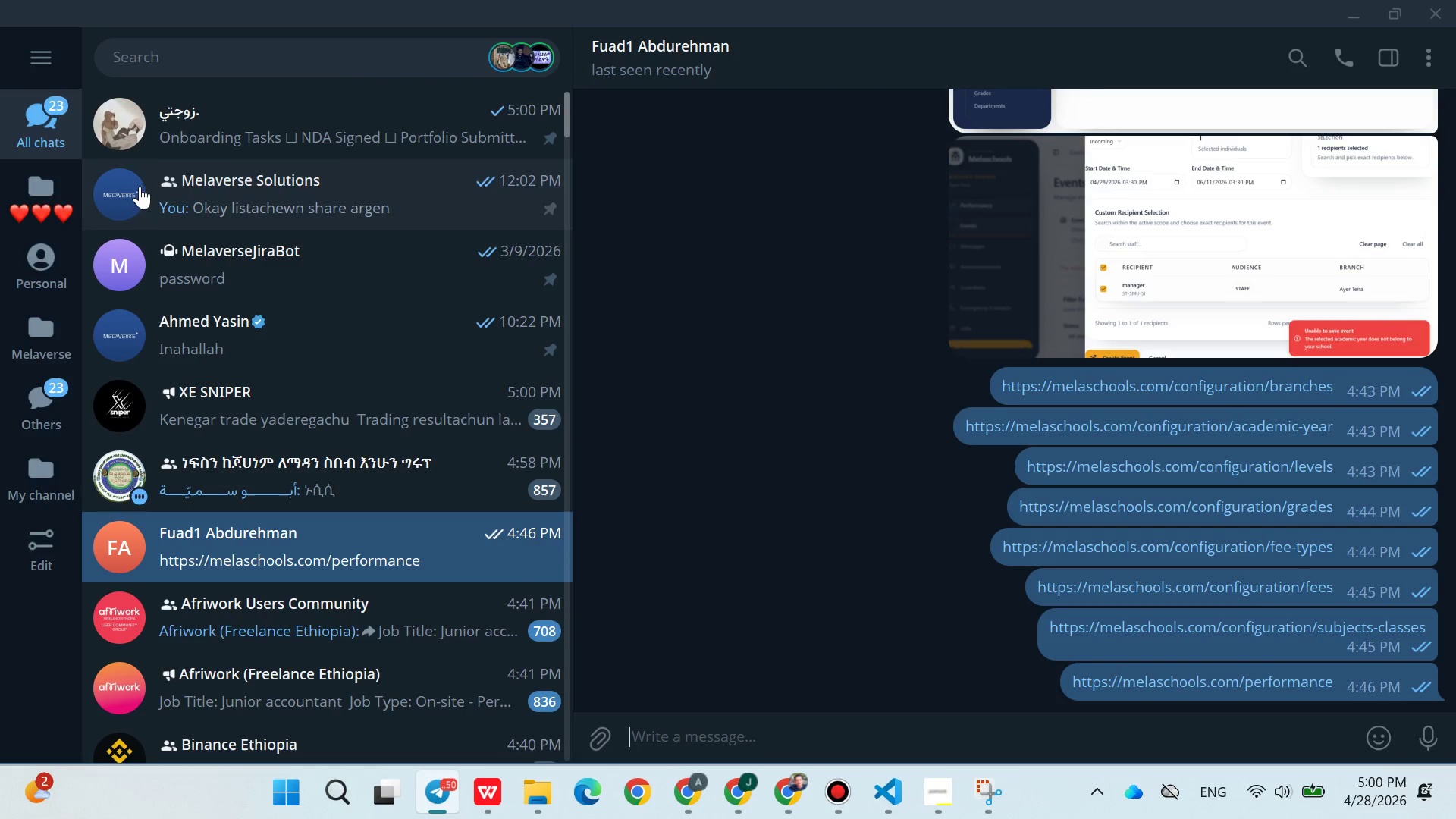 
left_click([44, 207])
 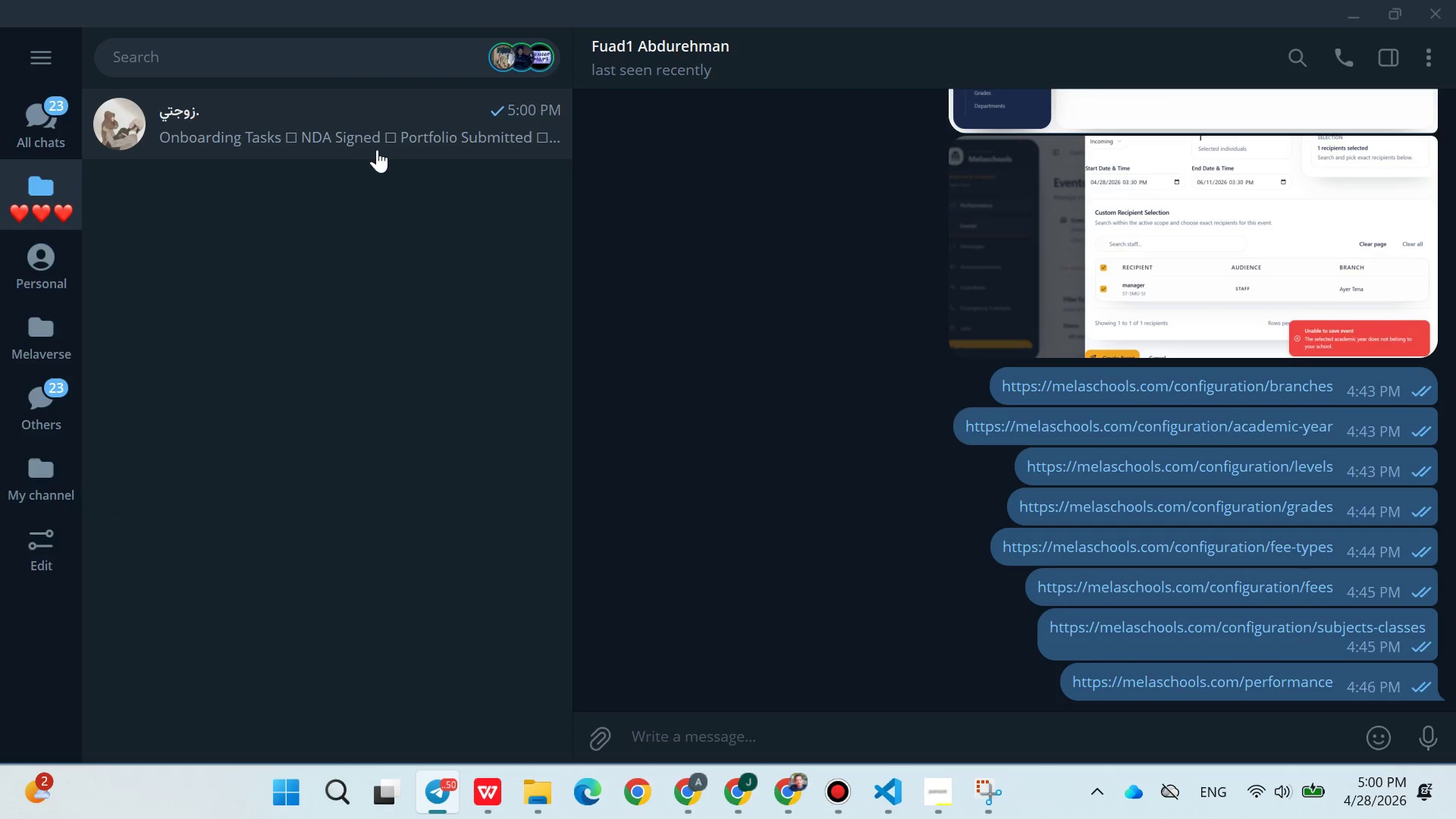 
left_click([379, 150])
 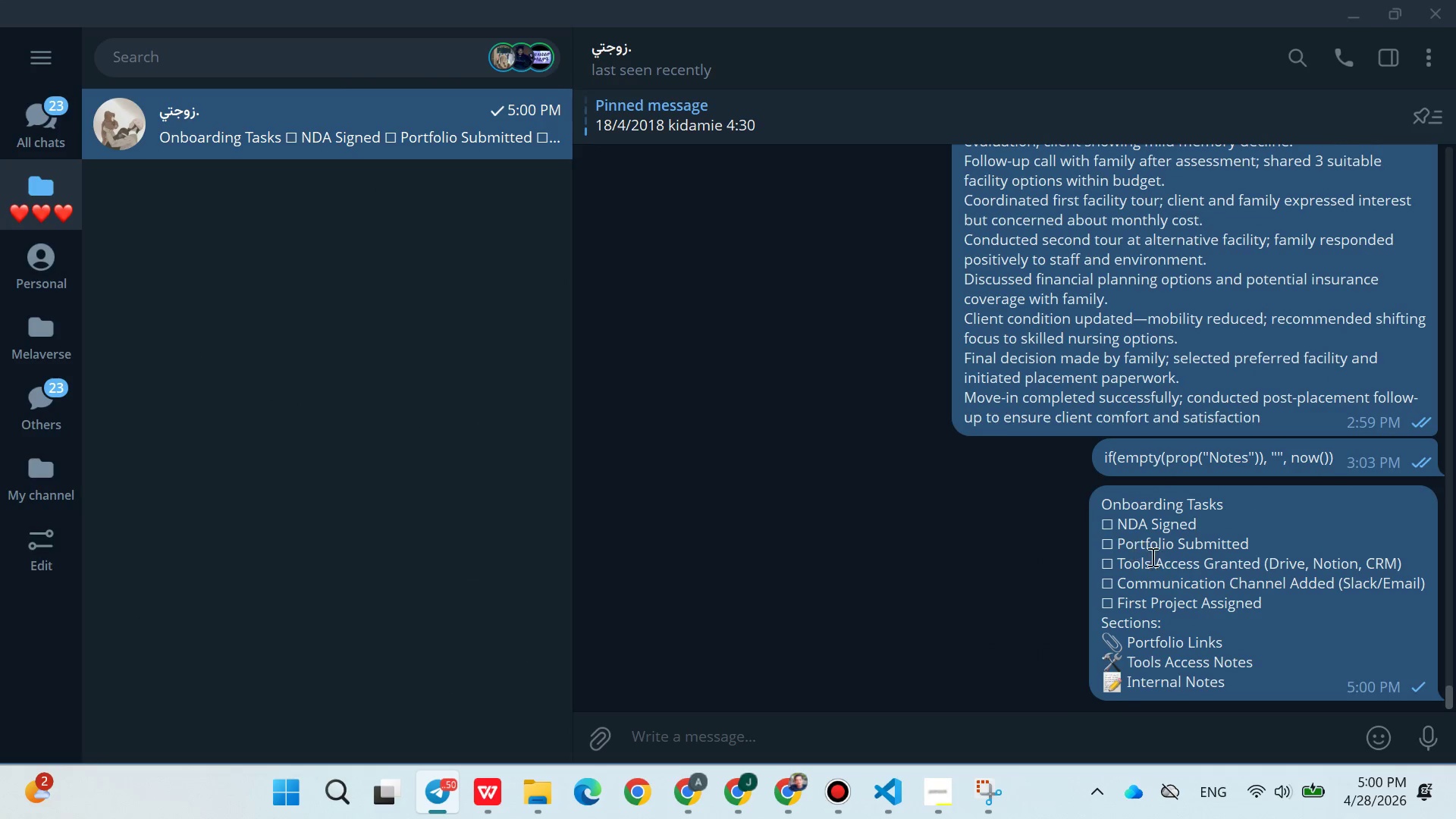 
right_click([1156, 561])
 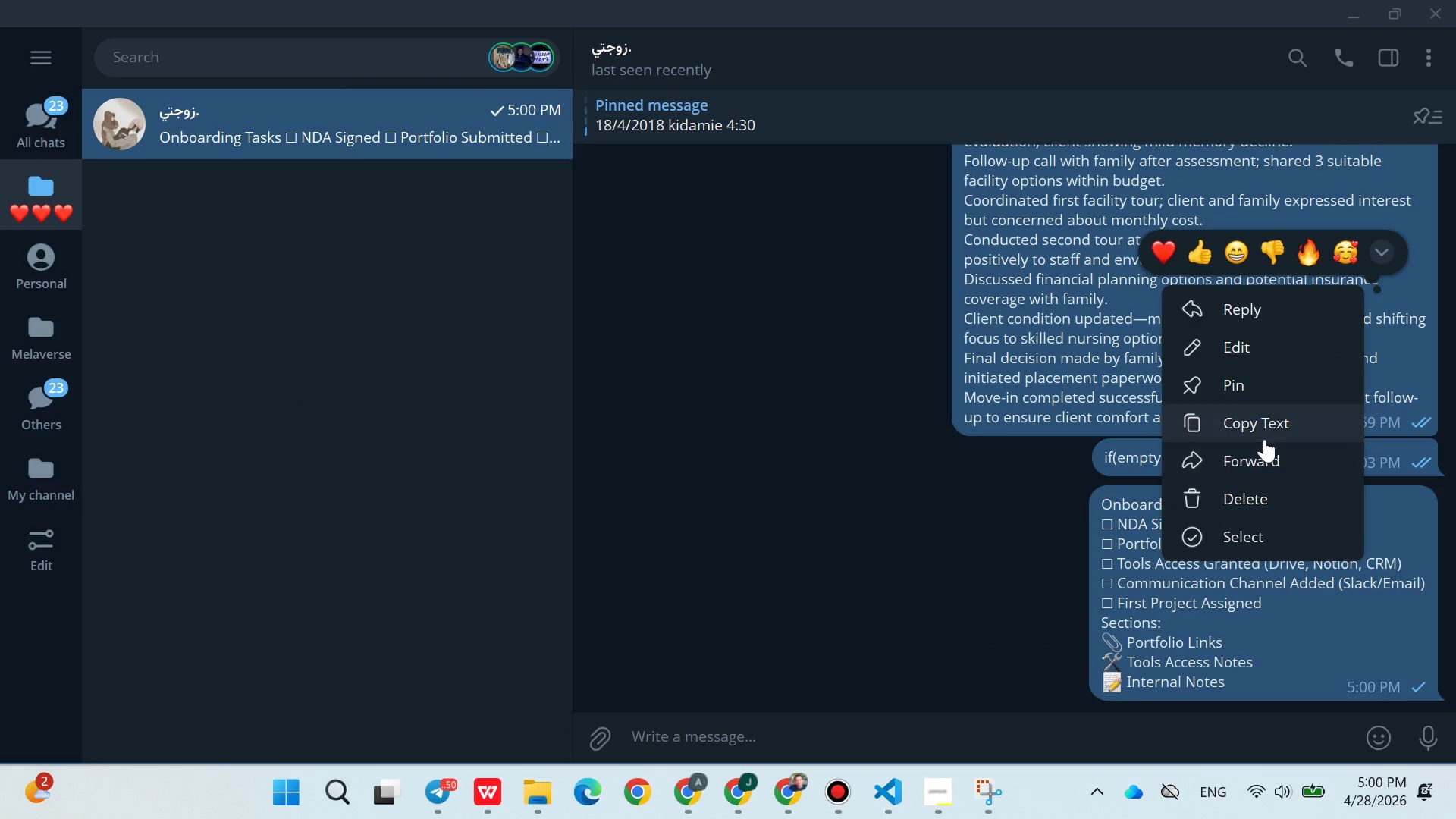 
left_click([1261, 423])
 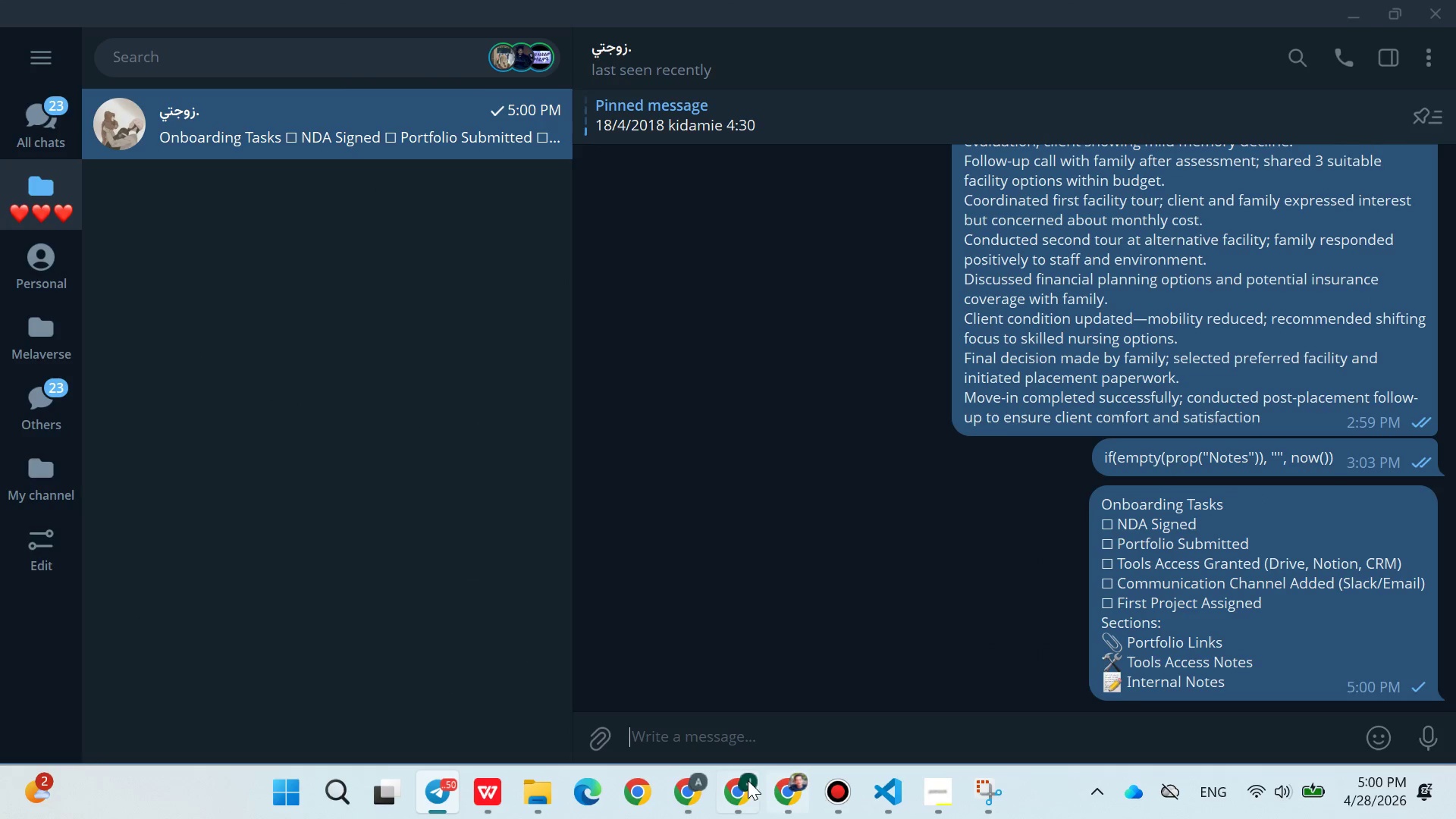 
left_click([694, 777])
 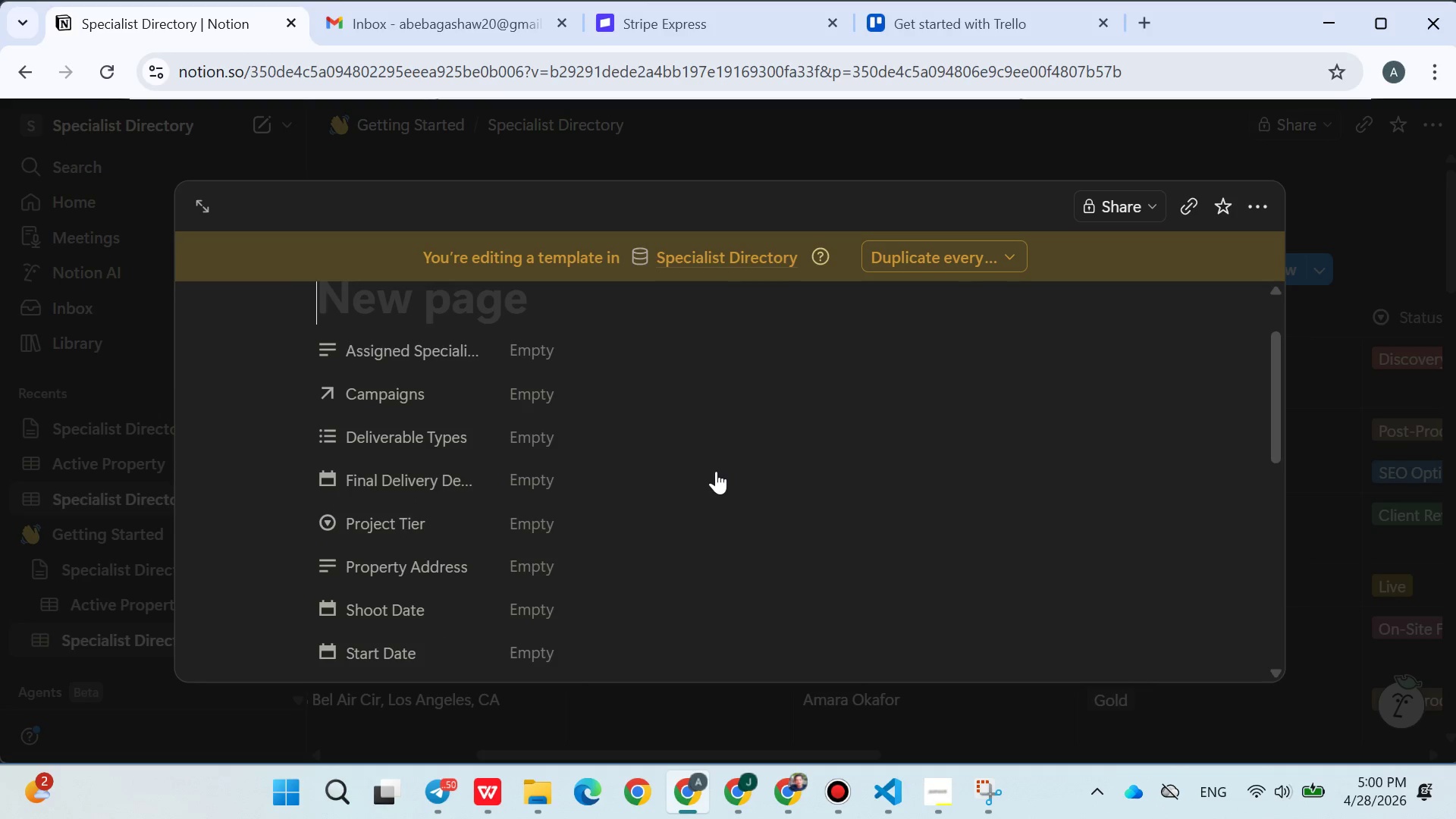 
wait(10.42)
 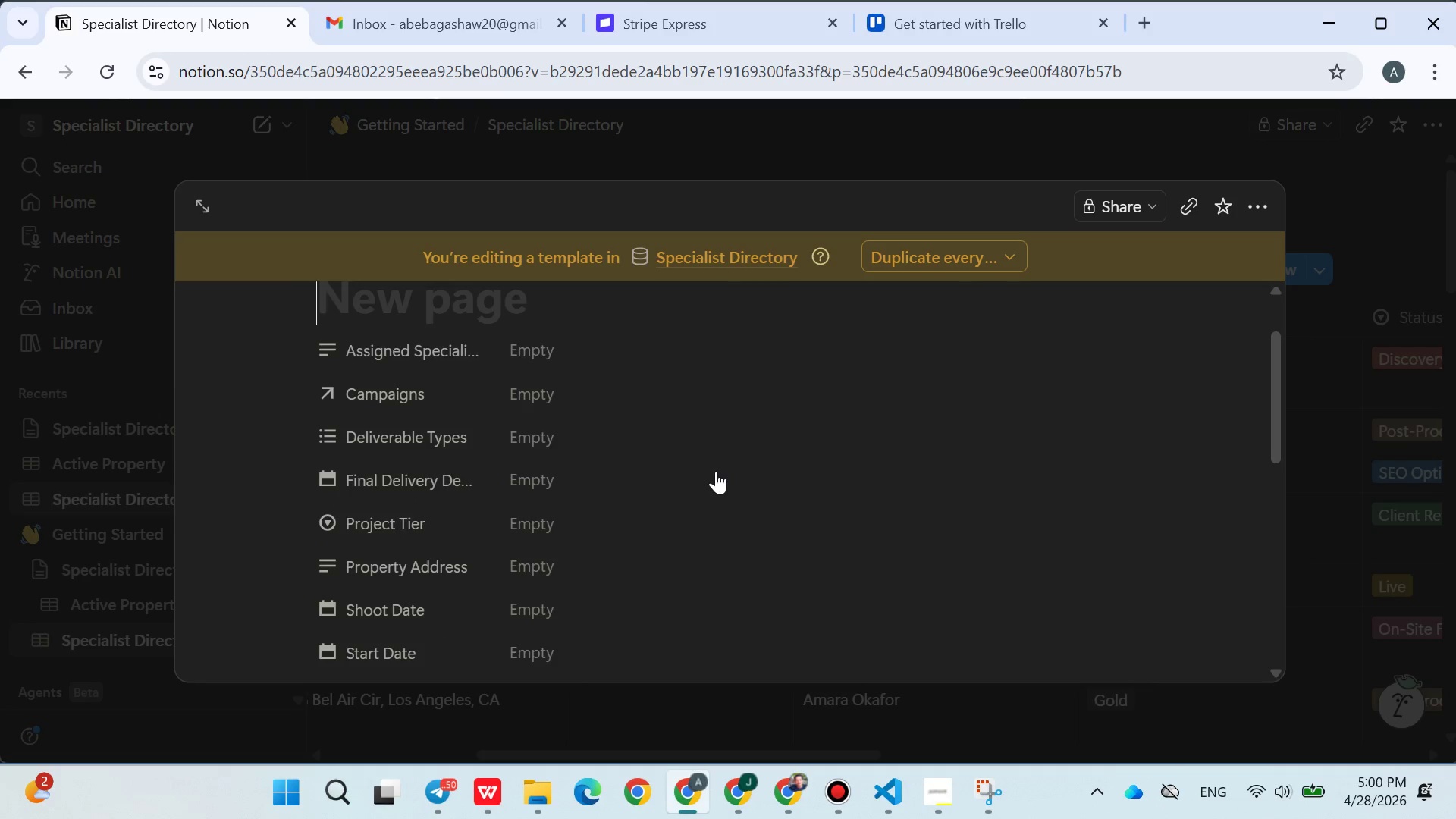 
type(New Hire Onboarding)
 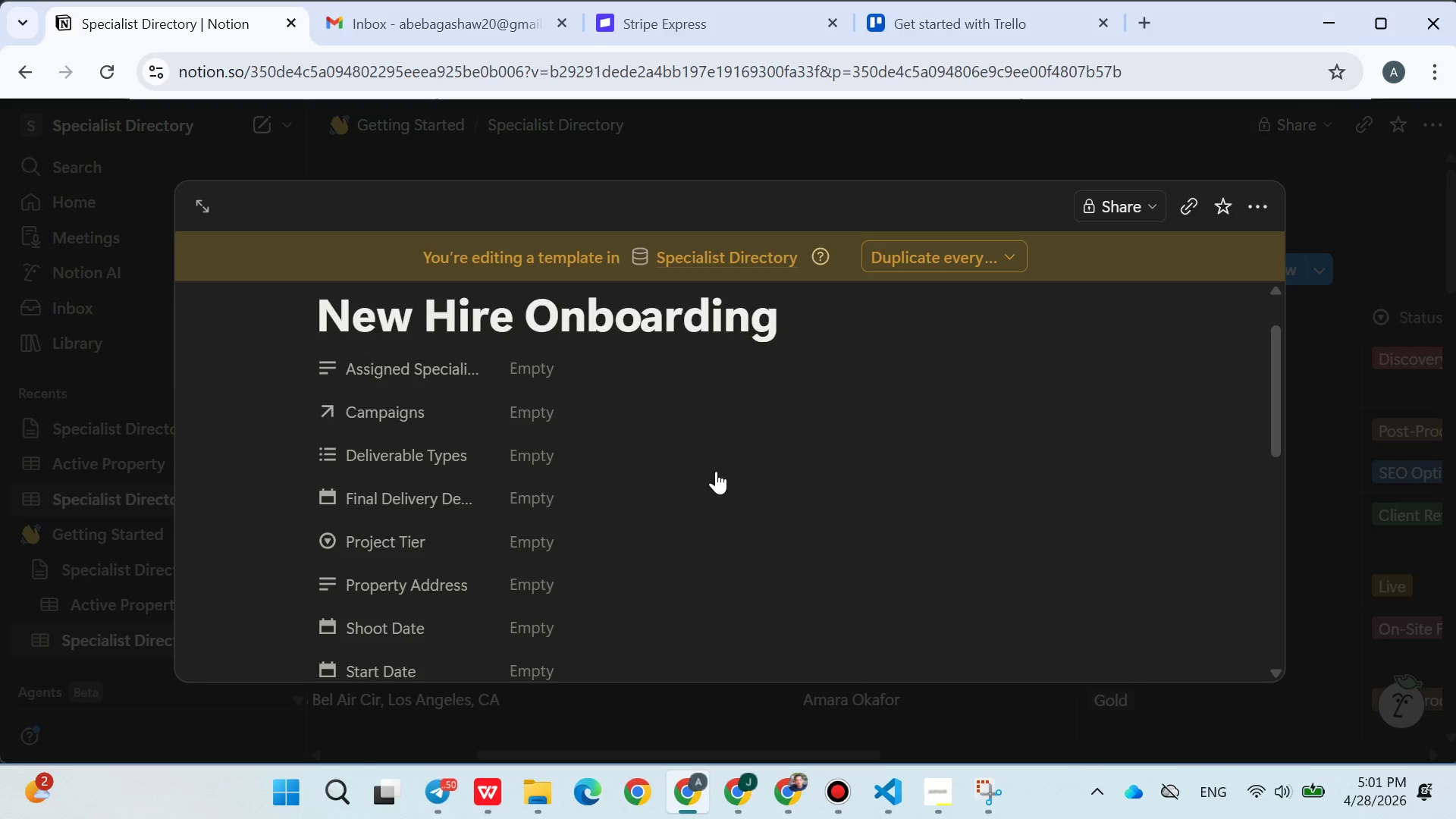 
left_click([453, 215])
 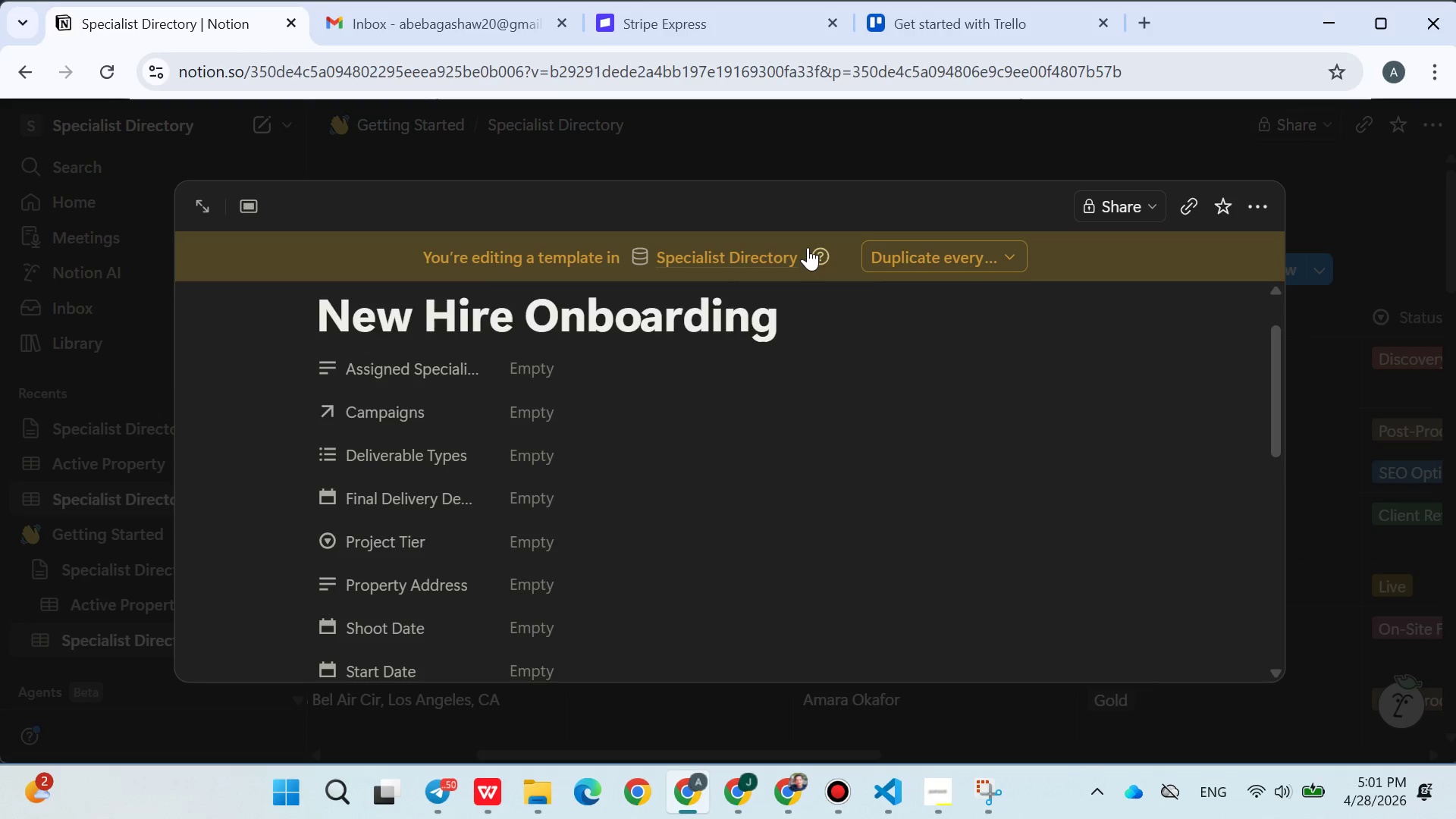 
left_click([911, 259])
 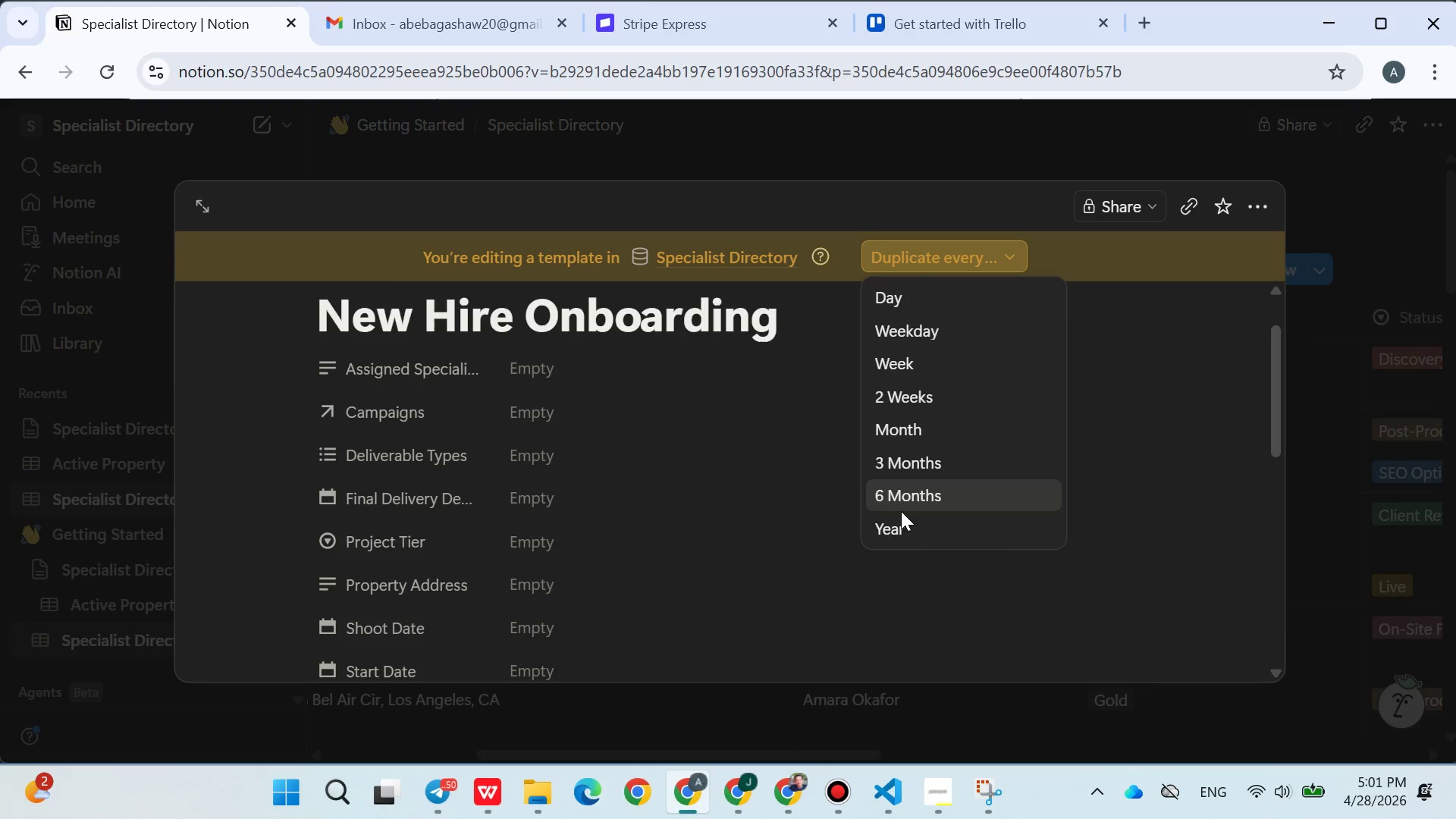 
left_click([899, 529])
 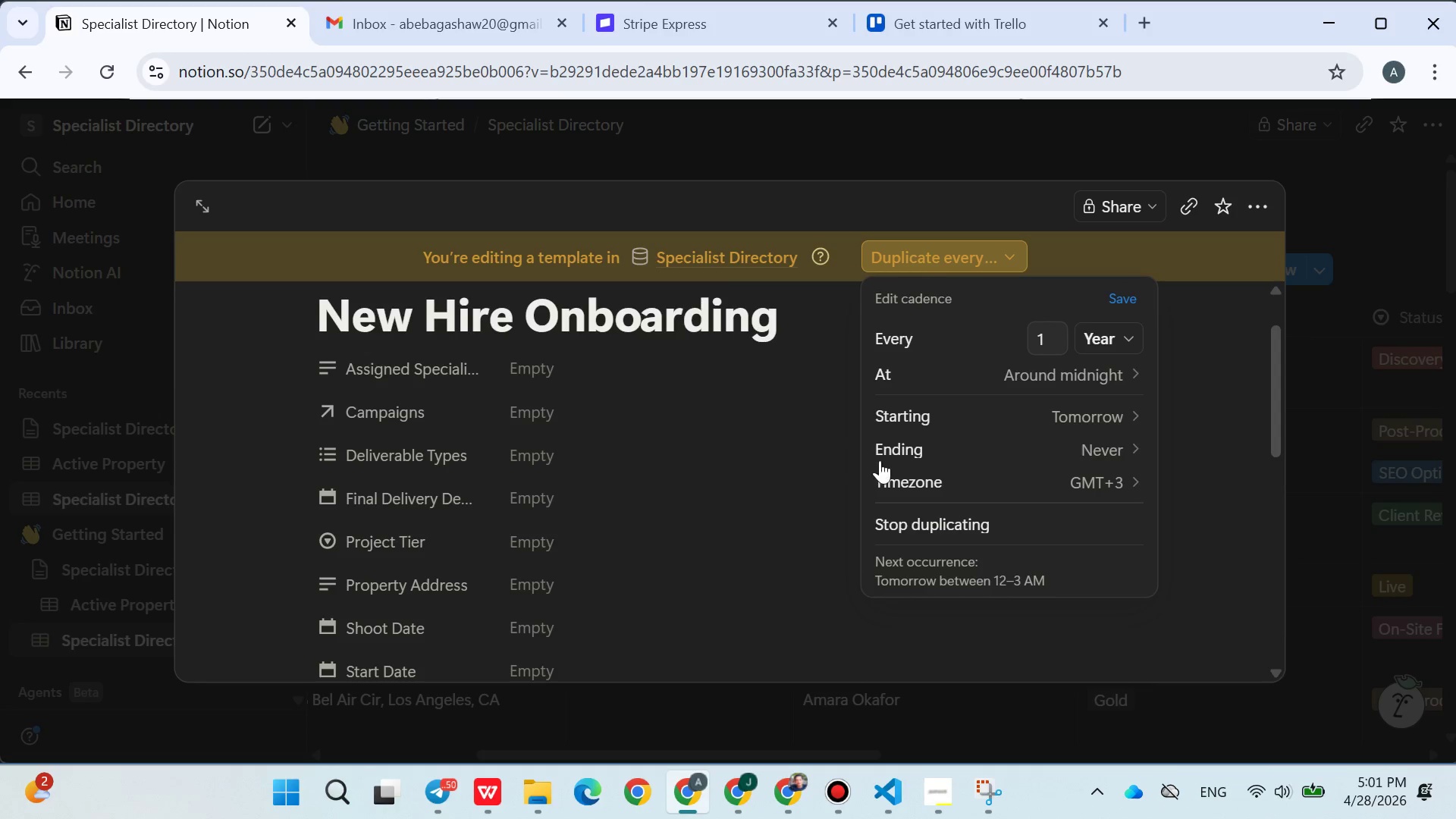 
left_click([789, 508])
 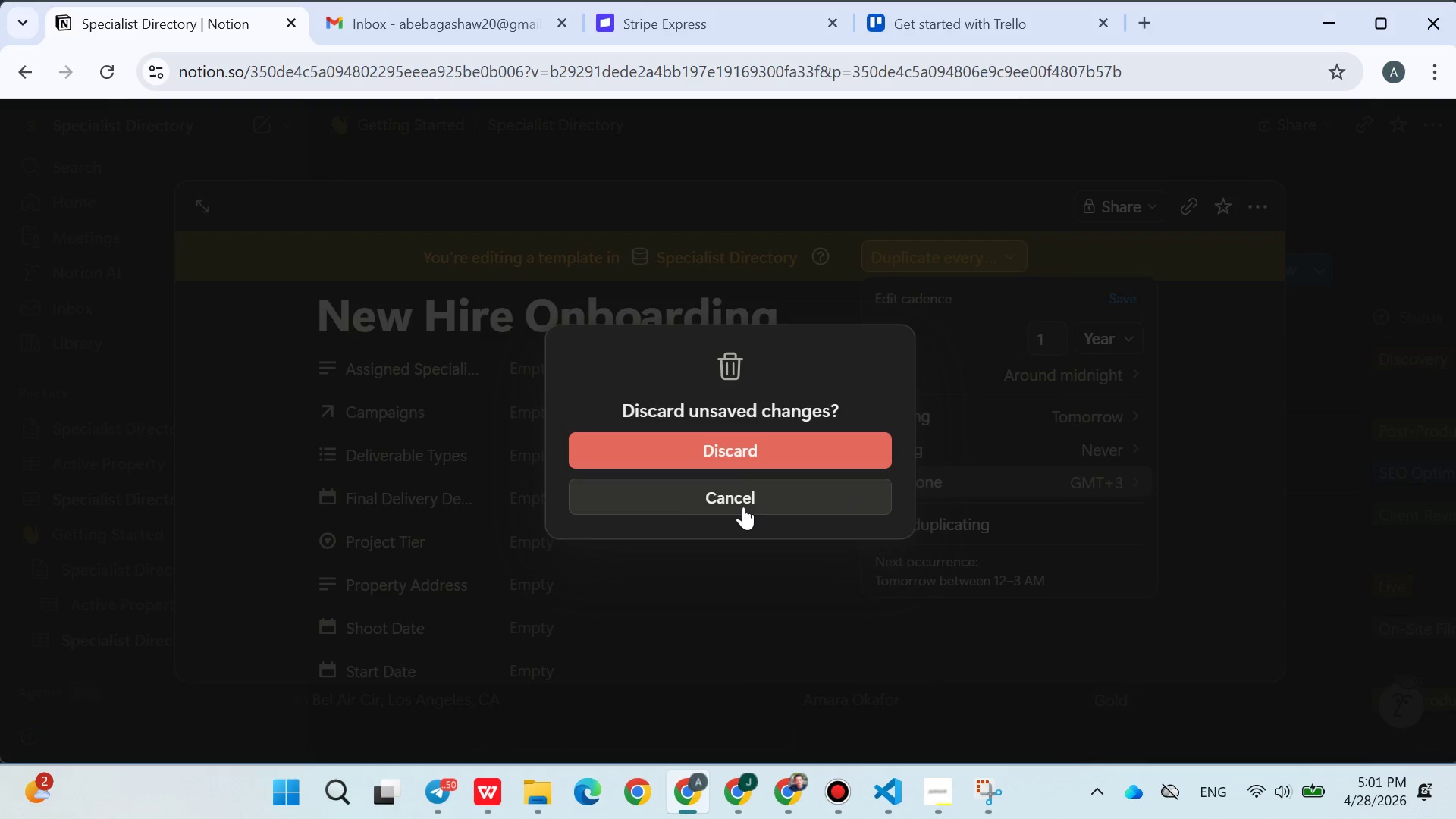 
left_click([743, 507])
 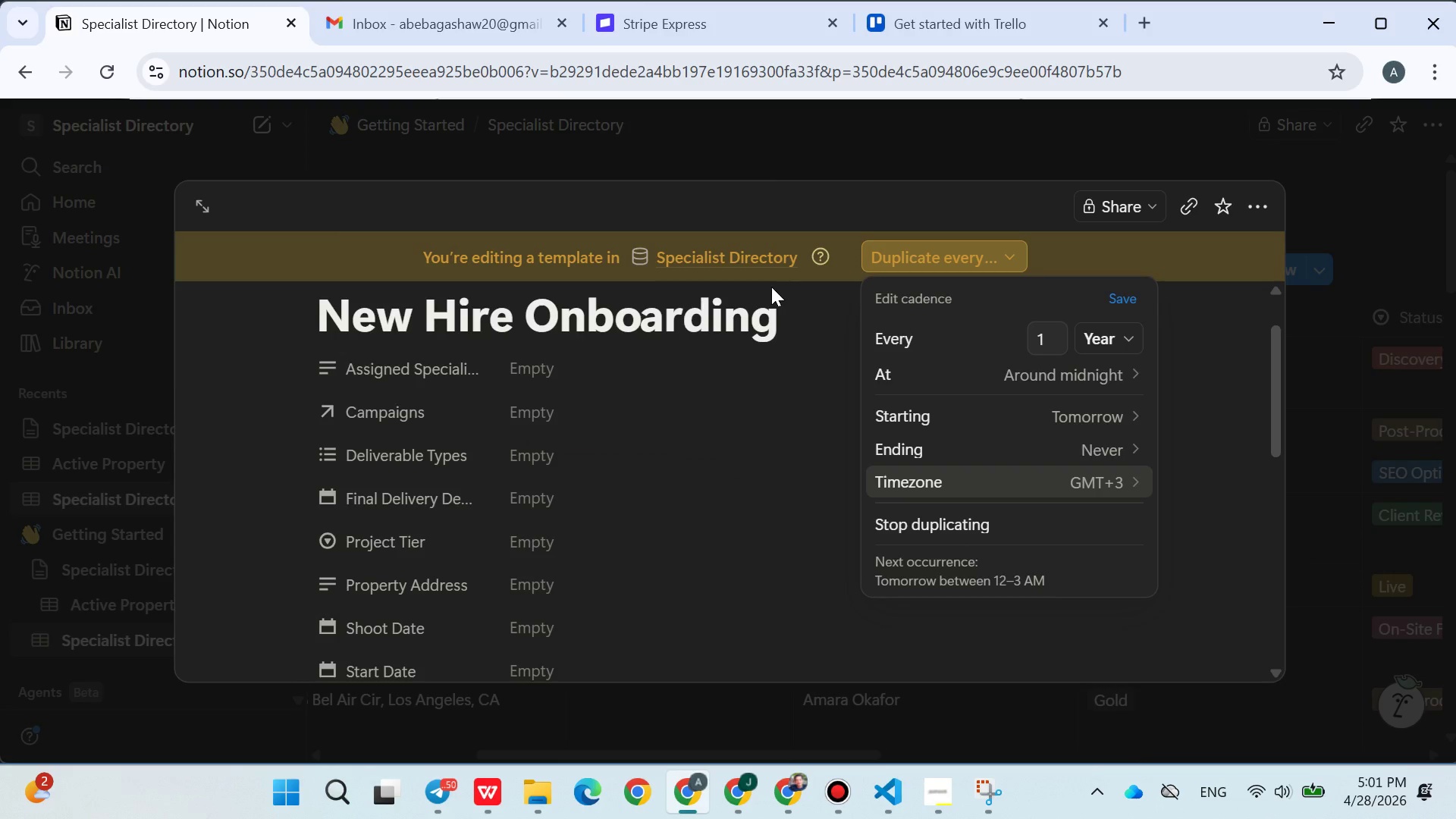 
left_click([816, 309])
 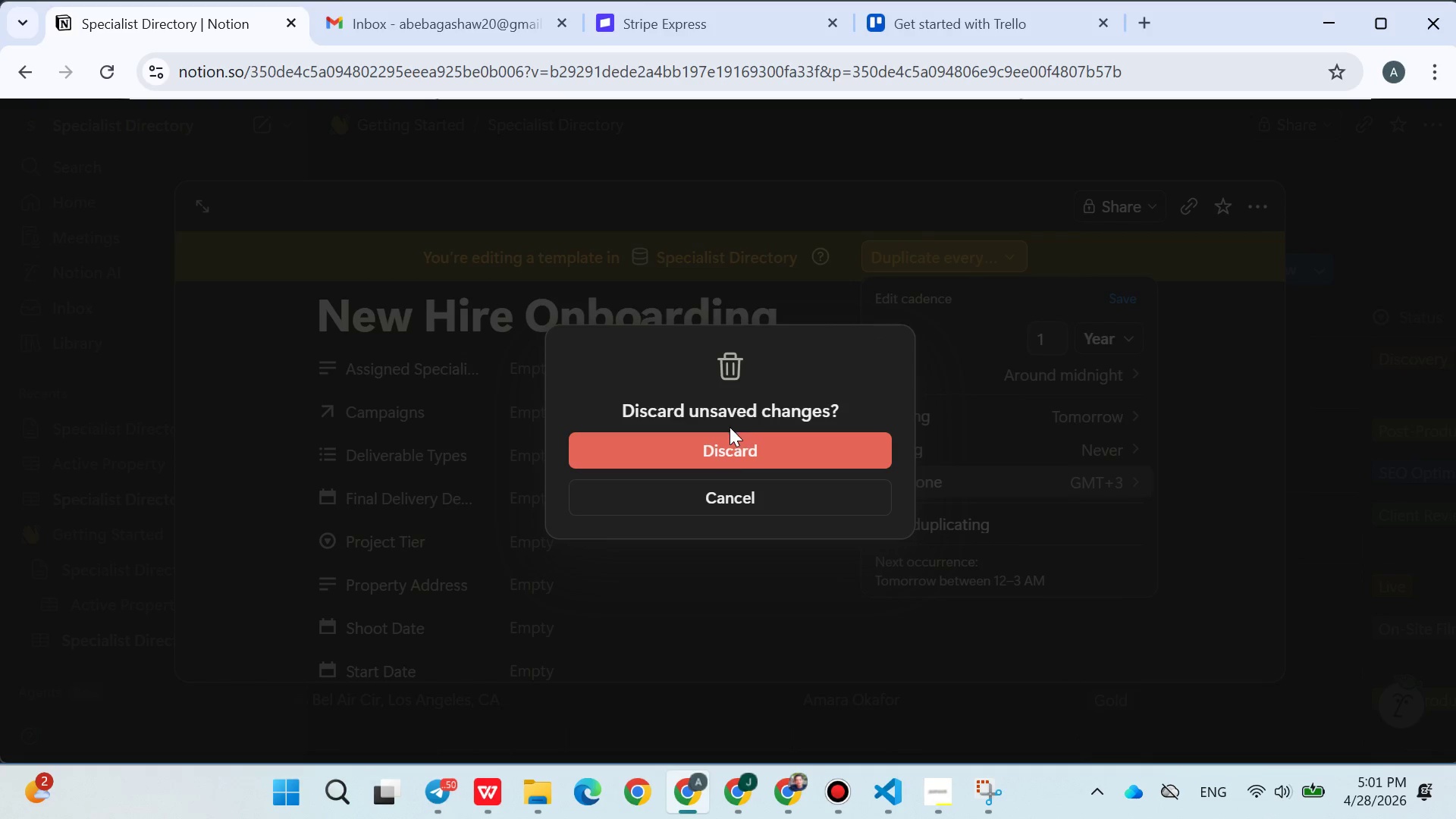 
left_click([728, 447])
 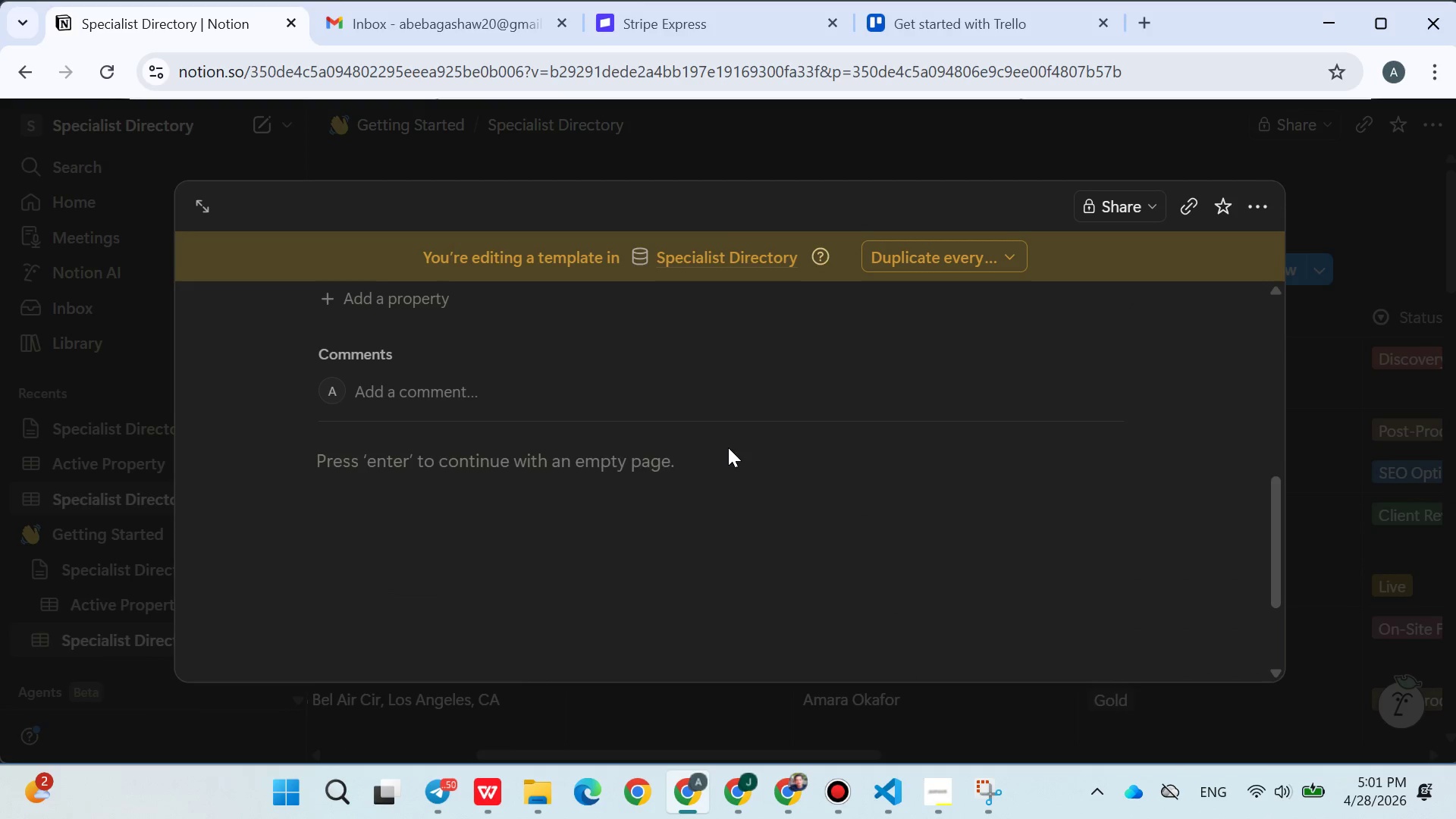 
left_click([554, 466])
 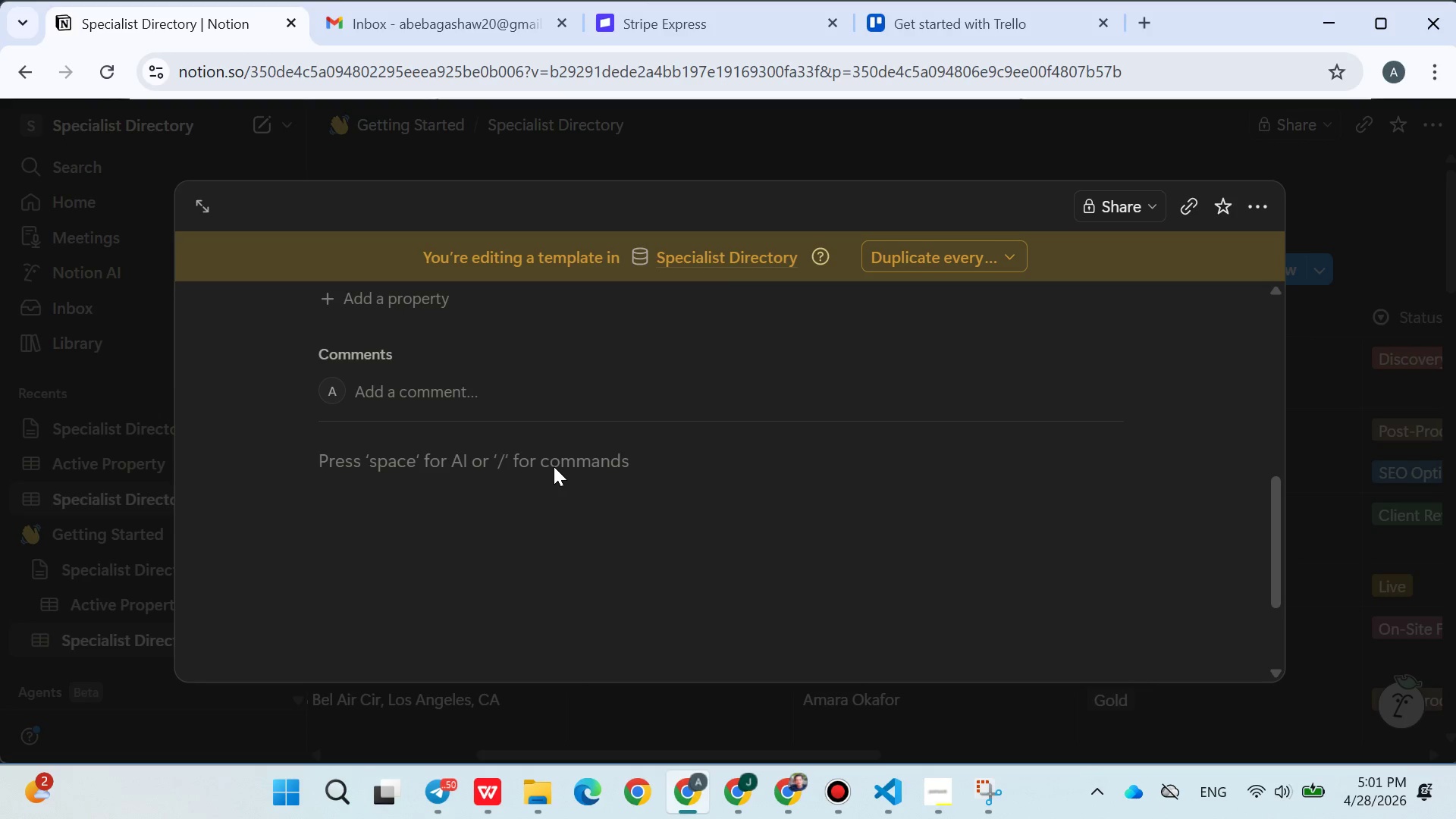 
hold_key(key=ControlLeft, duration=0.48)
 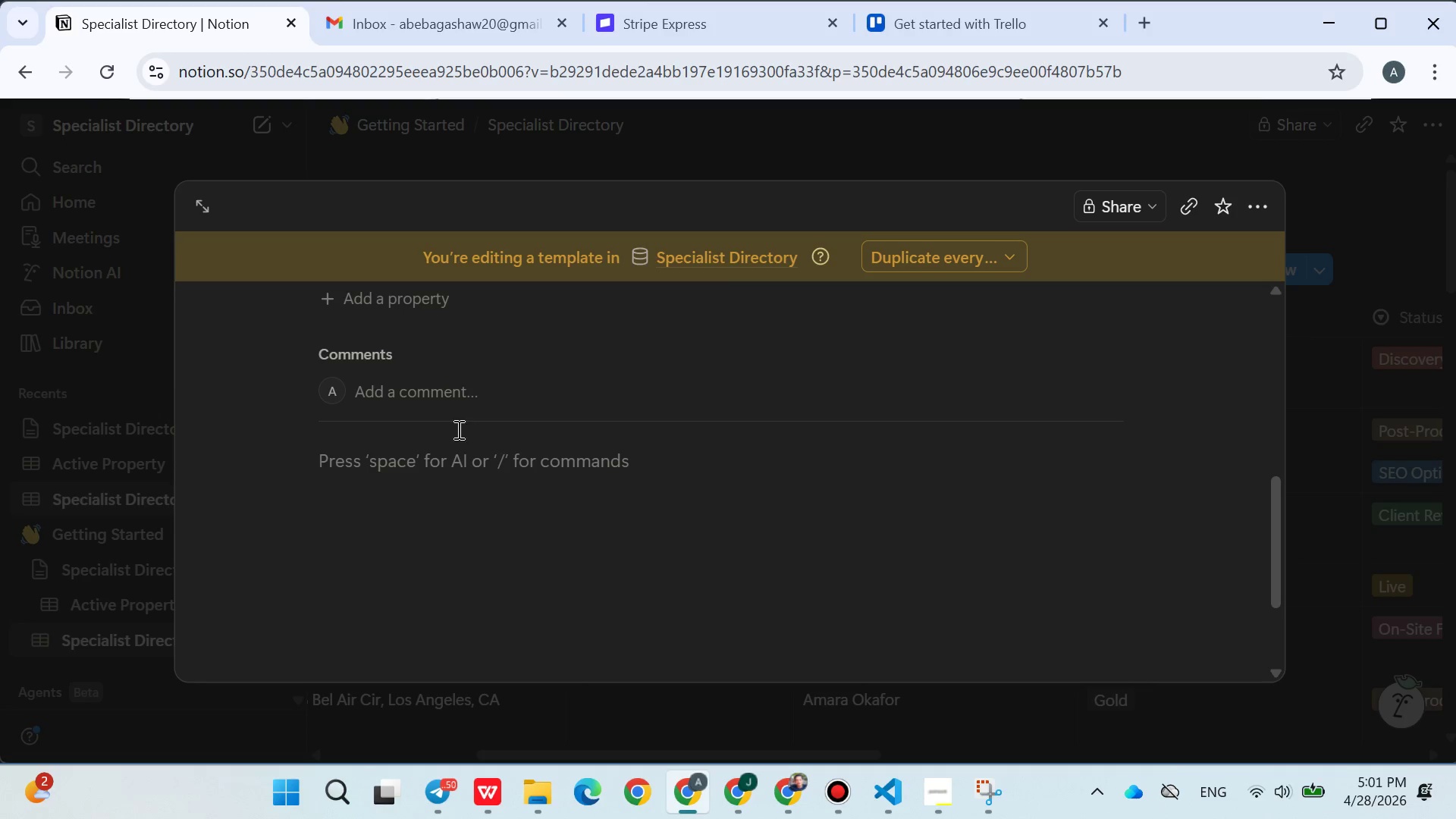 
key(Control+V)
 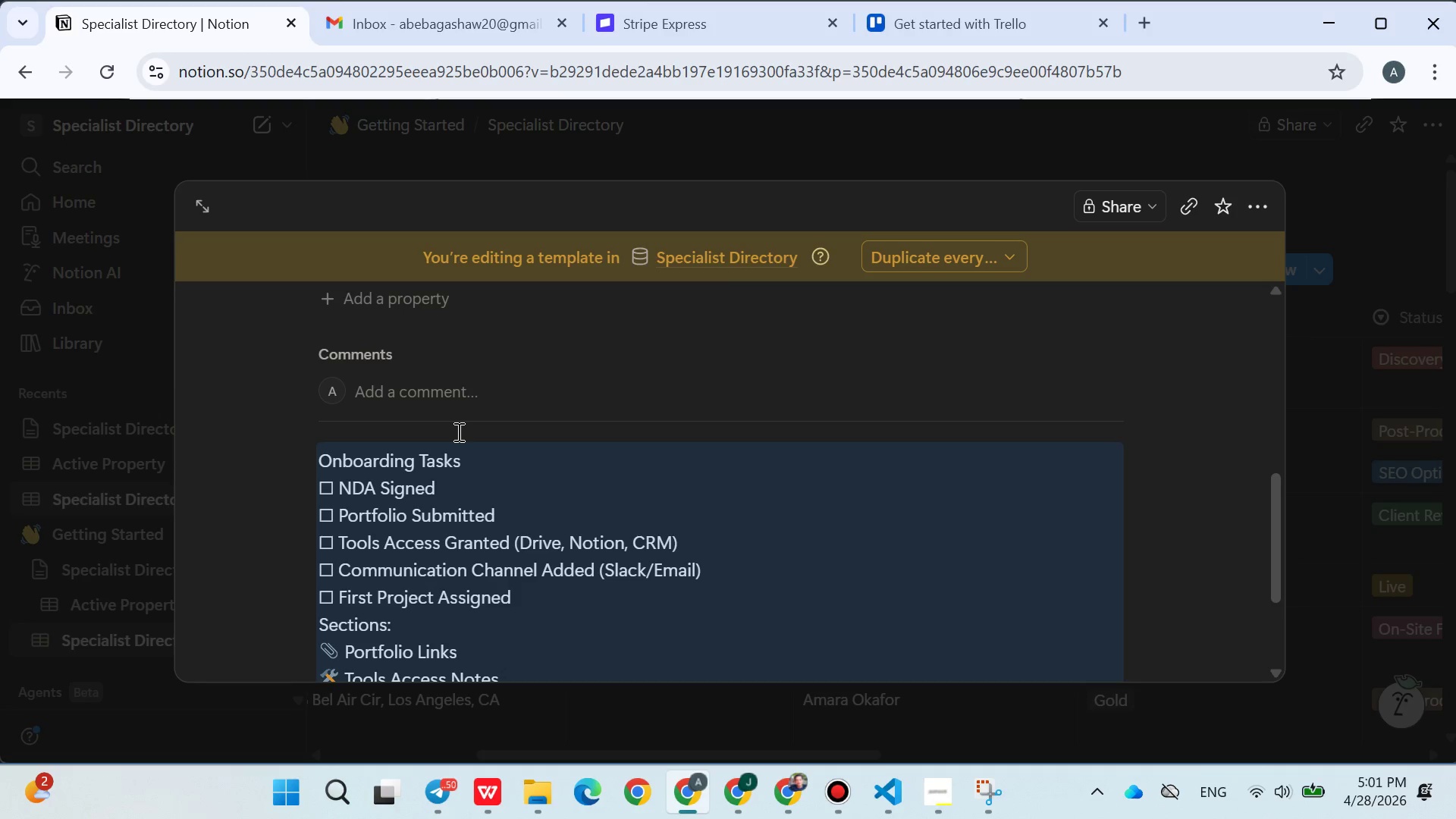 
key(Control+Z)
 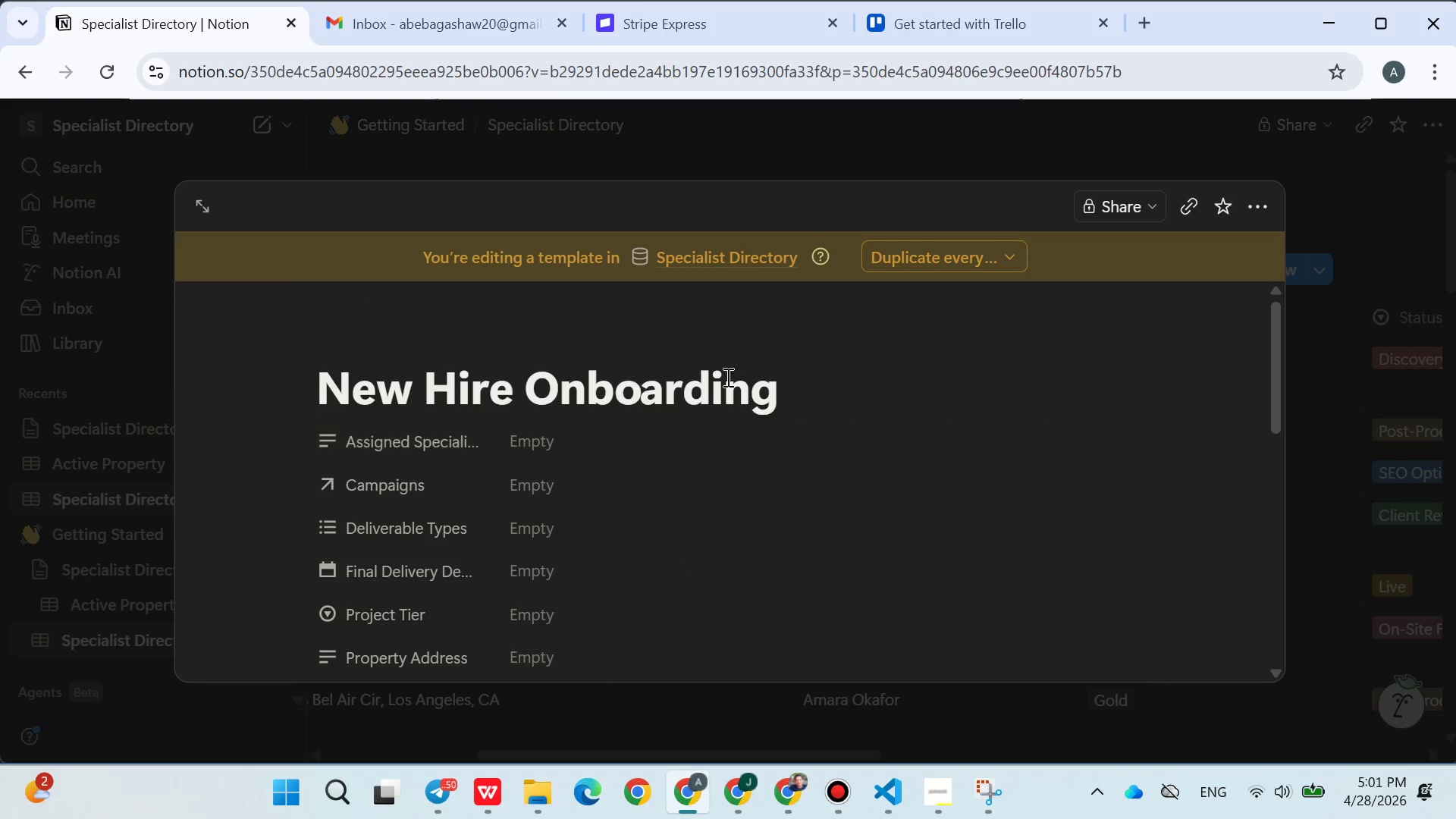 
left_click([814, 396])
 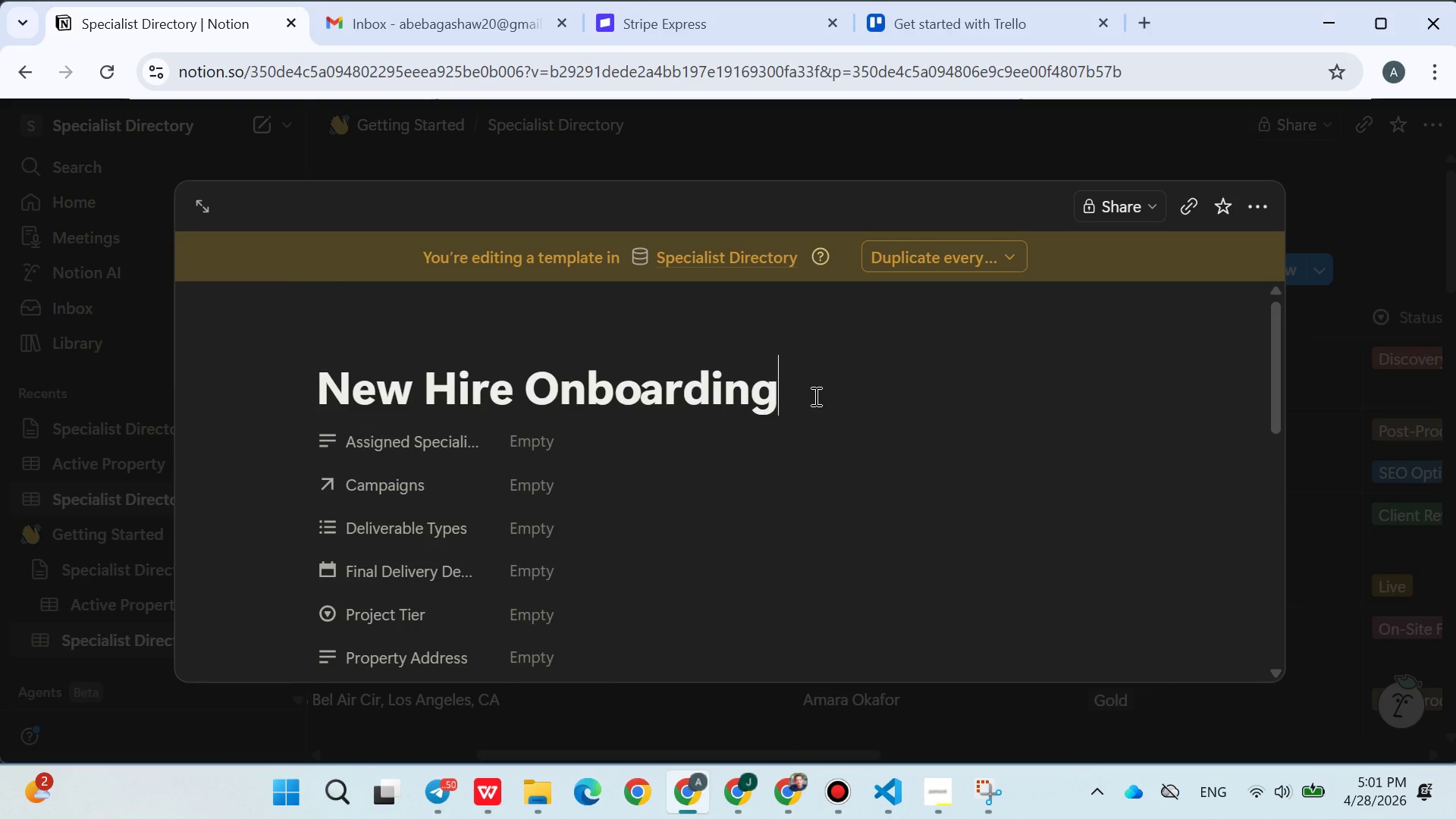 
key(Enter)
 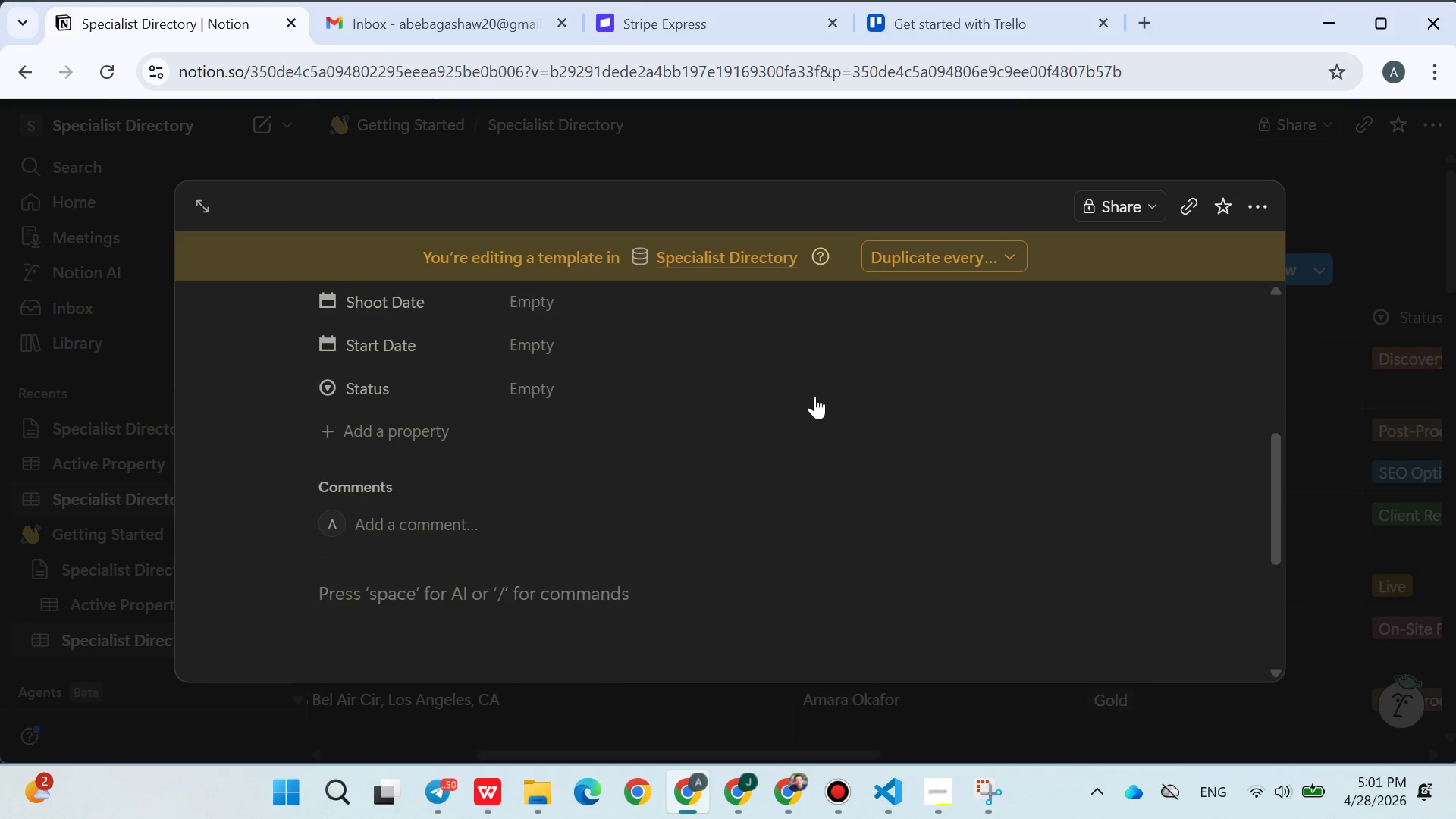 
key(Control+V)
 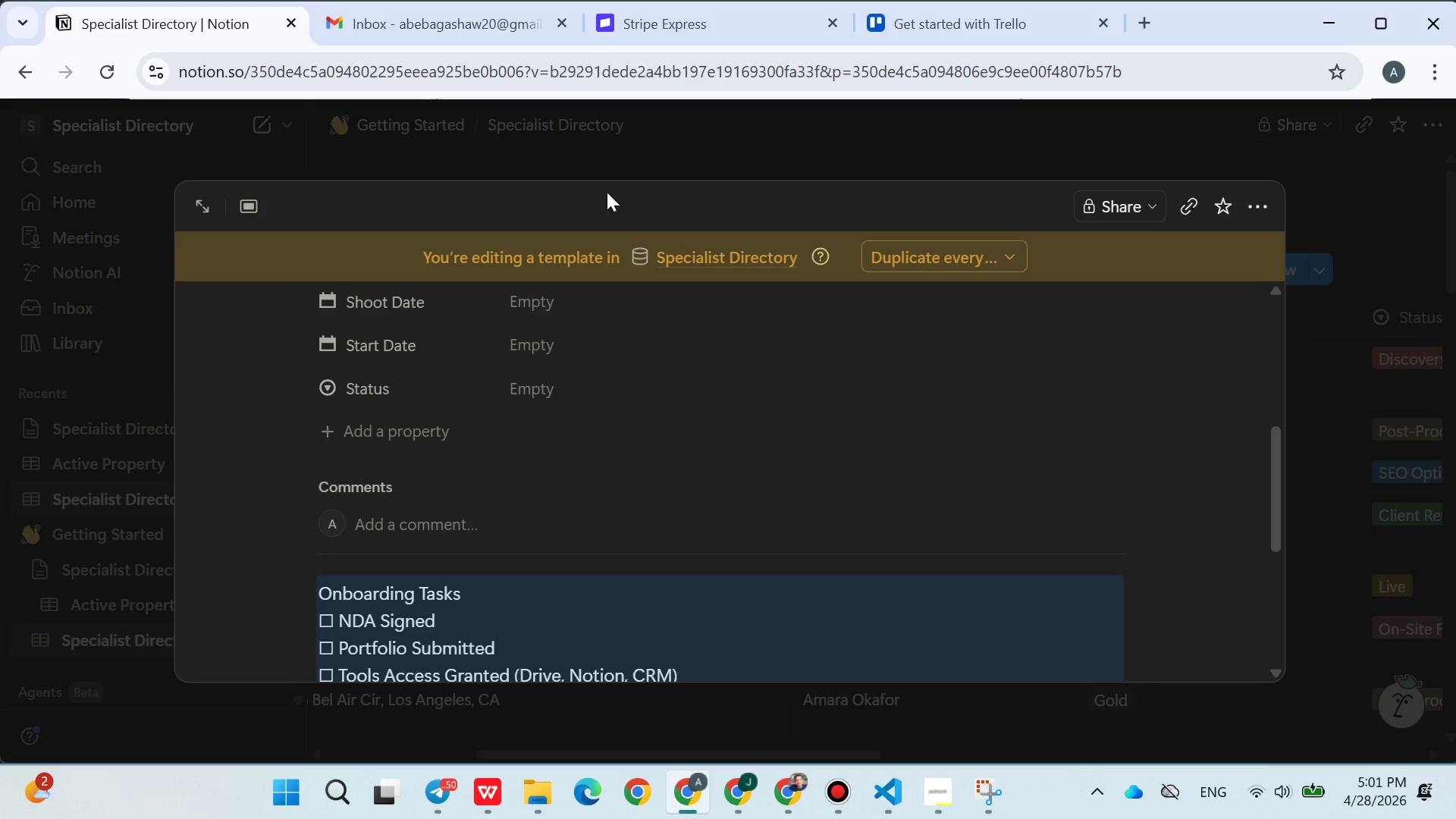 
left_click([621, 155])
 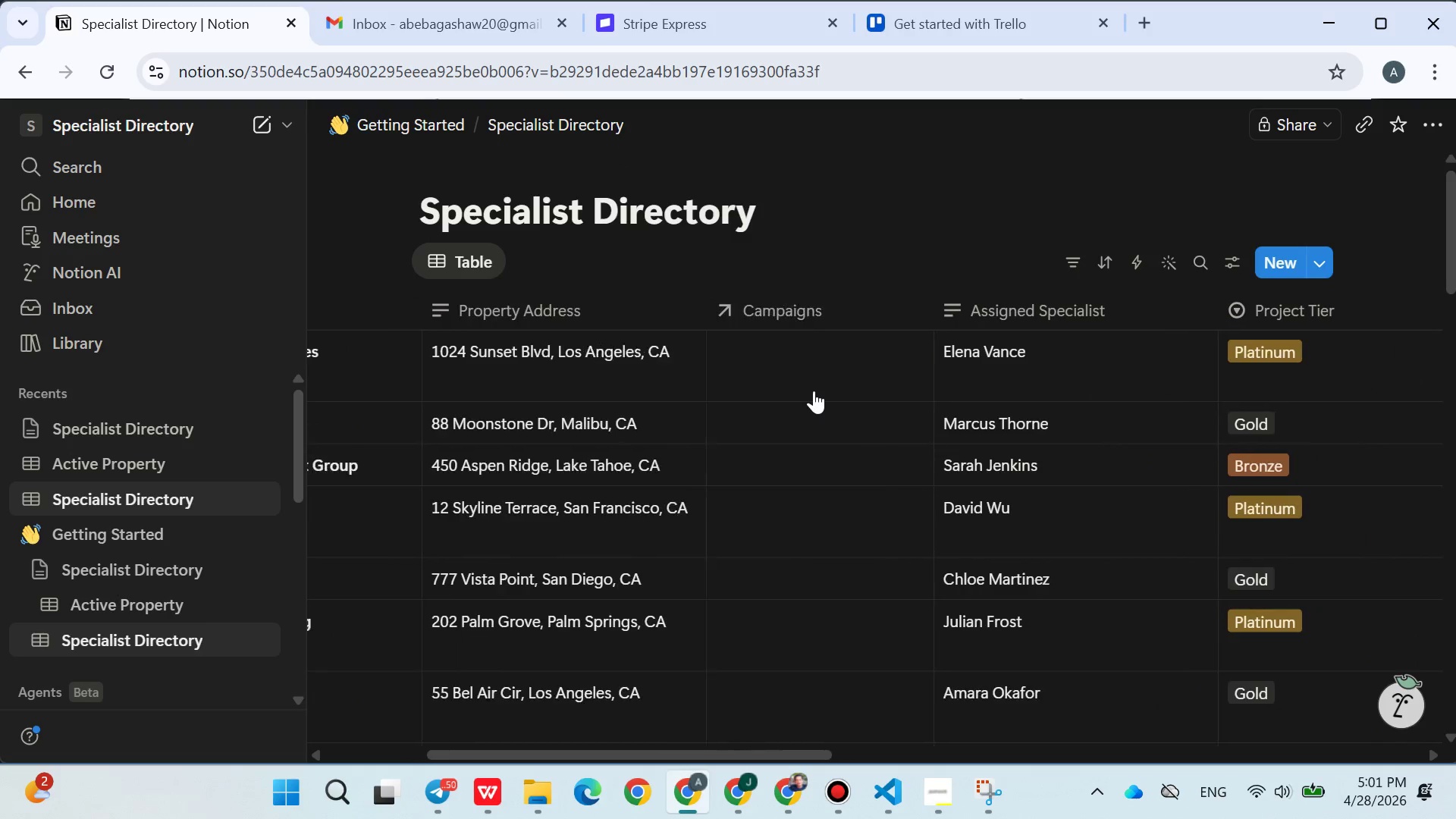 
wait(12.58)
 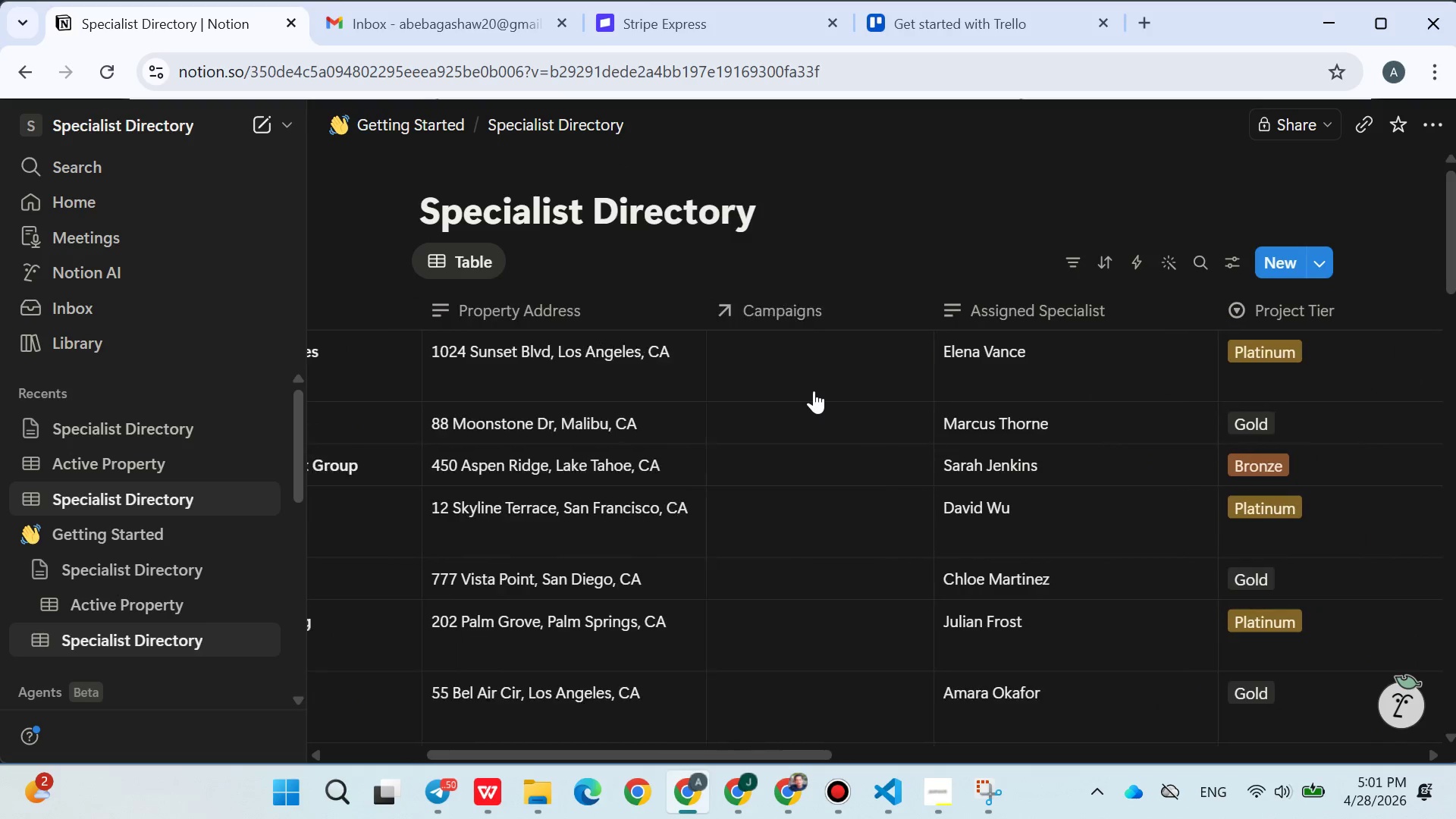 
left_click([1327, 271])
 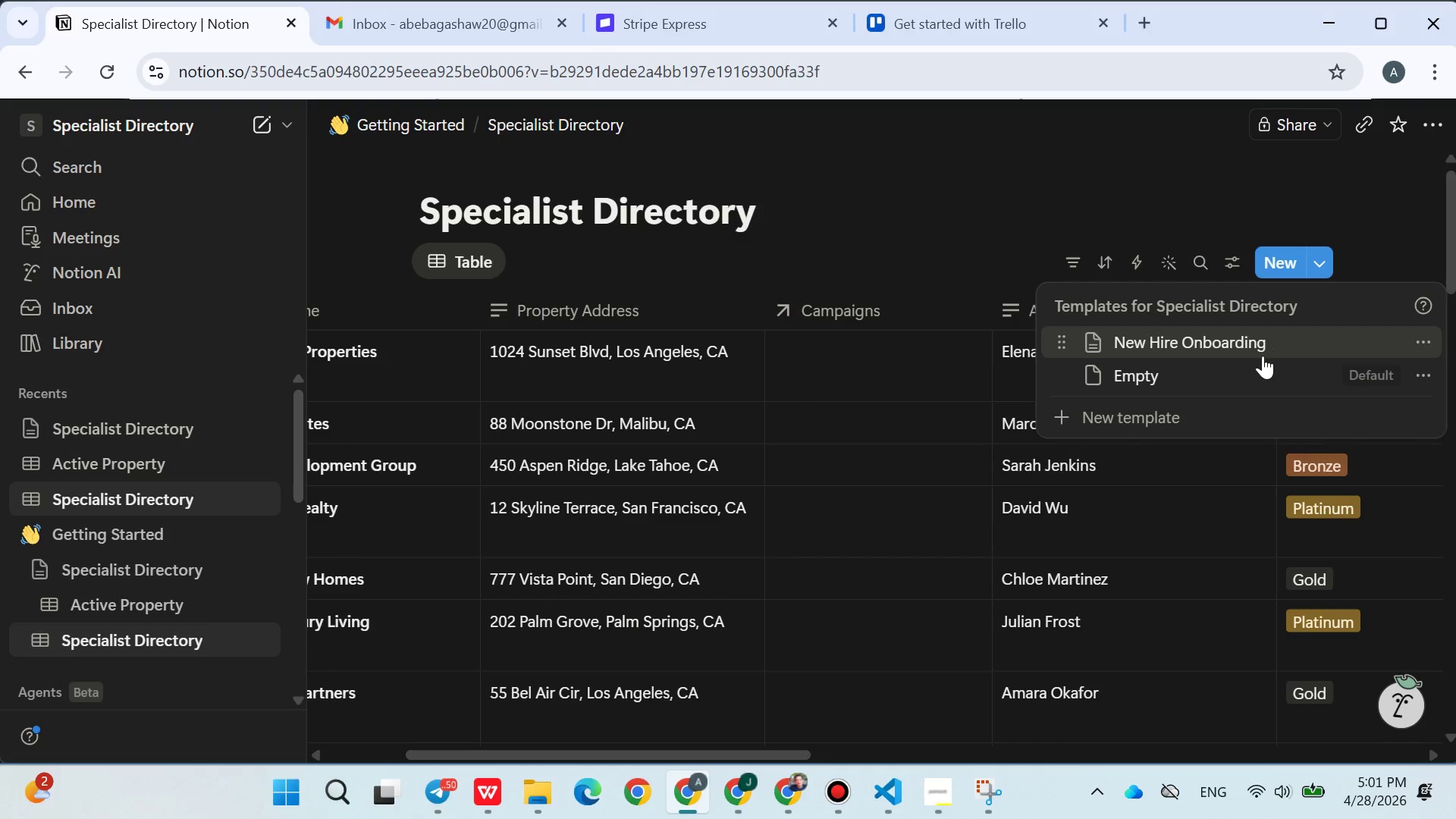 
left_click([1262, 356])
 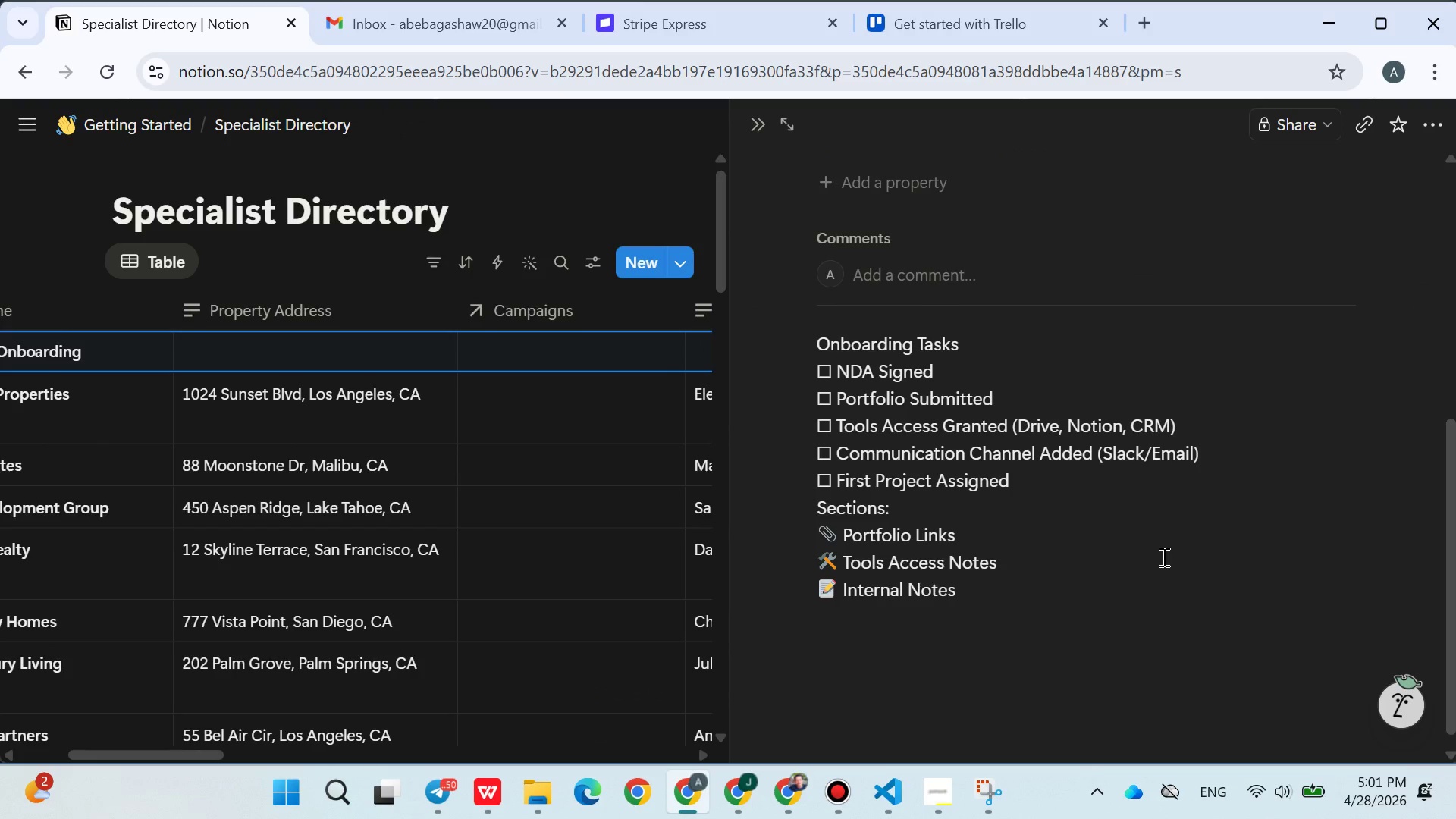 
left_click([981, 540])
 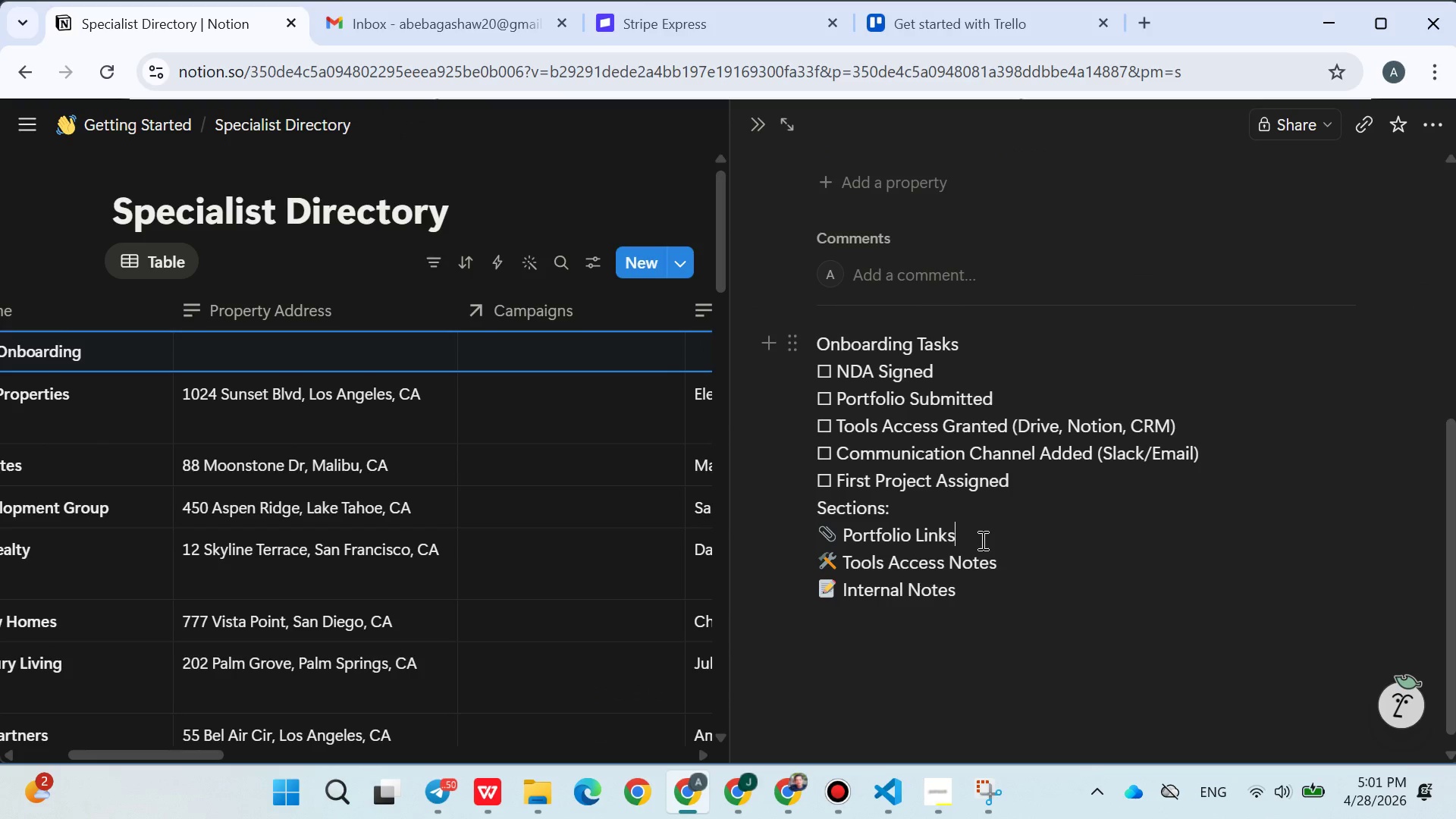 
key(Backspace)
 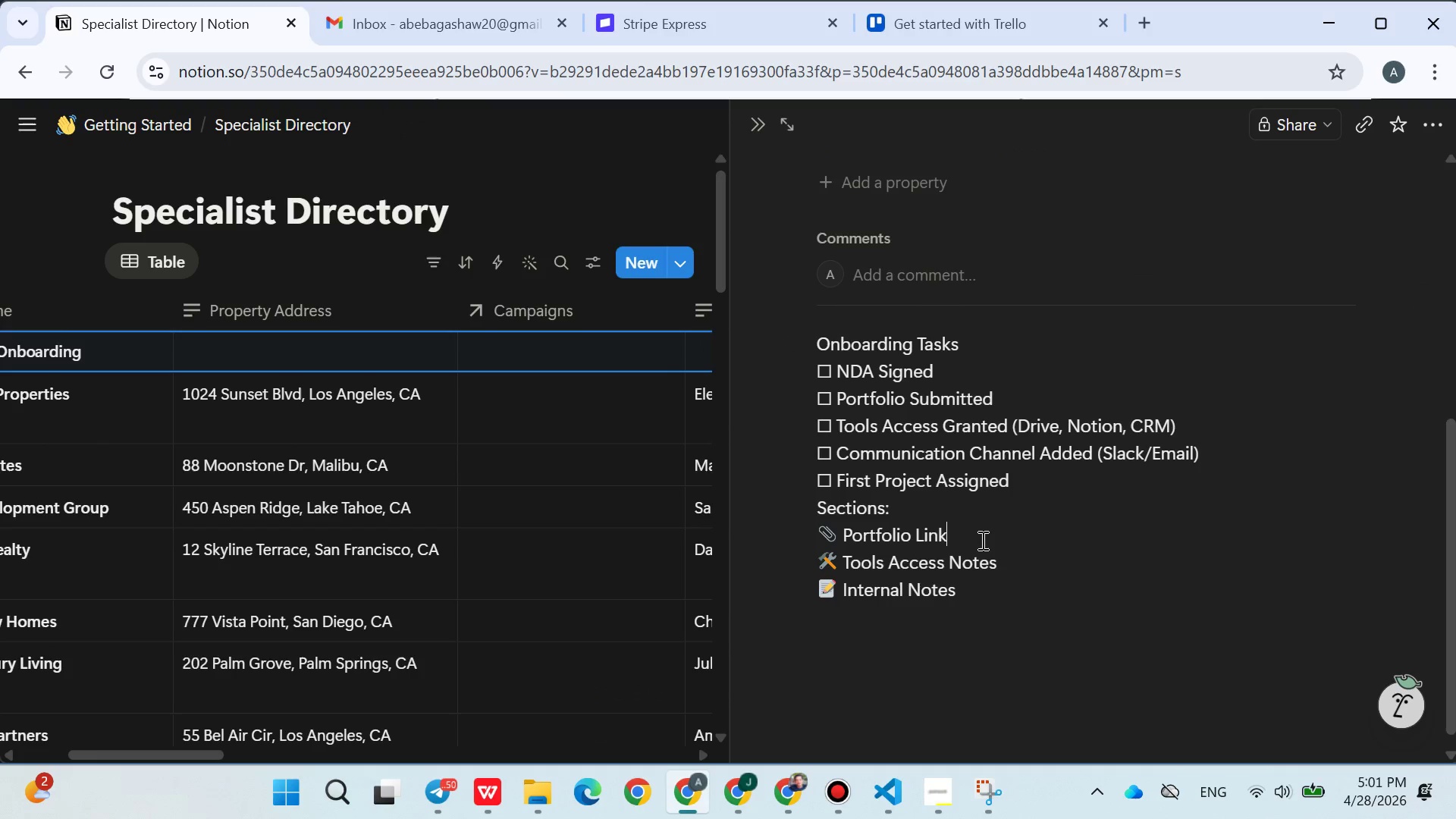 
key(Backspace)
 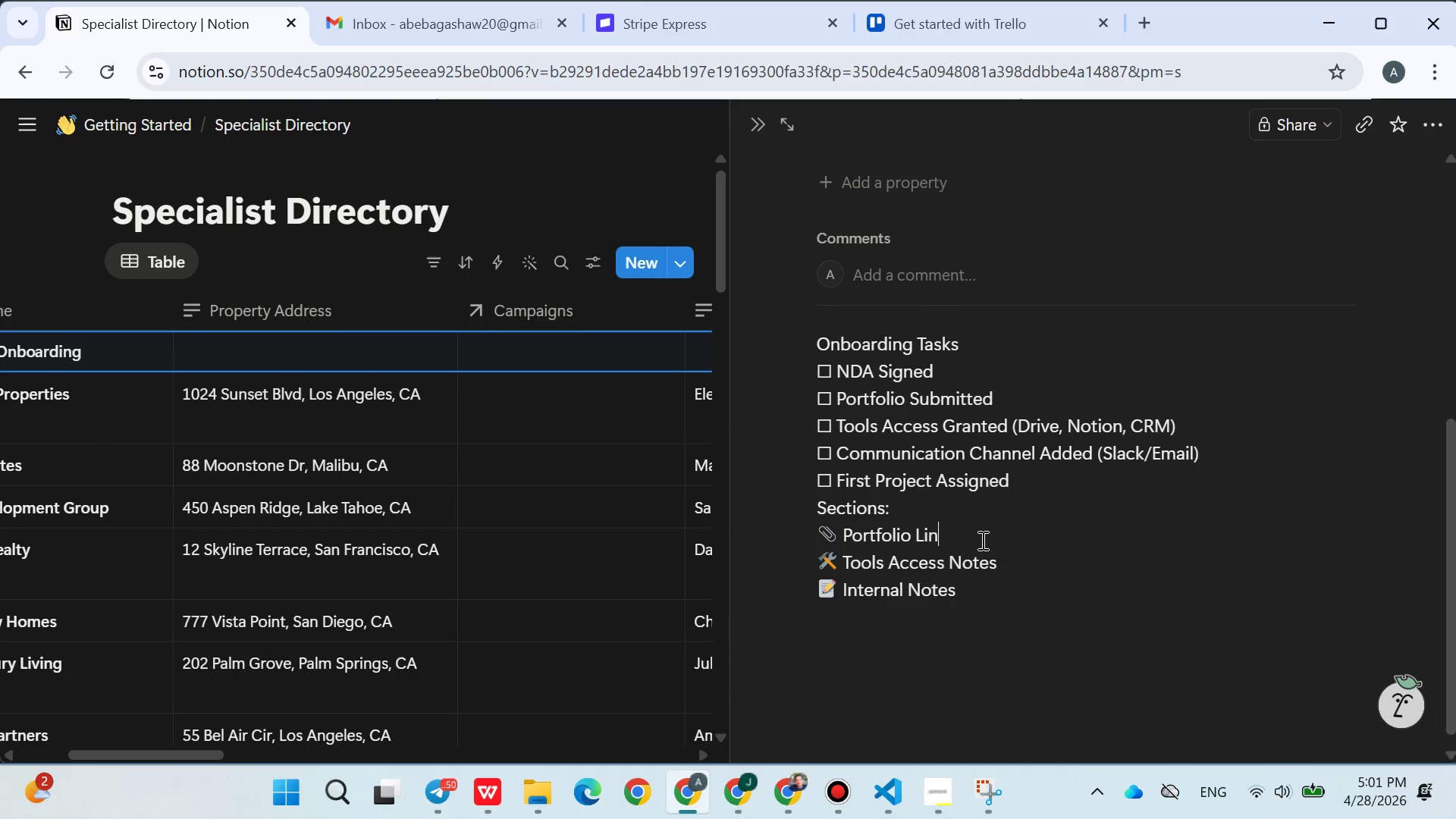 
key(Backspace)
 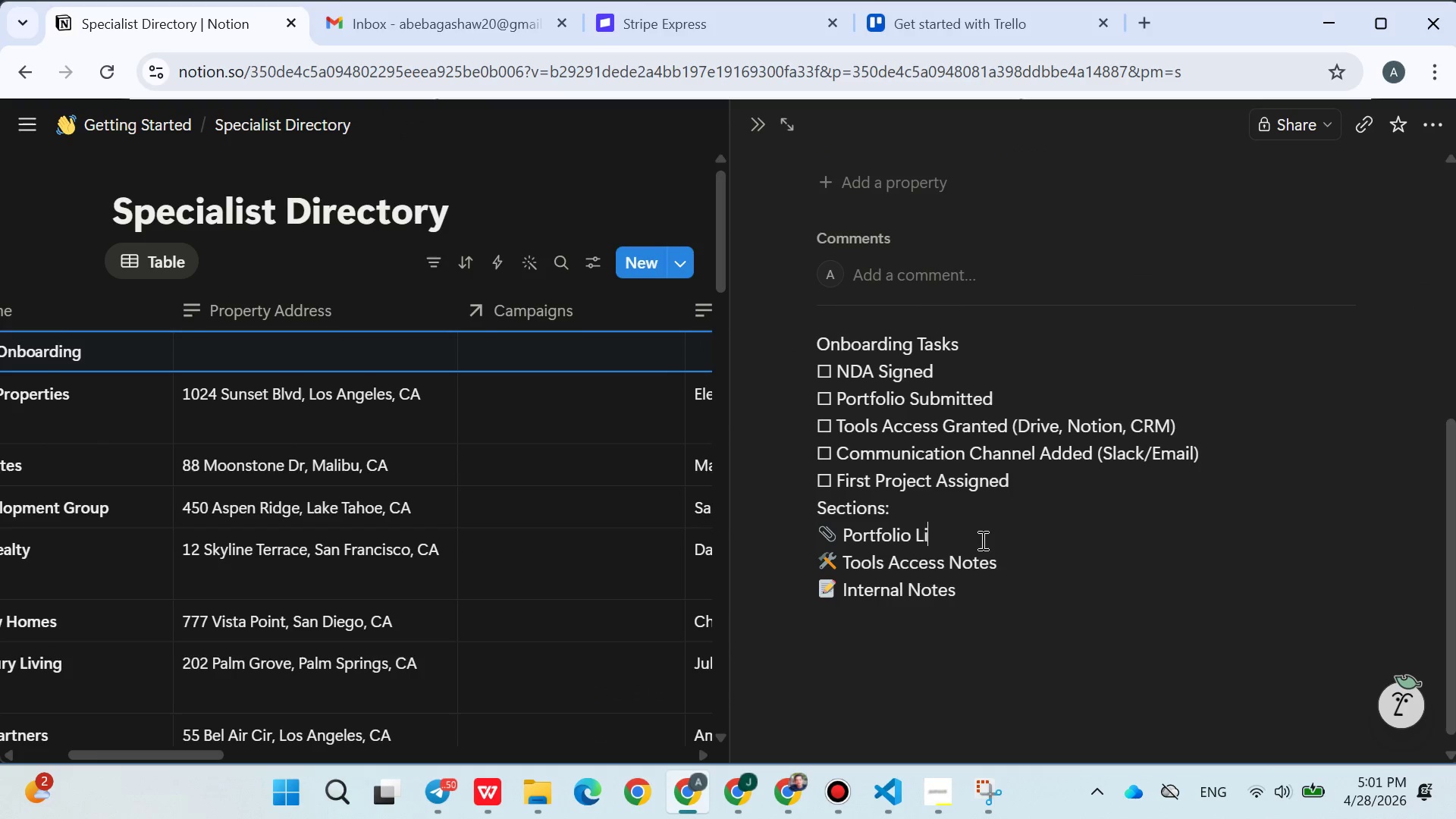 
key(Backspace)
 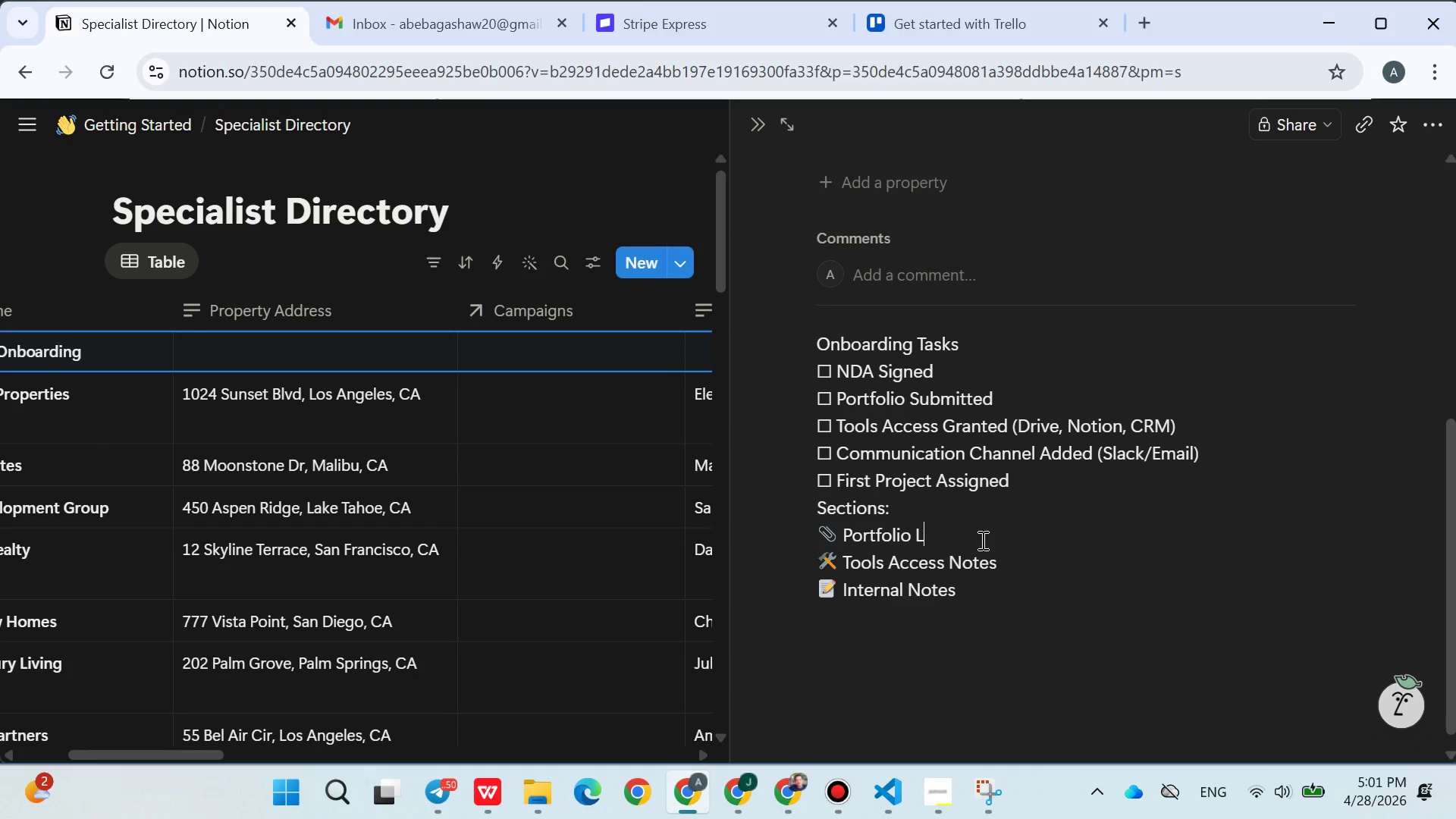 
key(Backspace)
 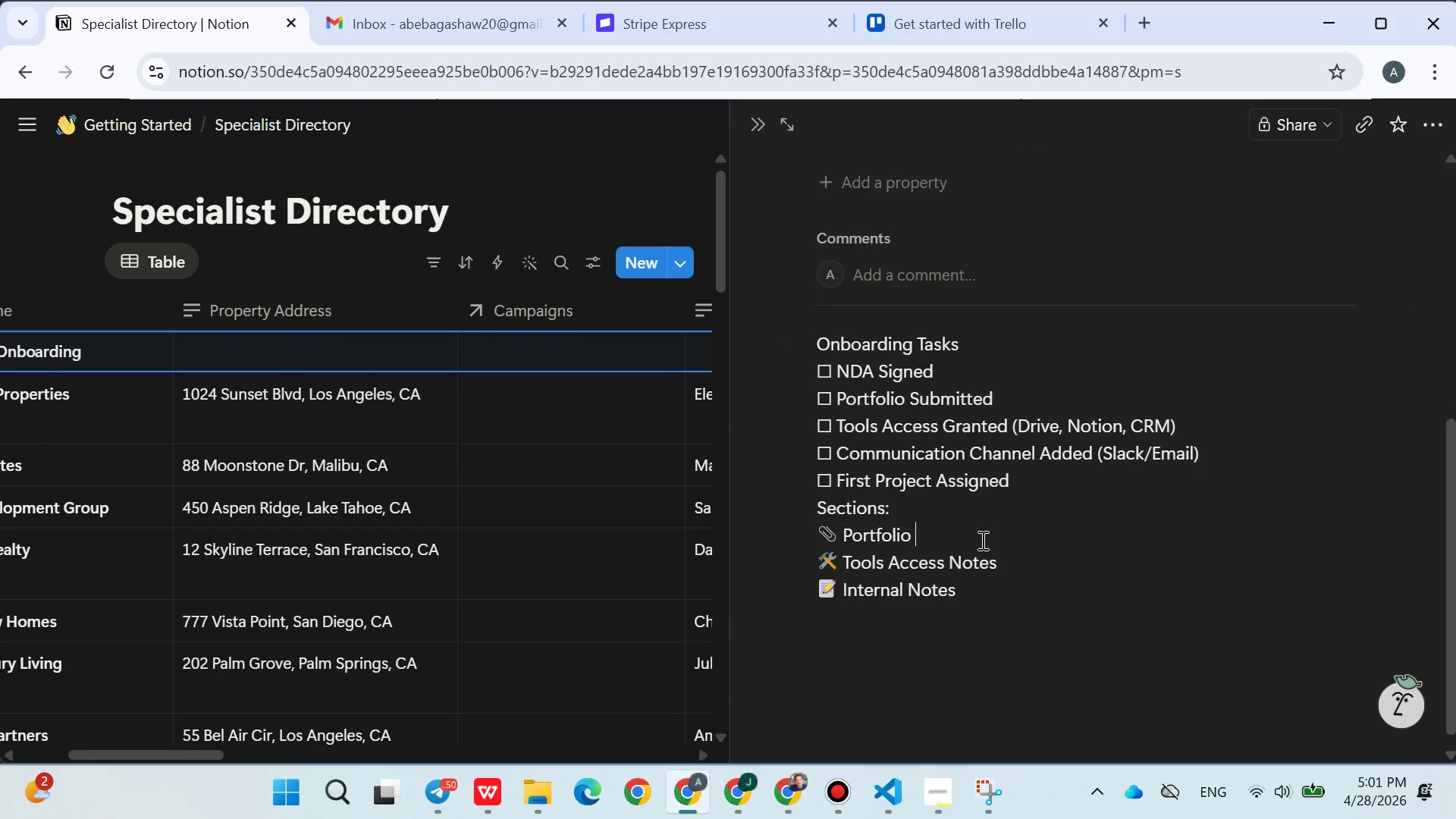 
key(Backspace)
 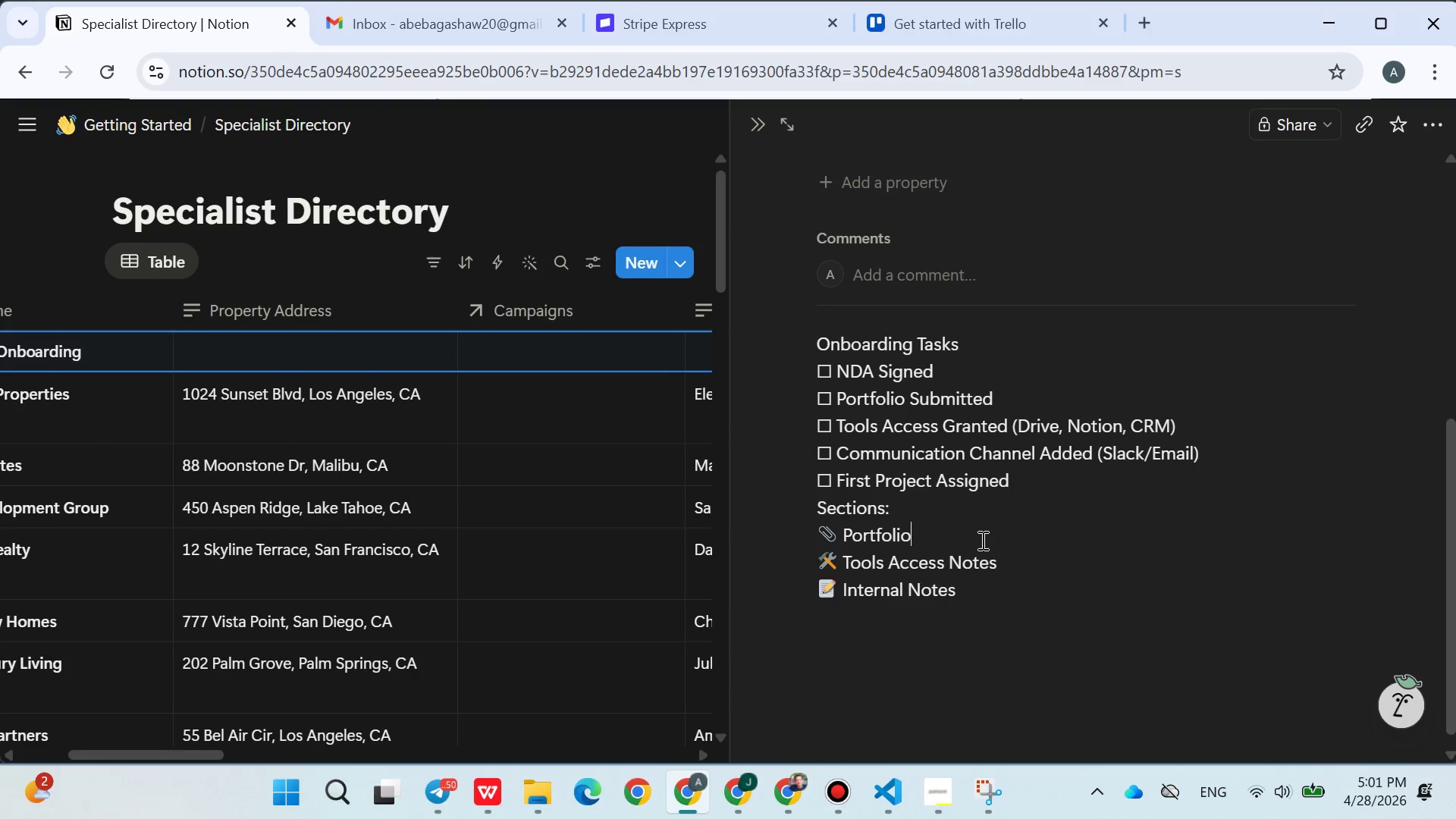 
key(Backspace)
 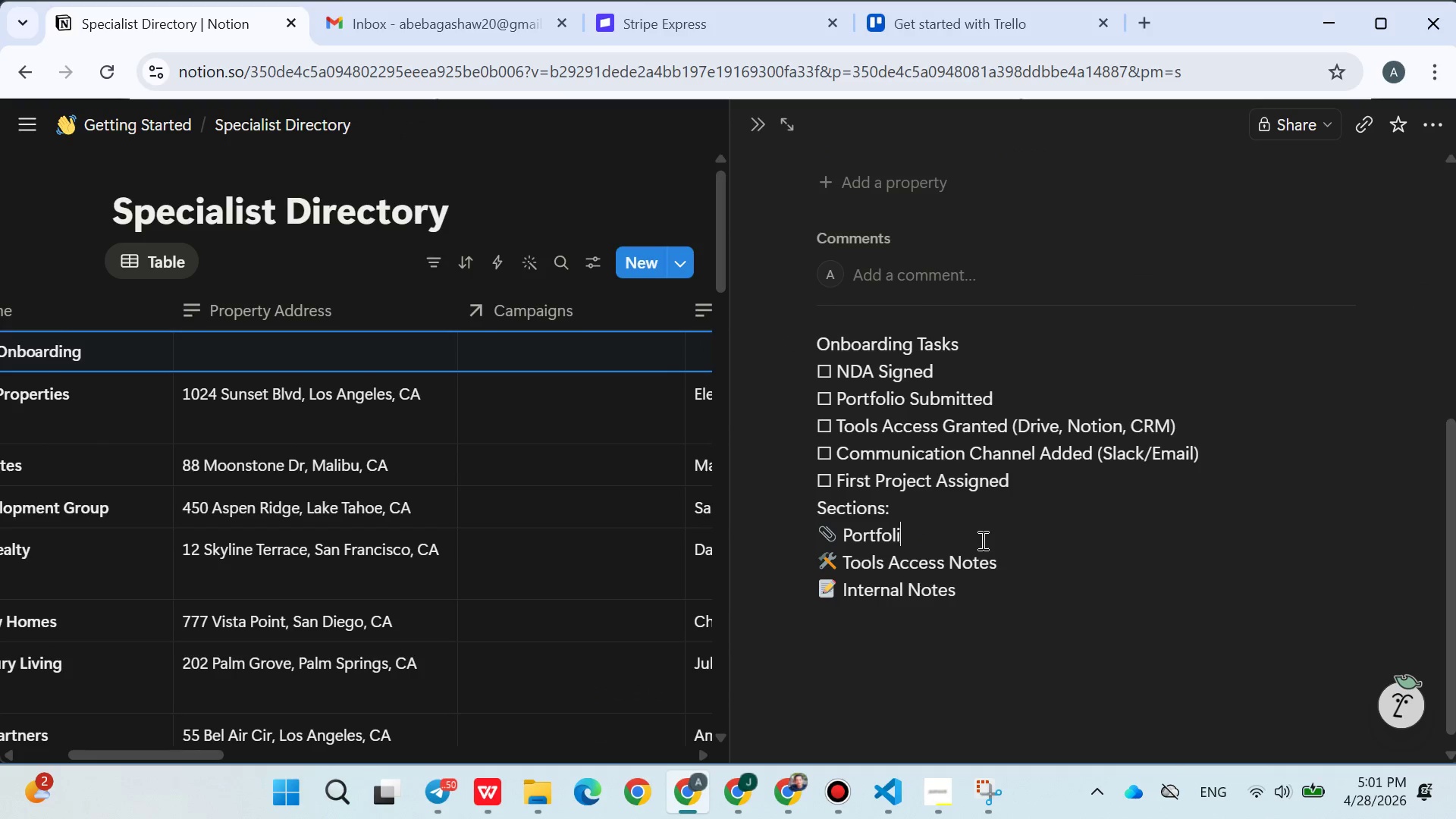 
key(Backspace)
 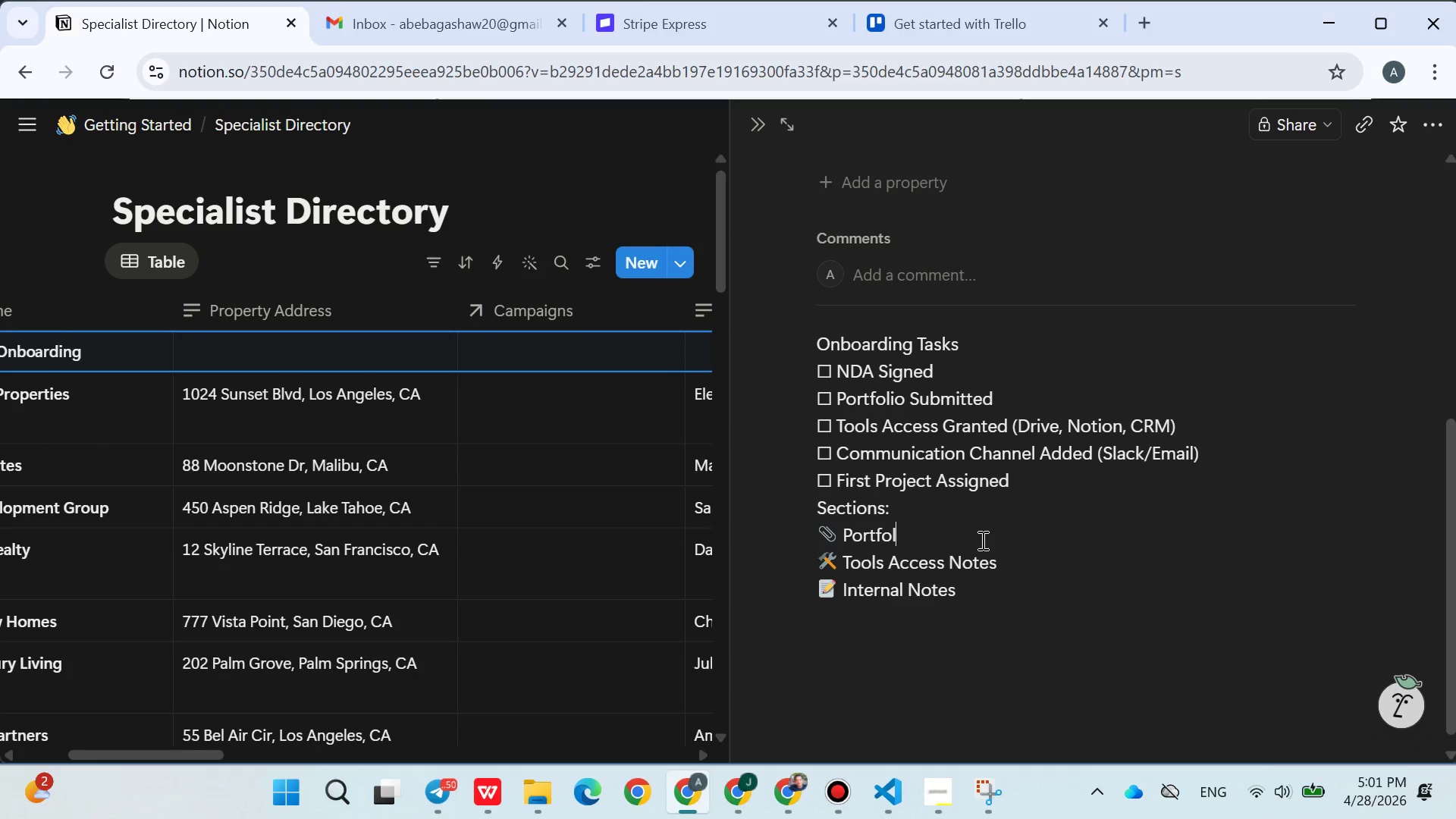 
key(Backspace)
 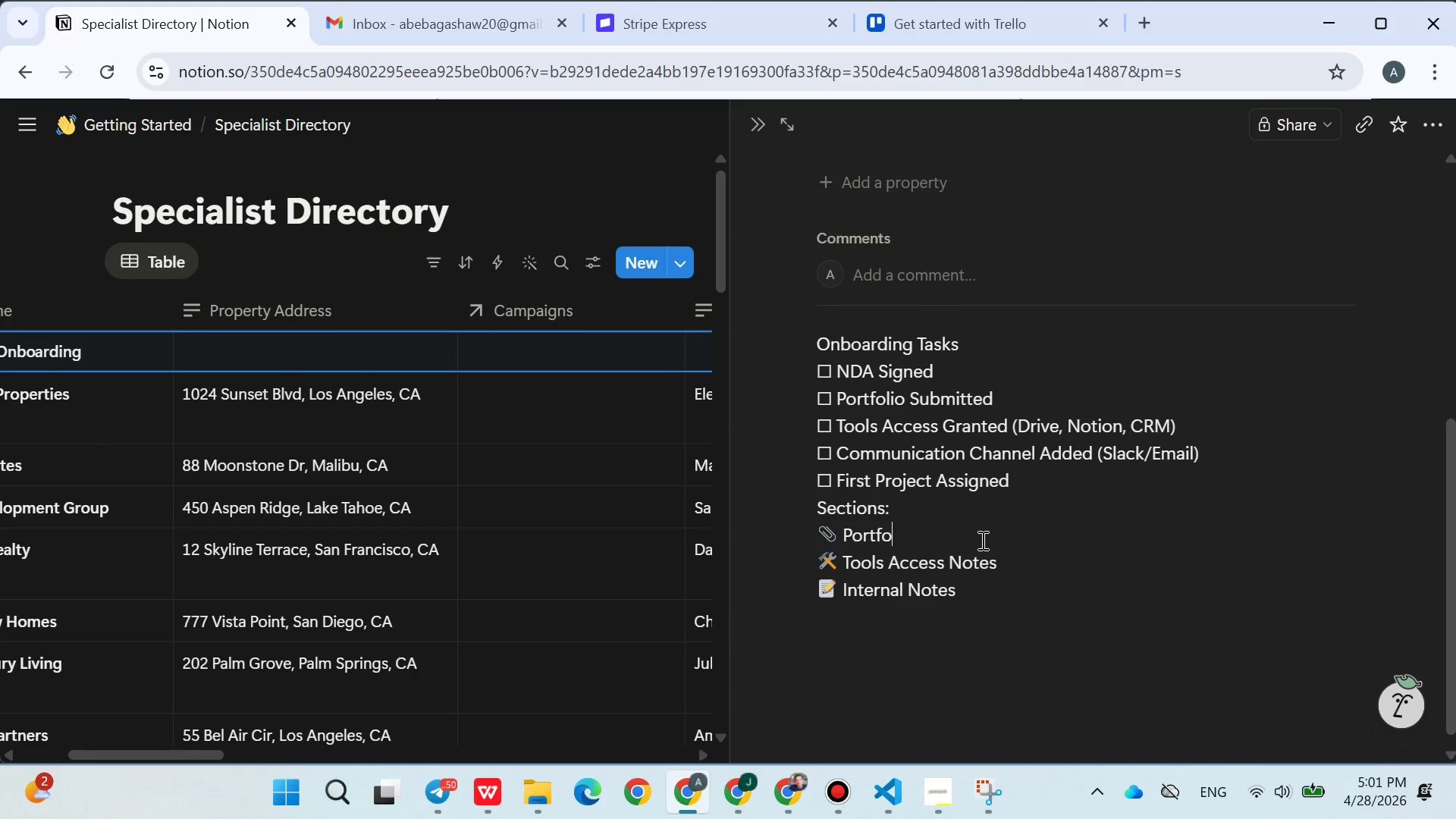 
key(Backspace)
 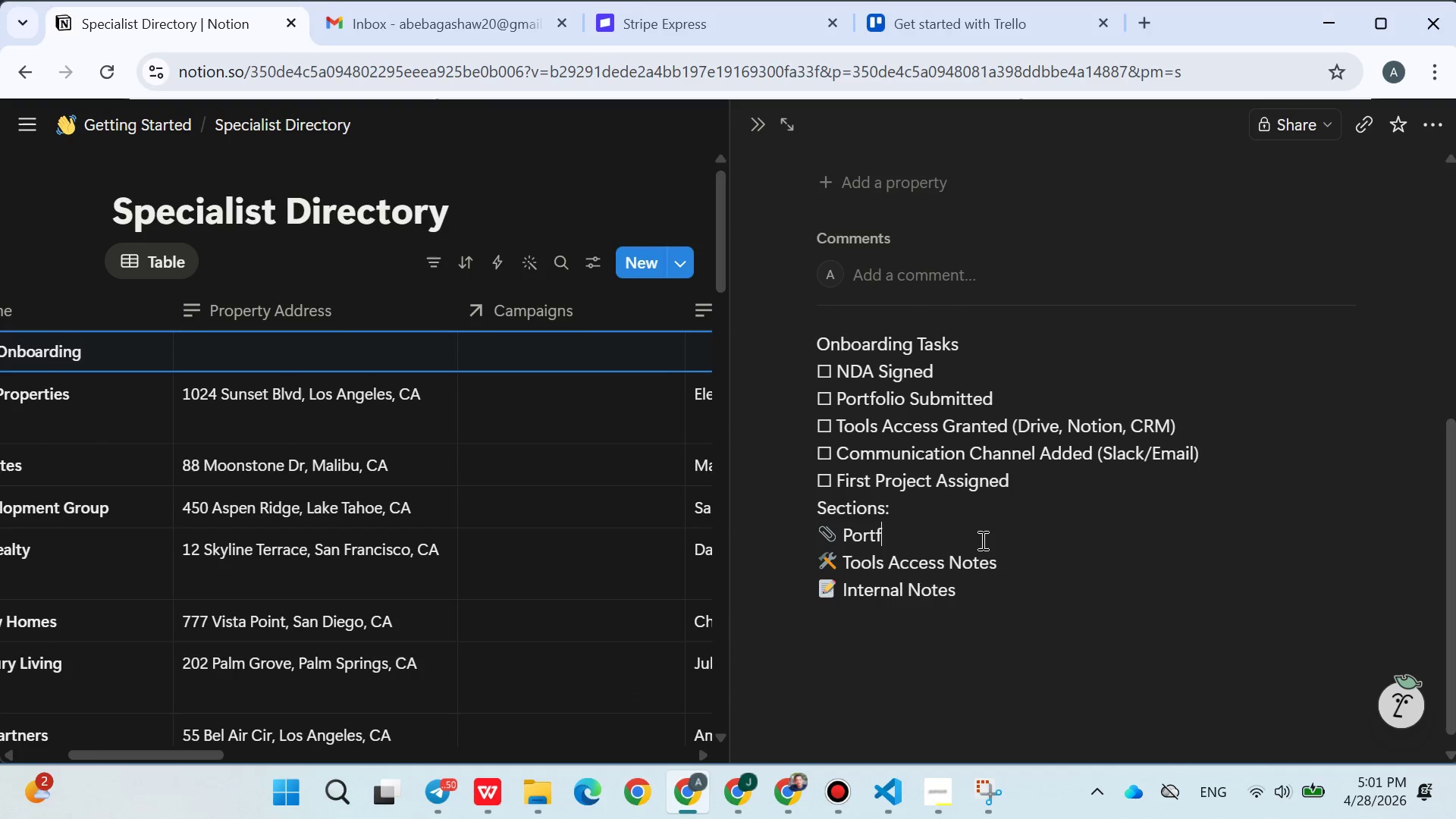 
key(Backspace)
 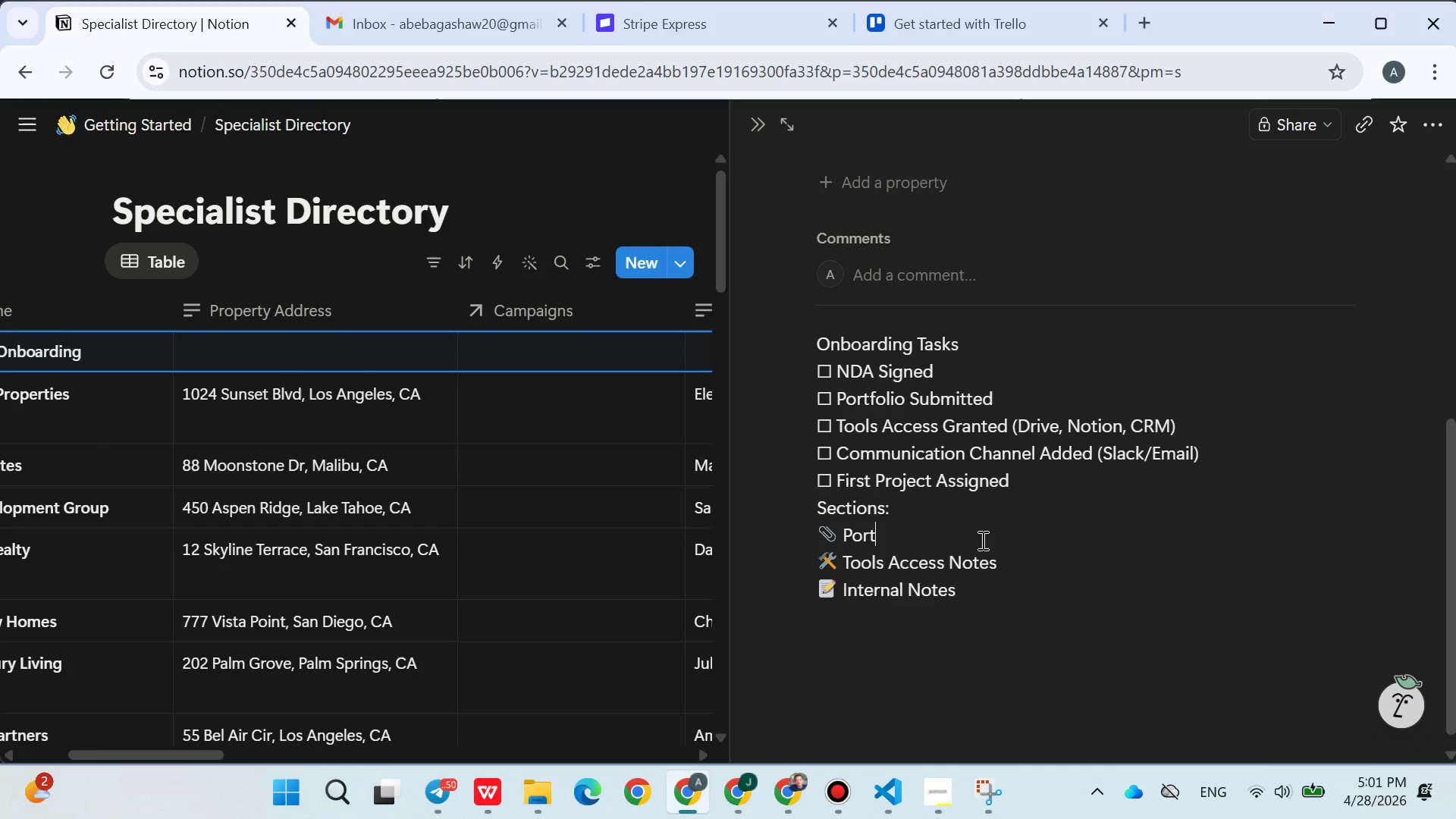 
key(Backspace)
 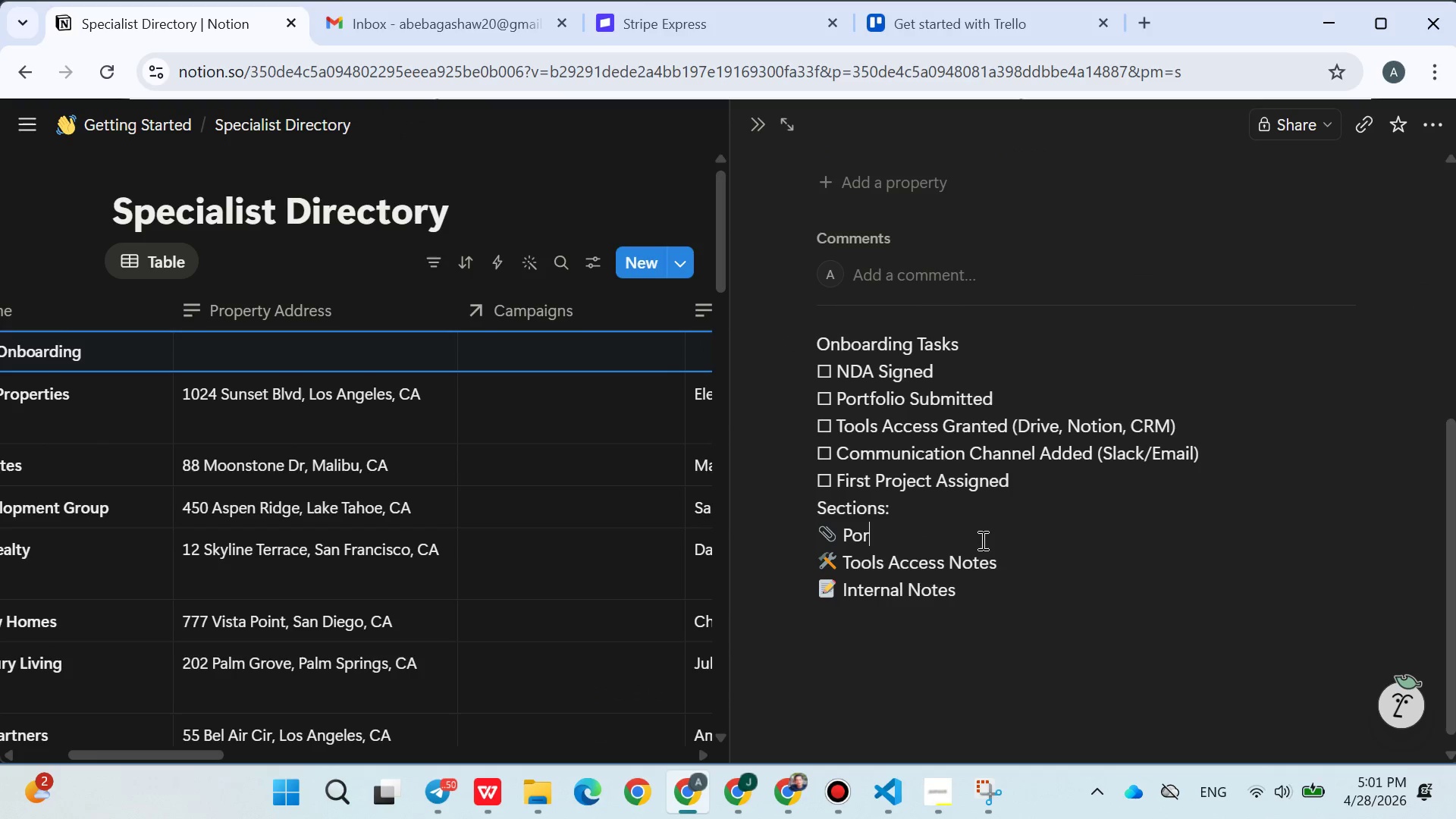 
key(Backspace)
 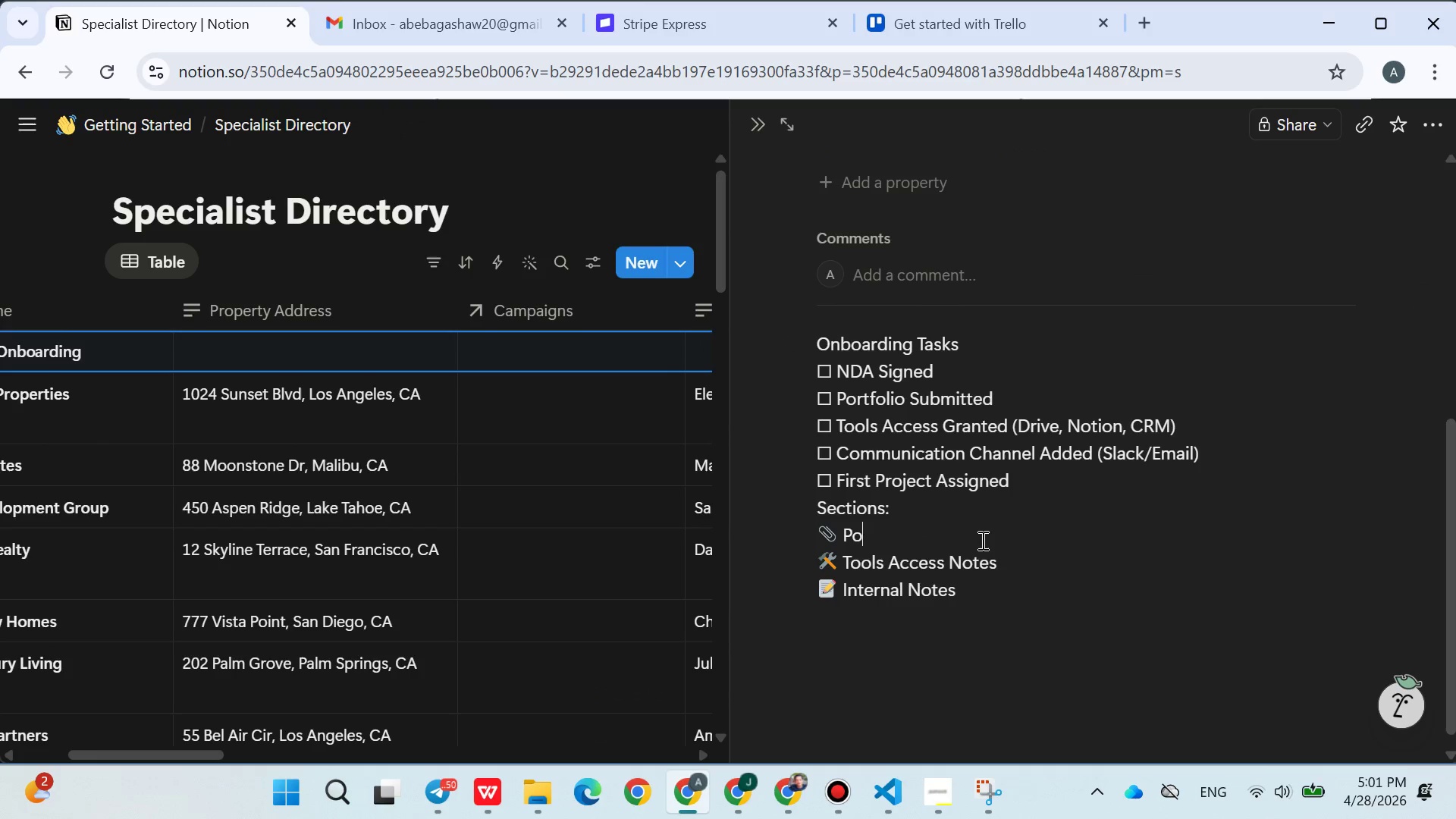 
key(Backspace)
 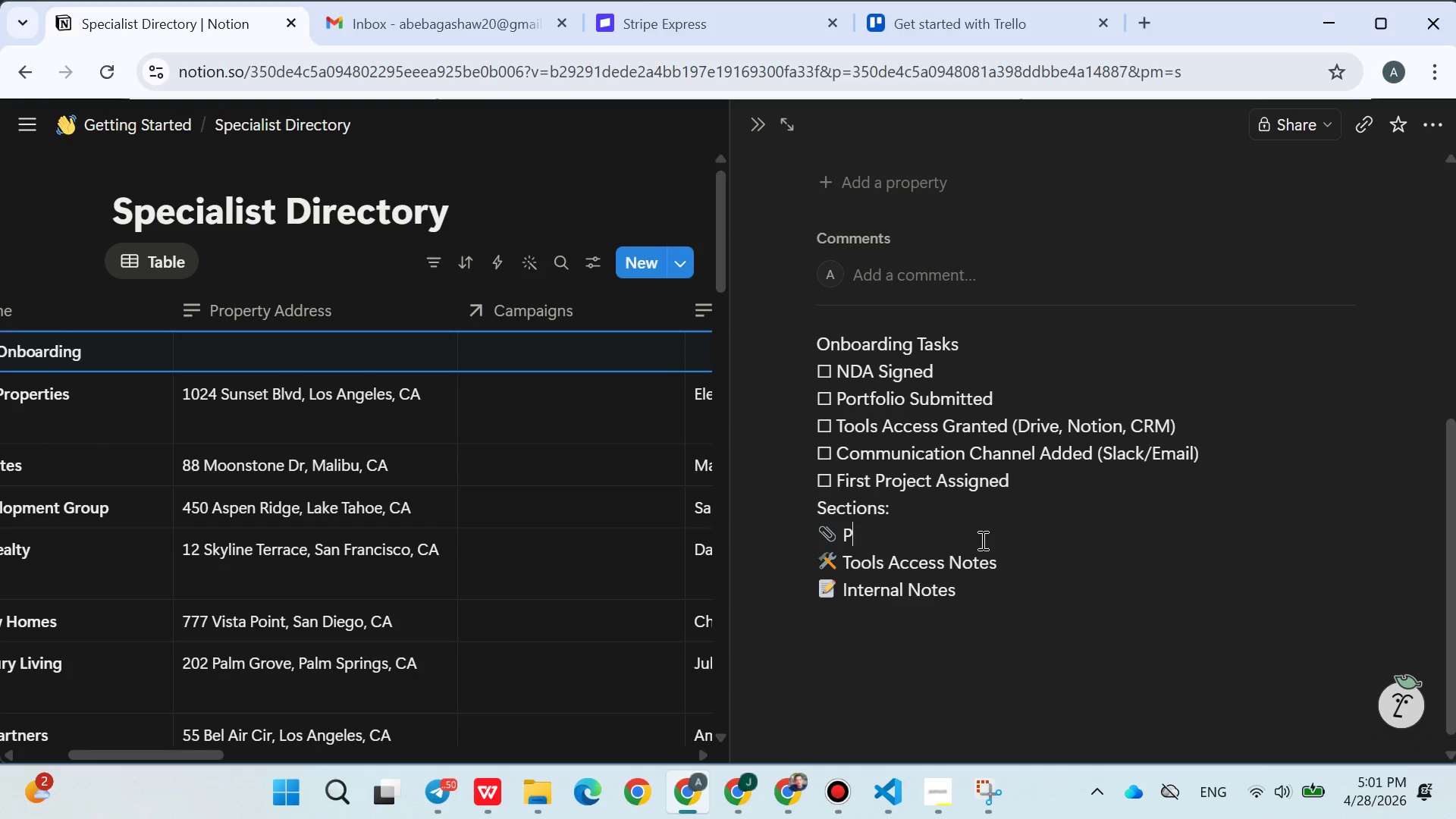 
key(Backspace)
 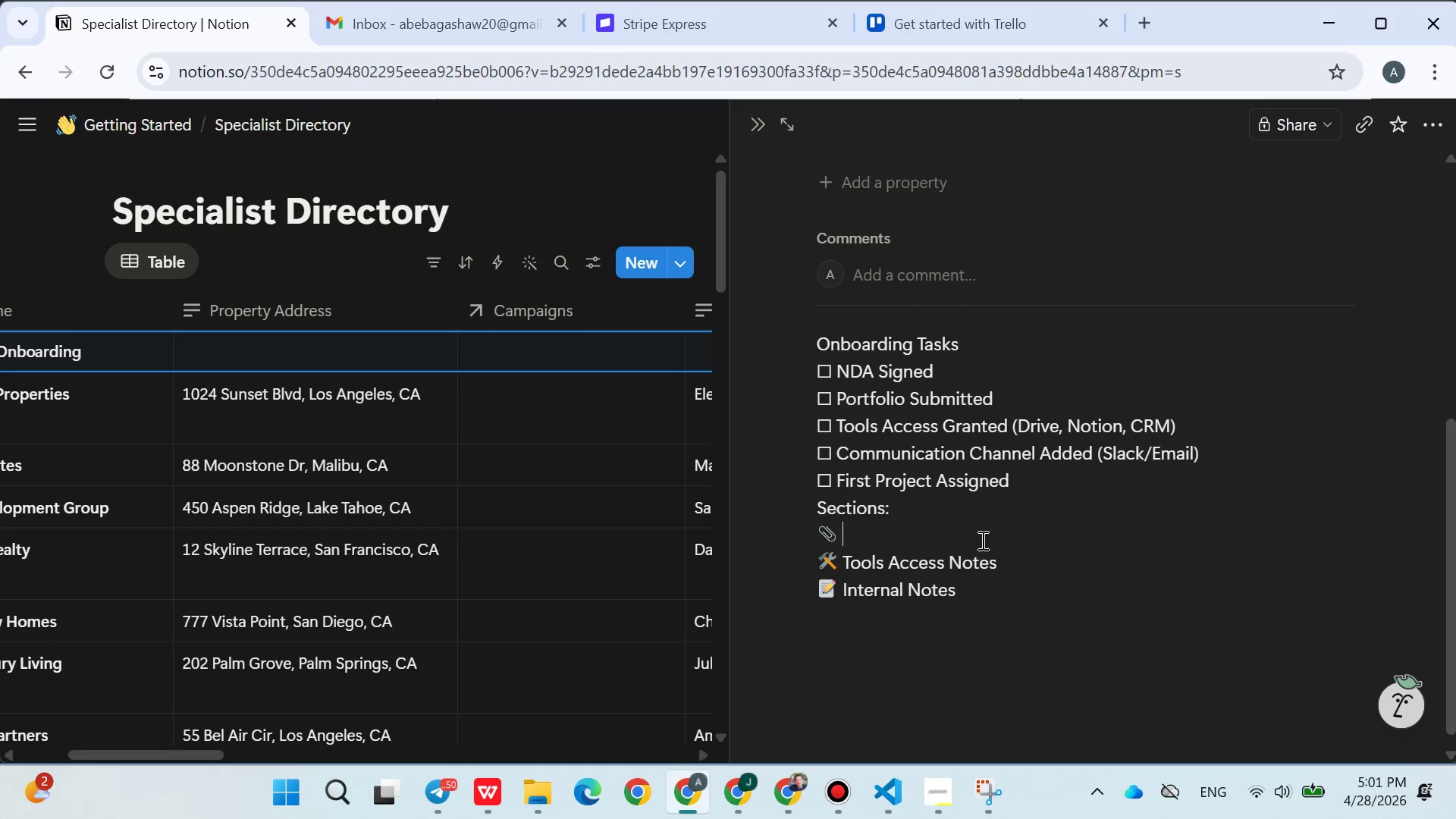 
key(Backspace)
 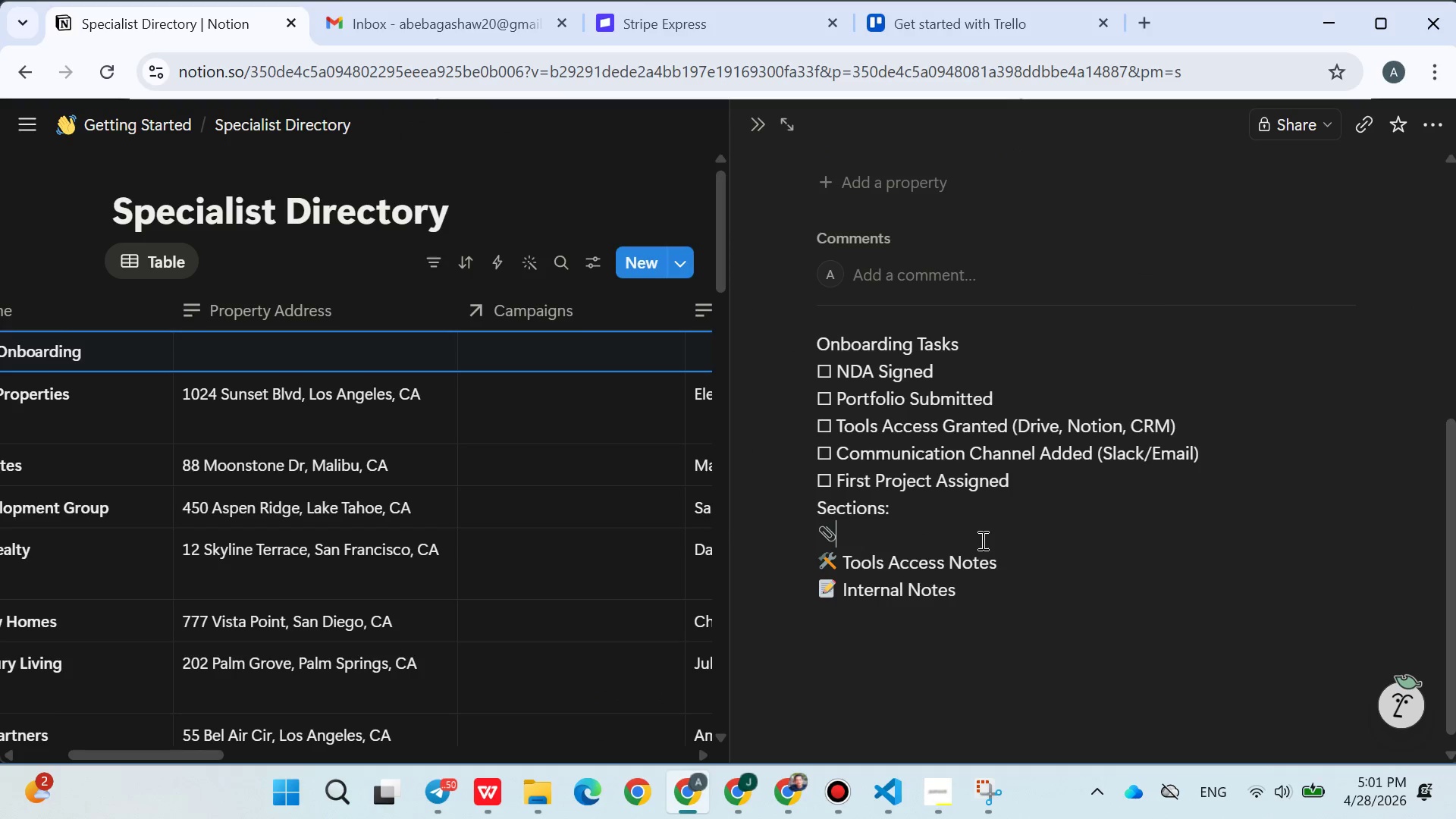 
key(Backspace)
 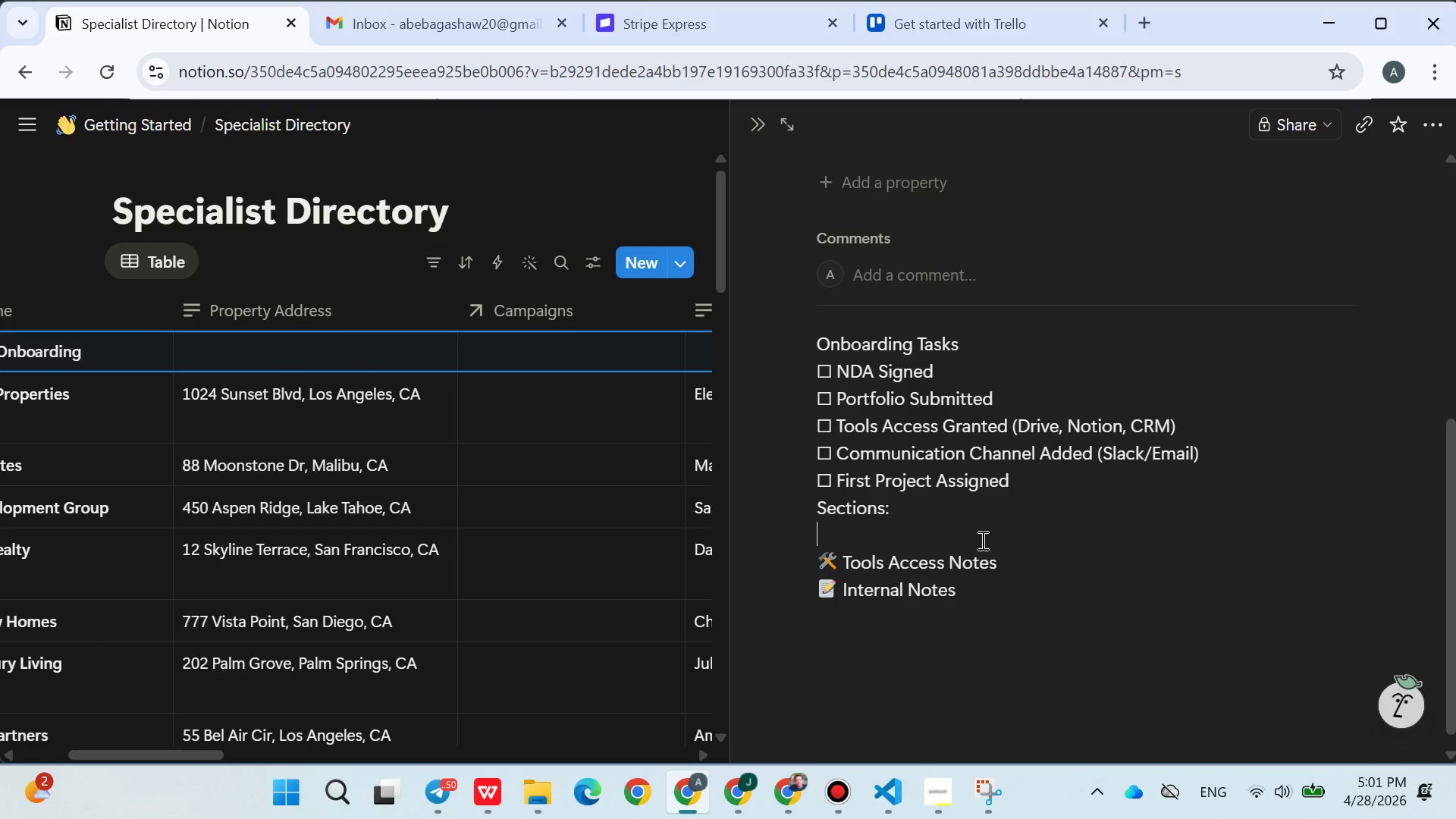 
key(Backspace)
 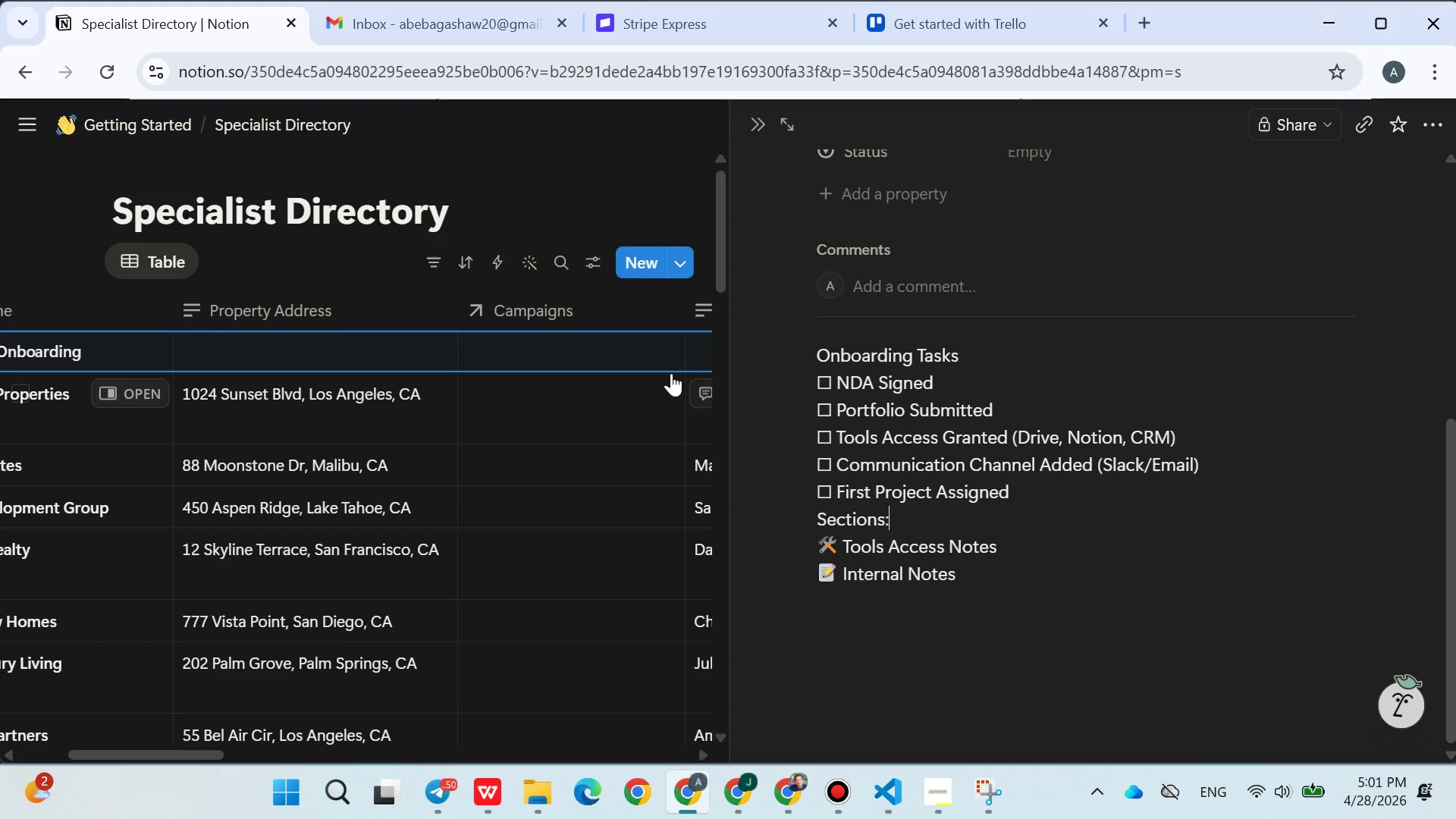 
left_click([624, 184])
 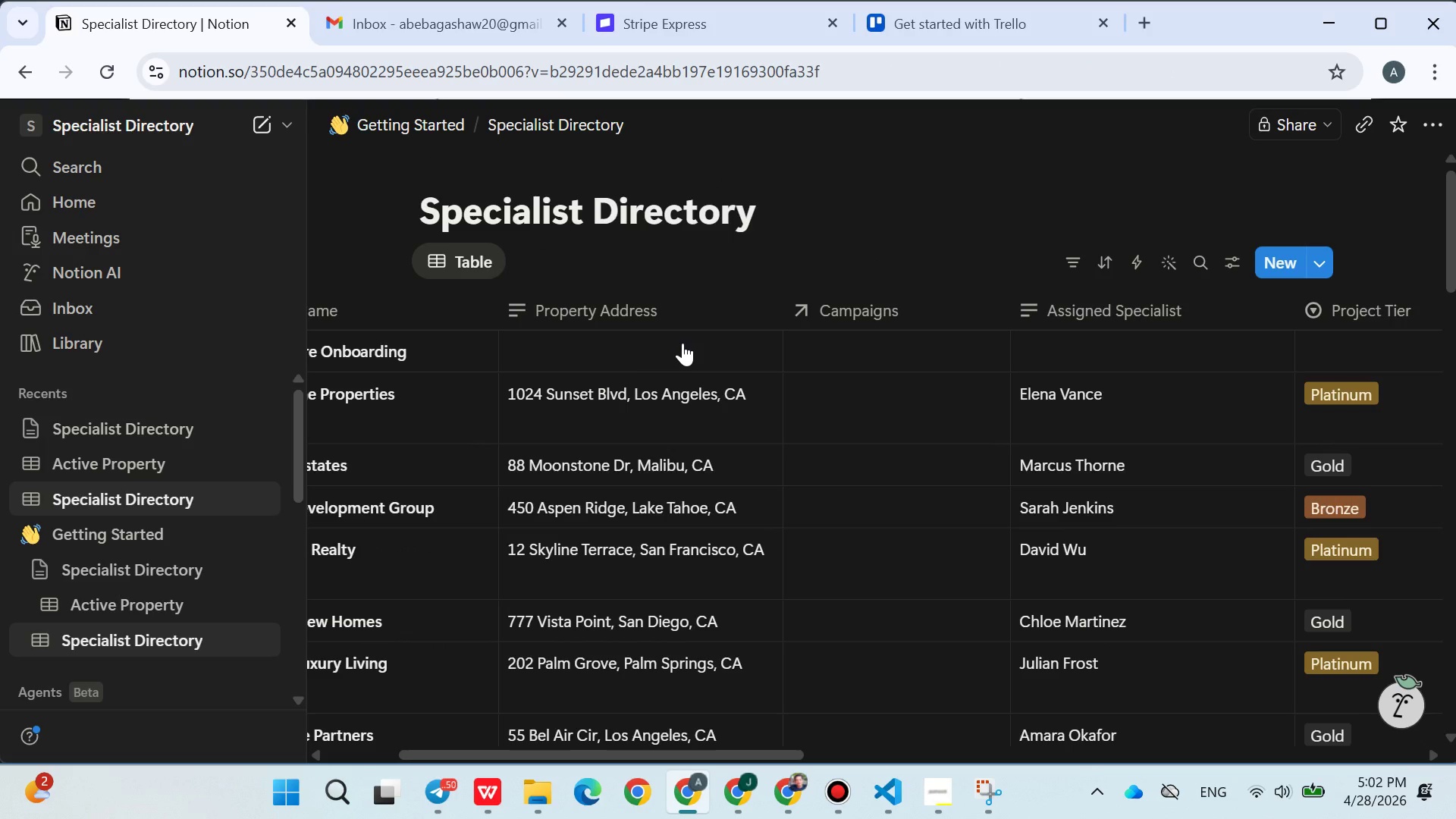 
wait(7.48)
 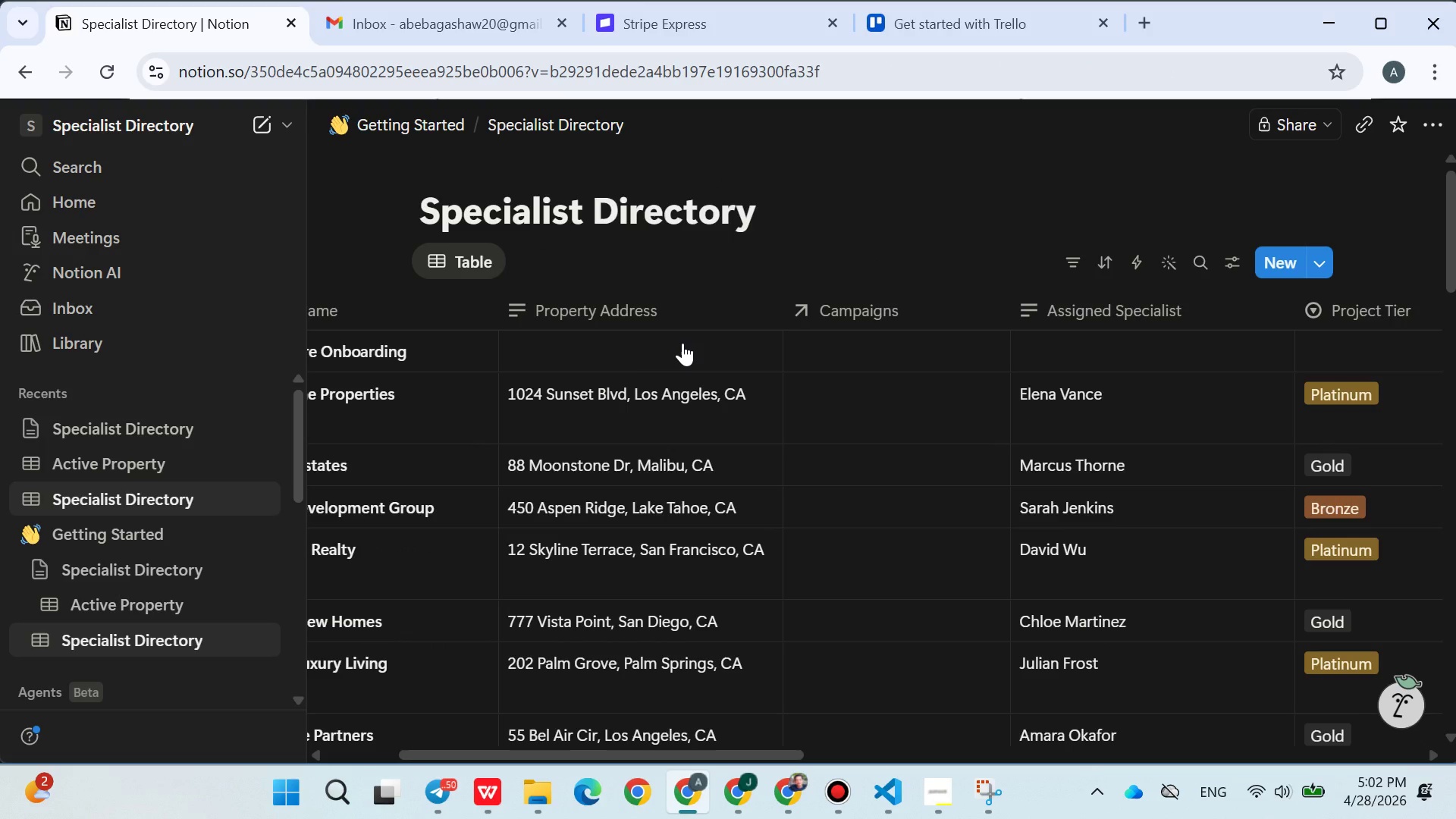 
left_click([172, 449])
 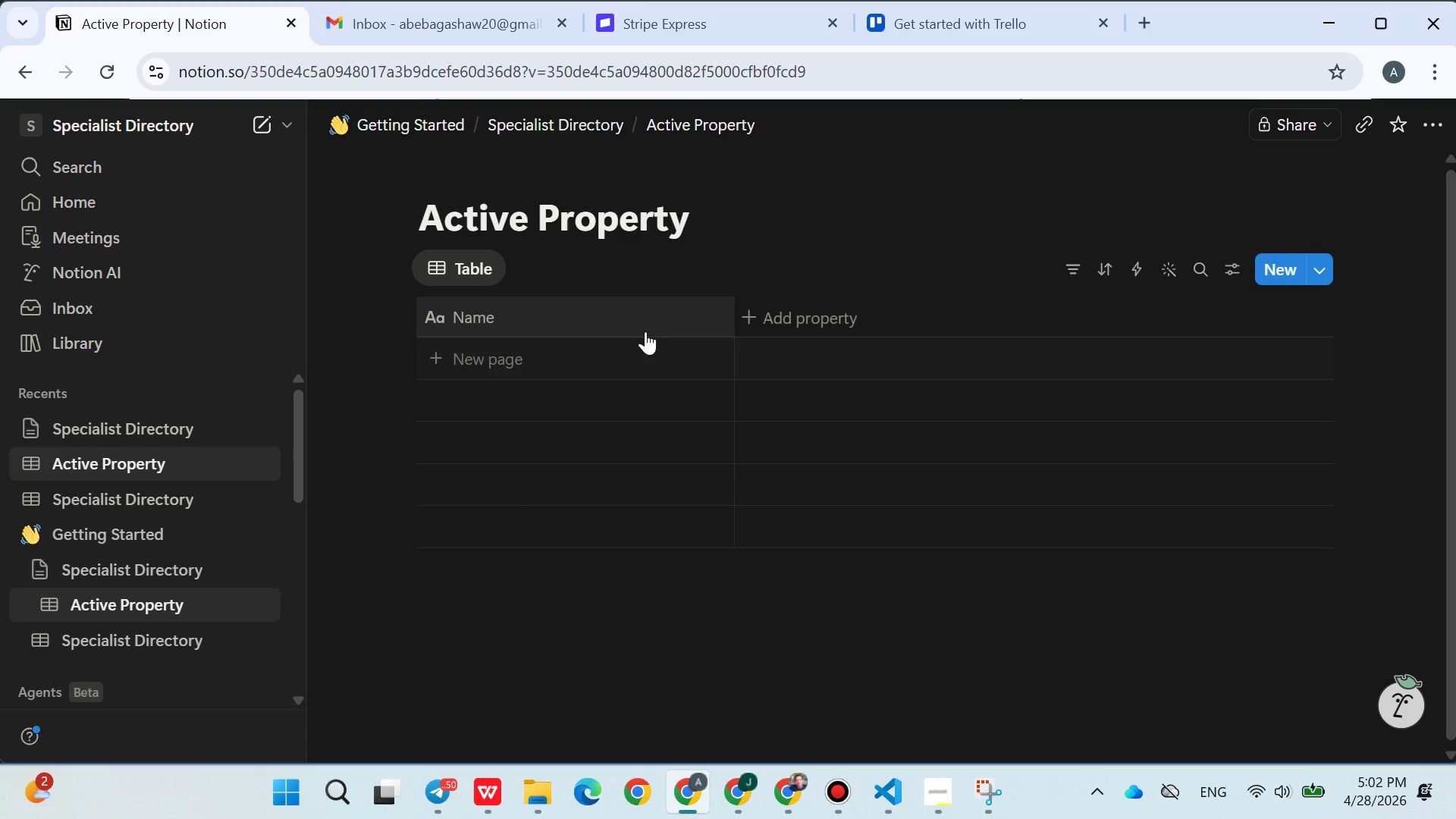 
wait(9.42)
 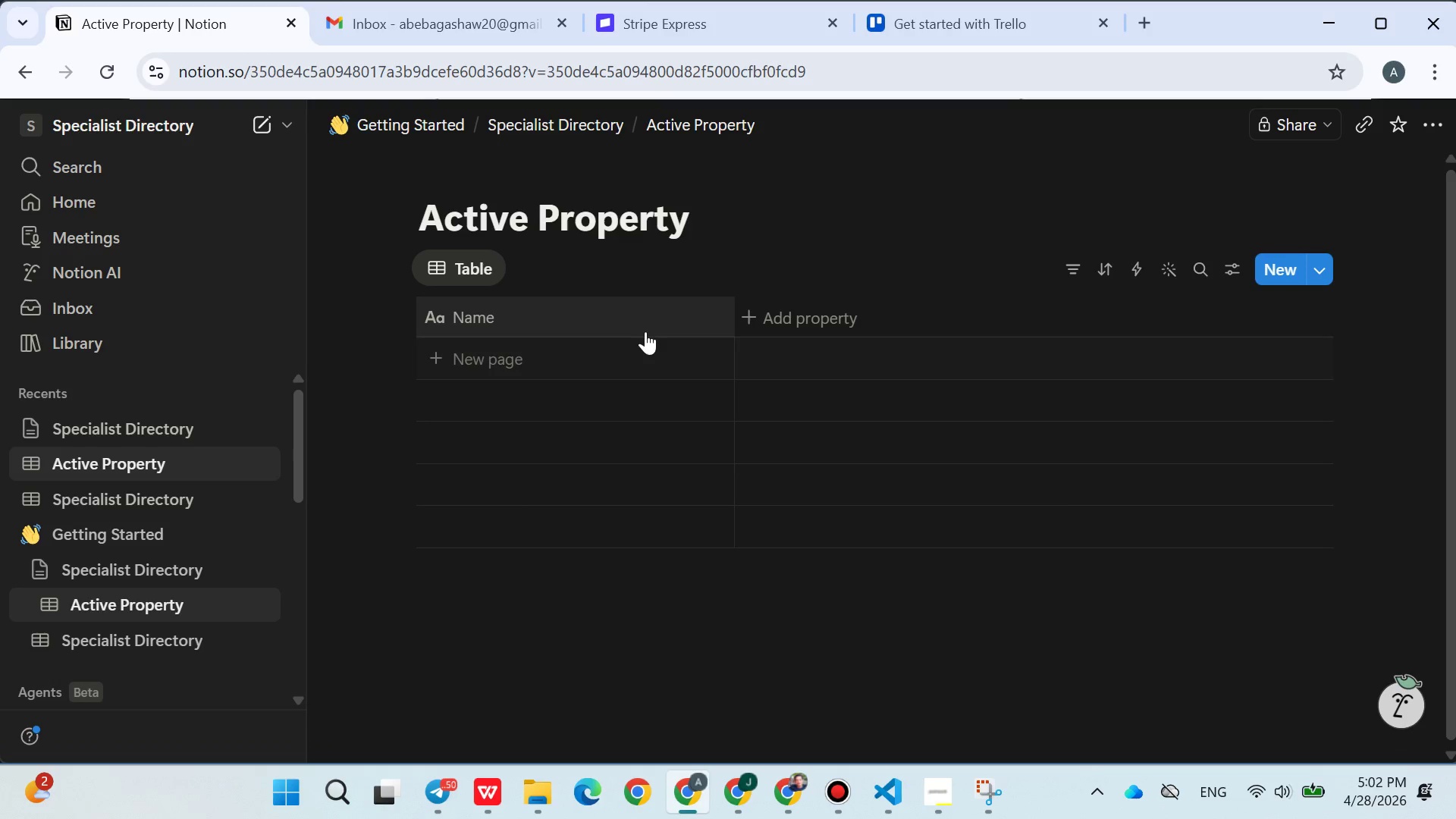 
left_click([778, 322])
 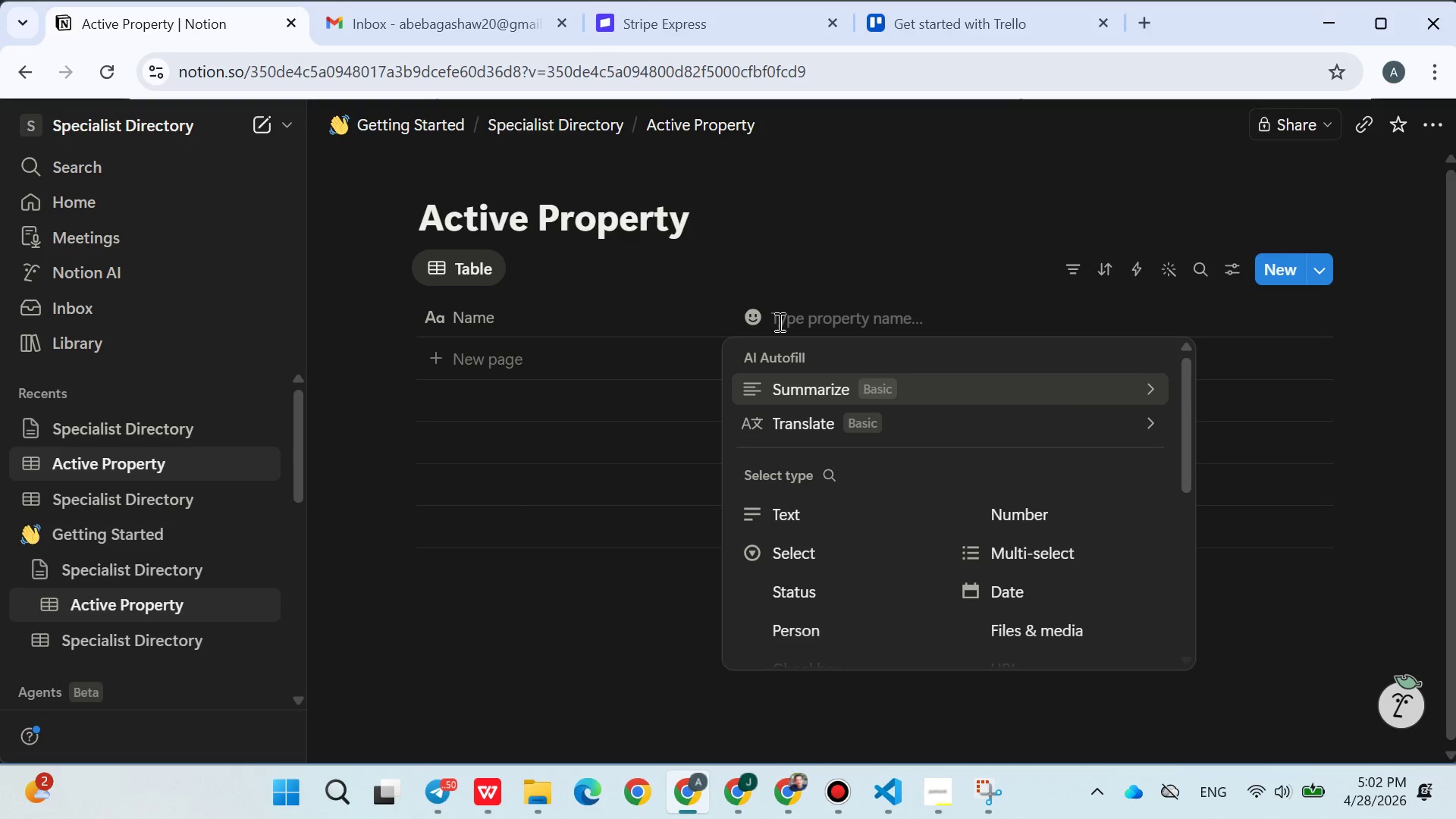 
type(Property Address)
 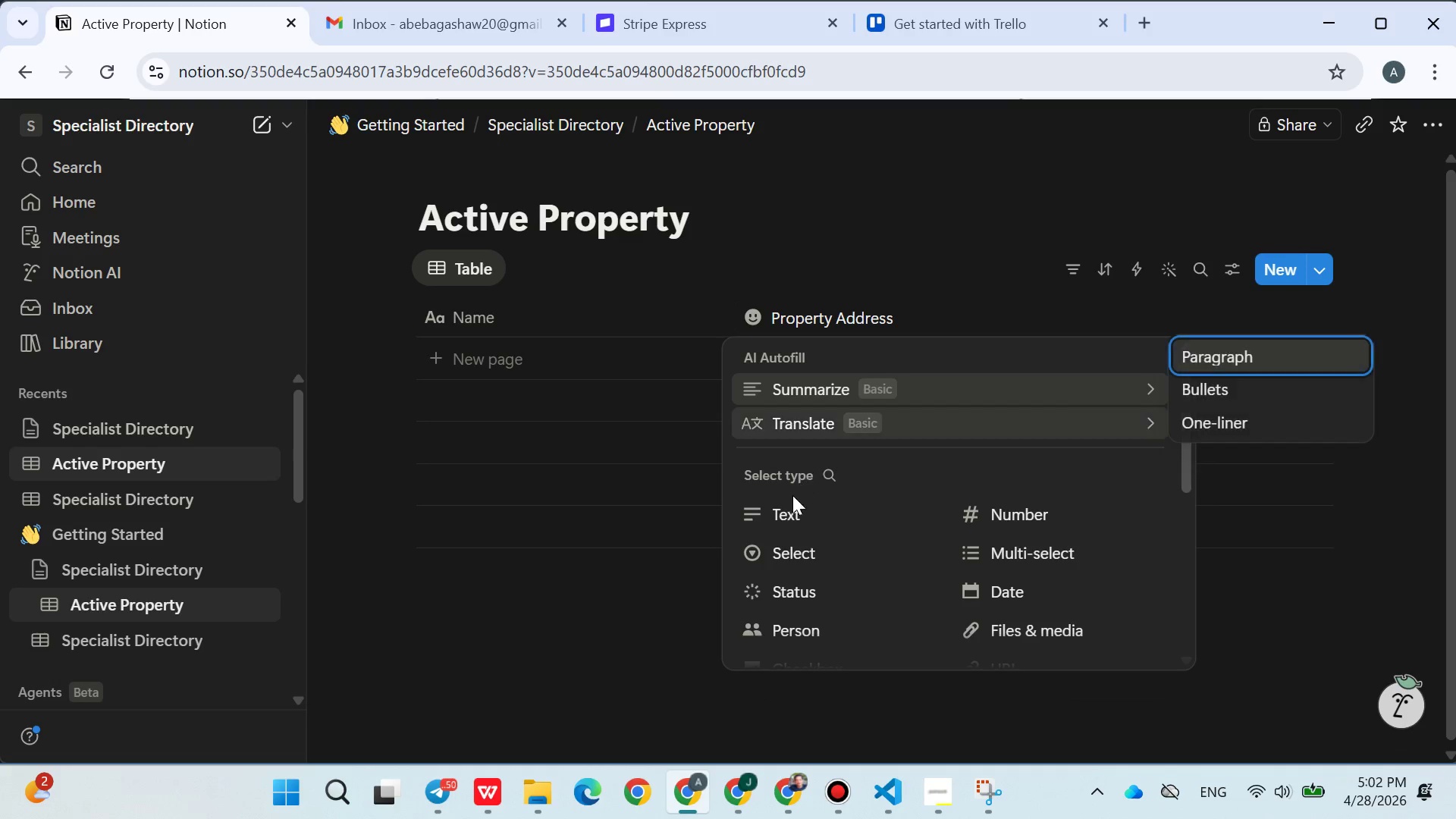 
left_click([786, 518])
 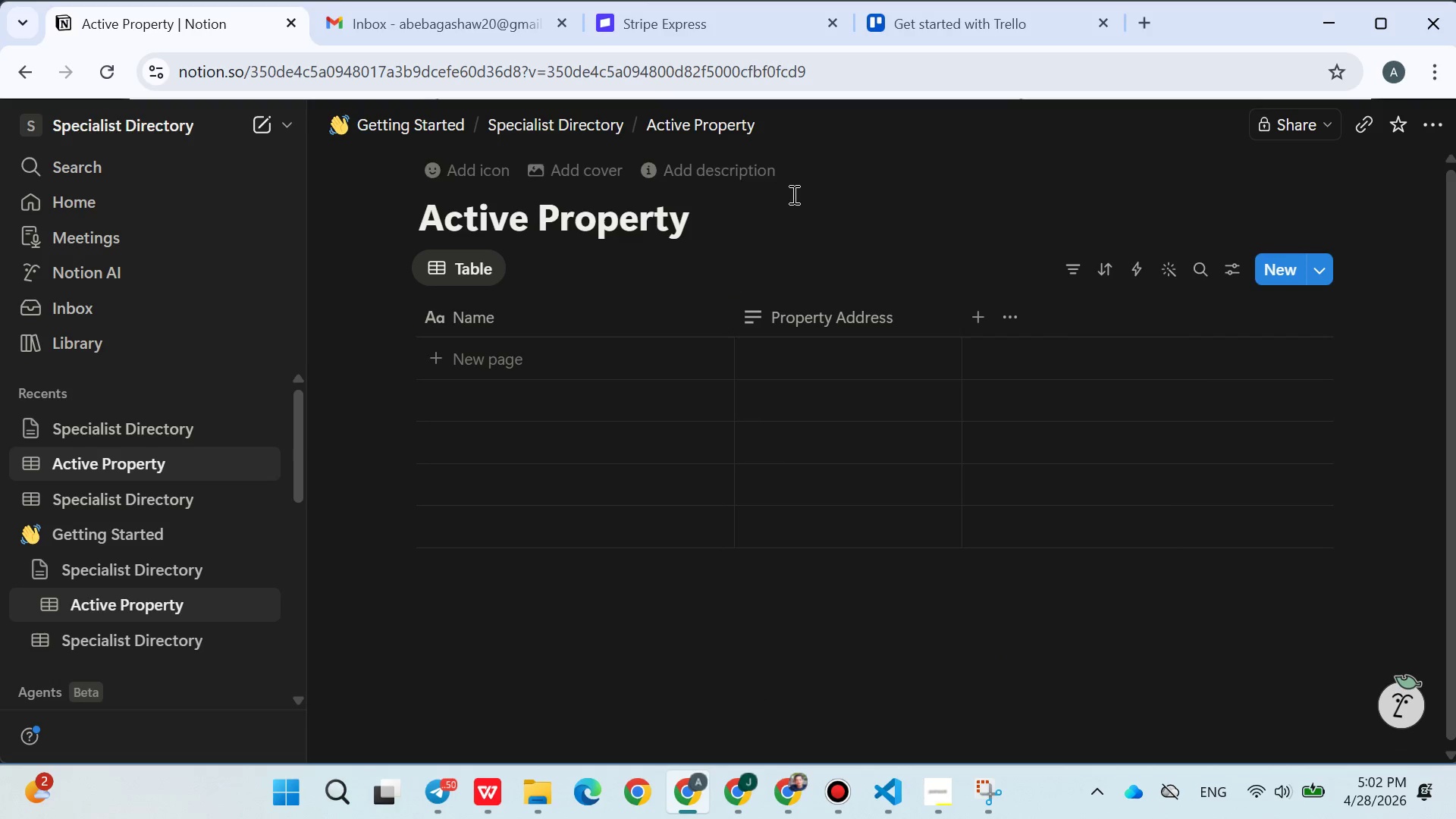 
left_click([794, 204])
 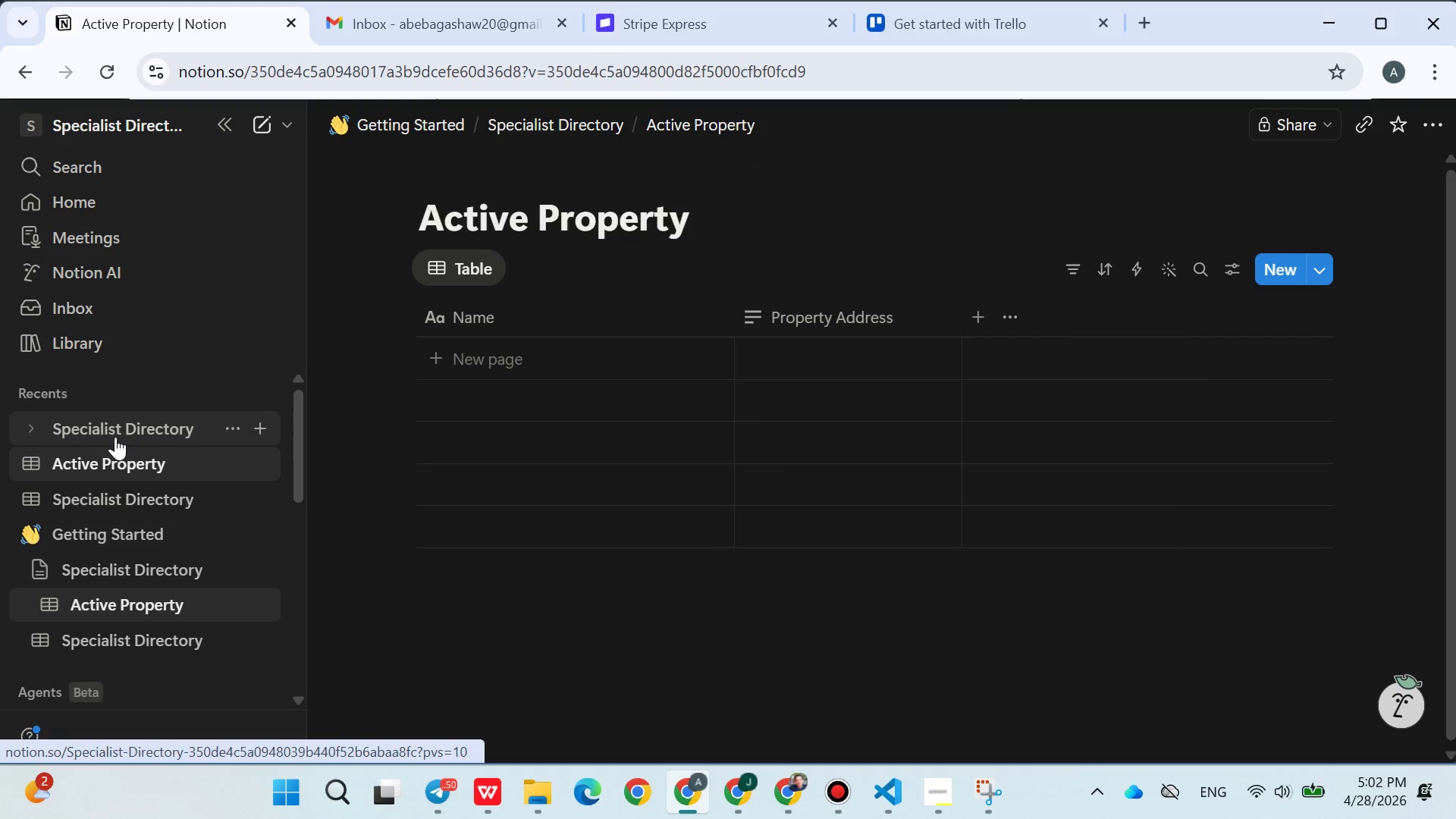 
left_click([116, 435])
 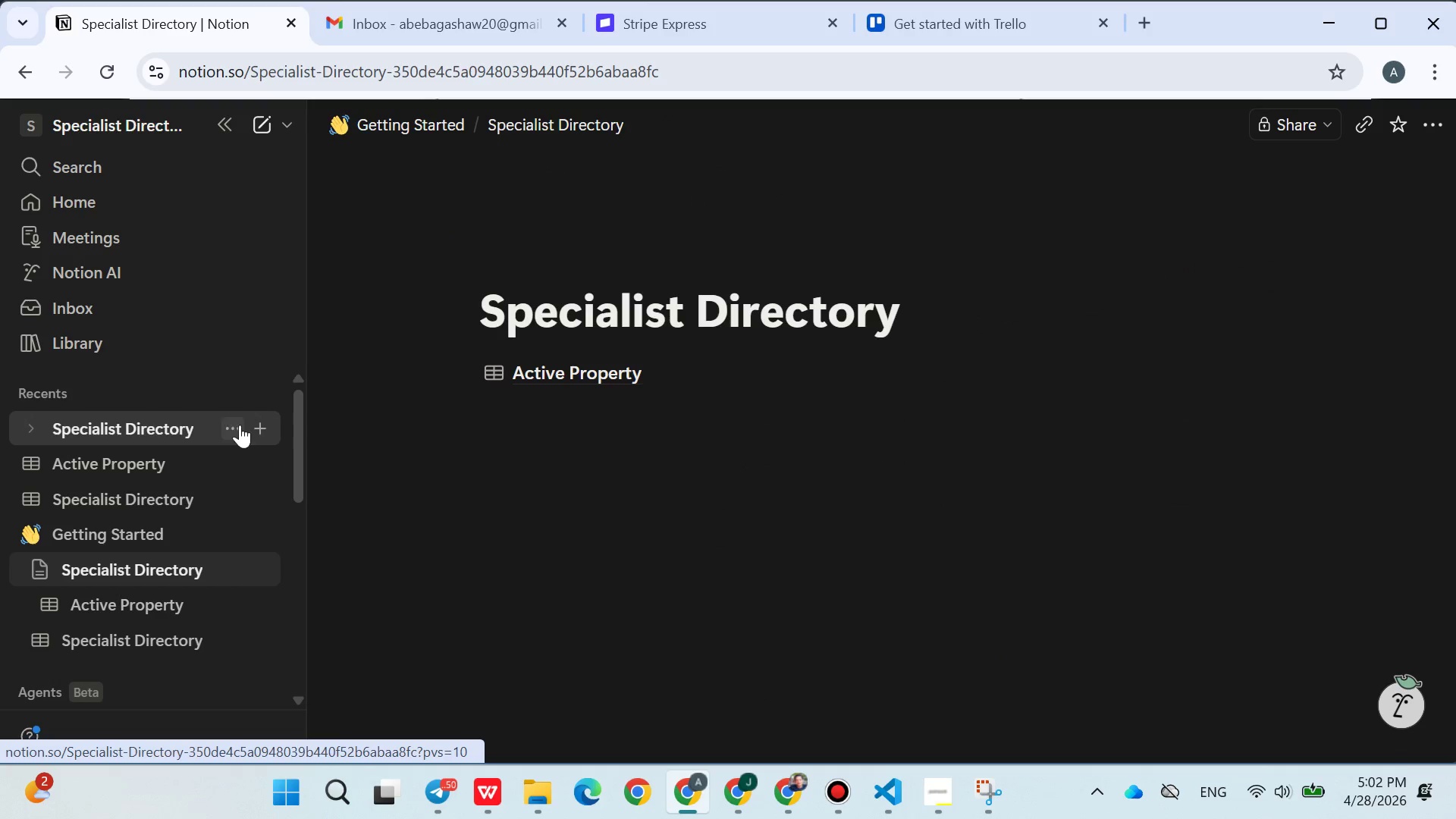 
left_click([245, 425])
 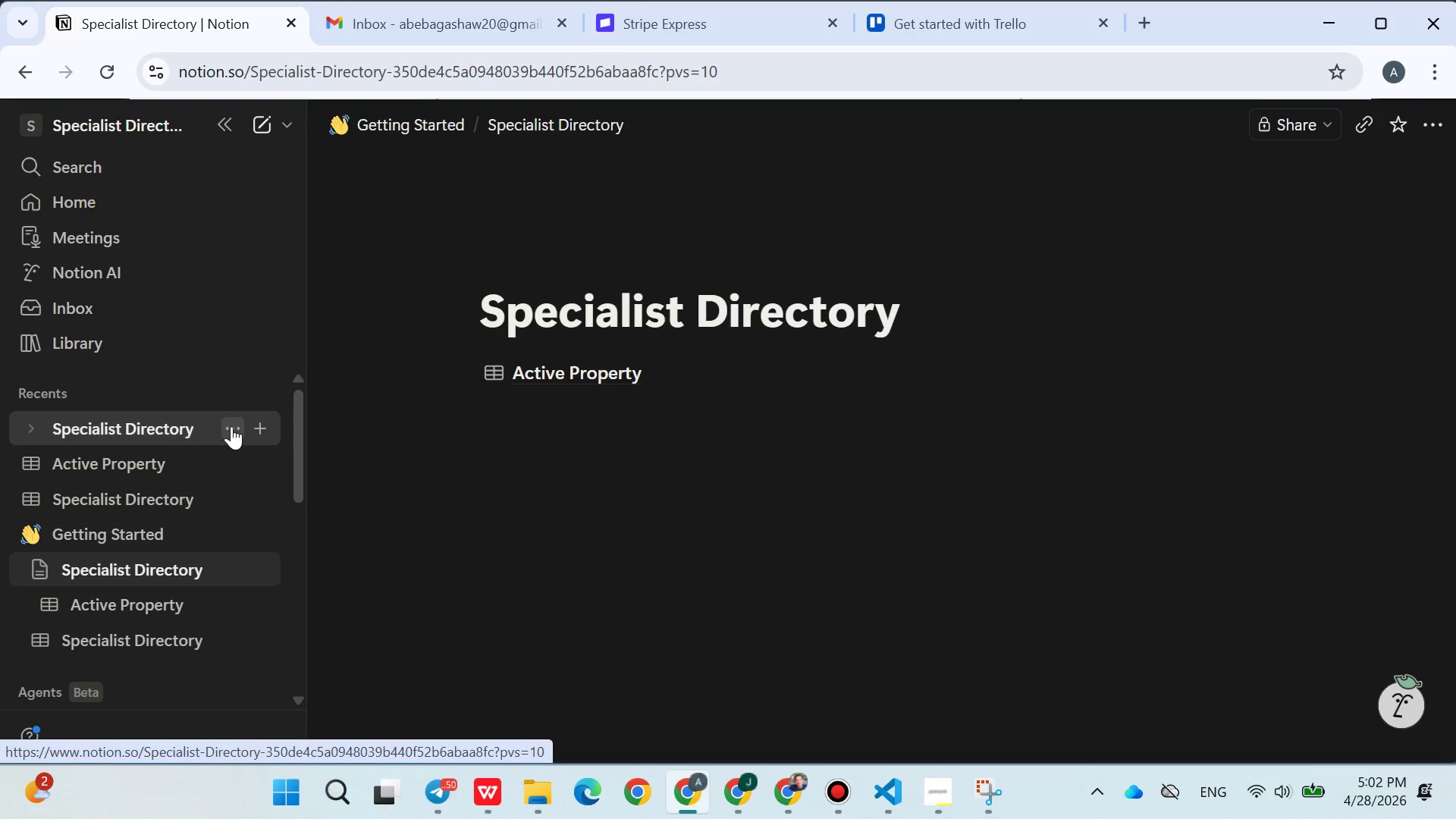 
left_click([231, 427])
 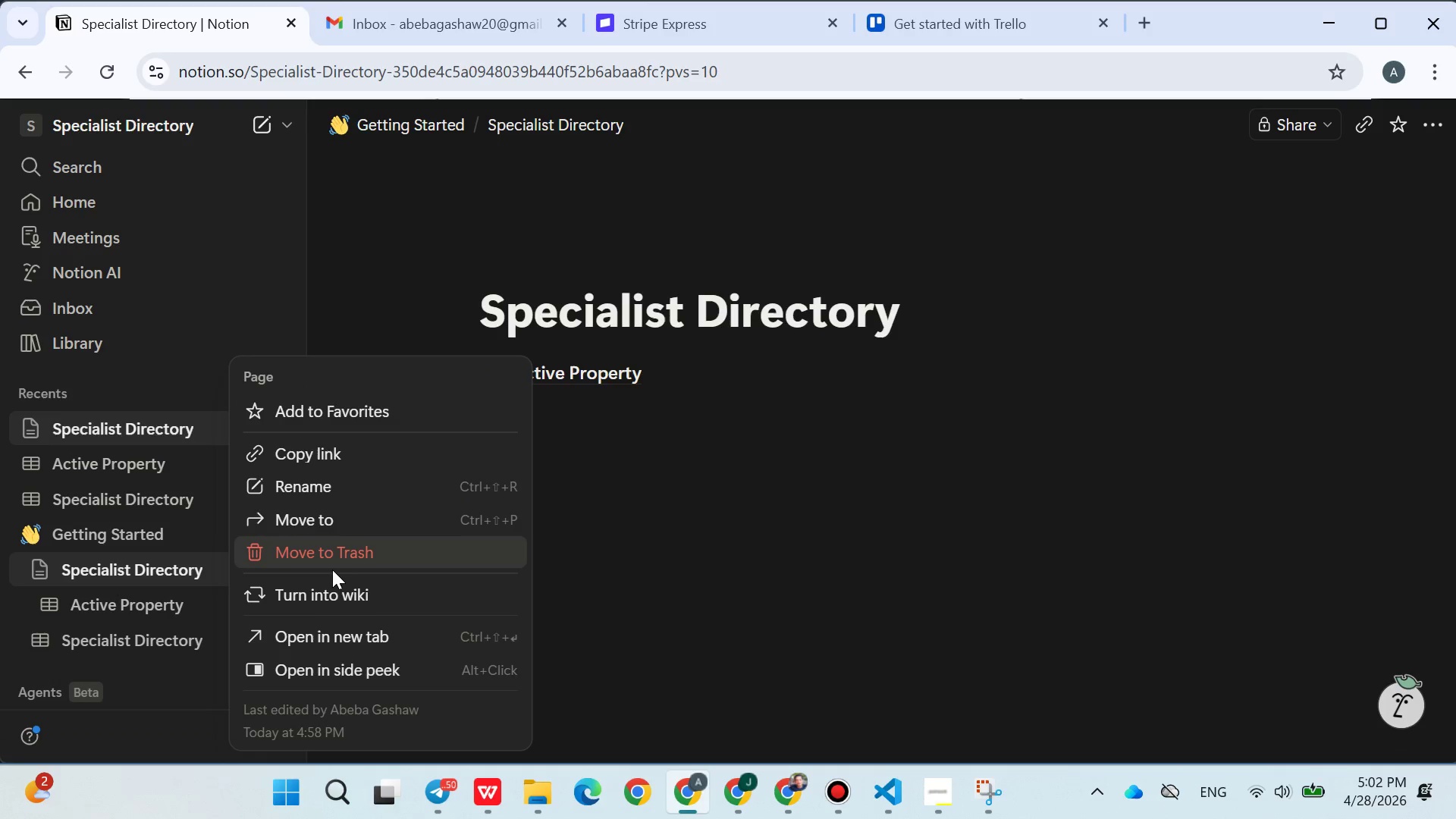 
left_click([332, 568])
 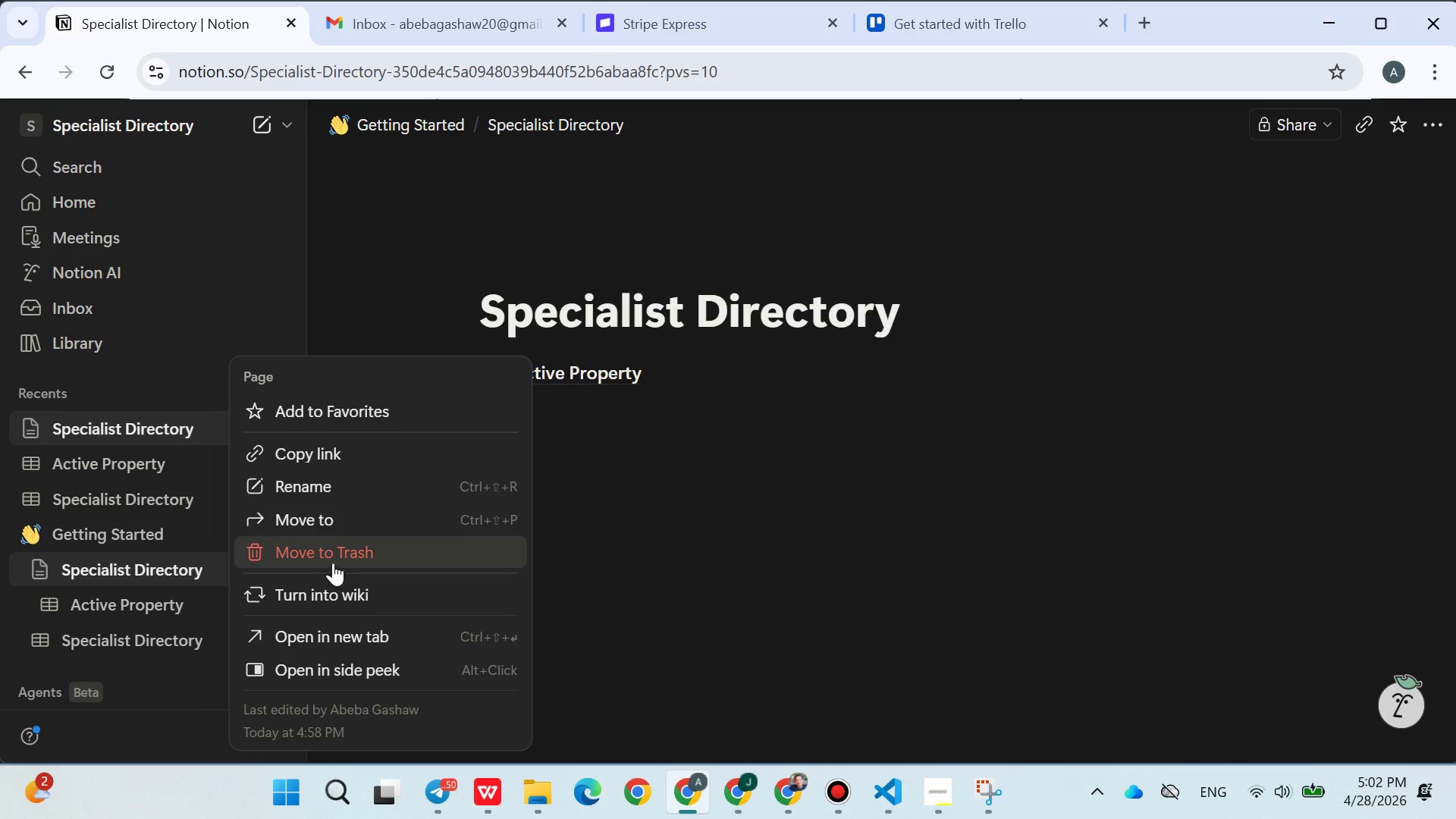 
left_click([333, 560])
 